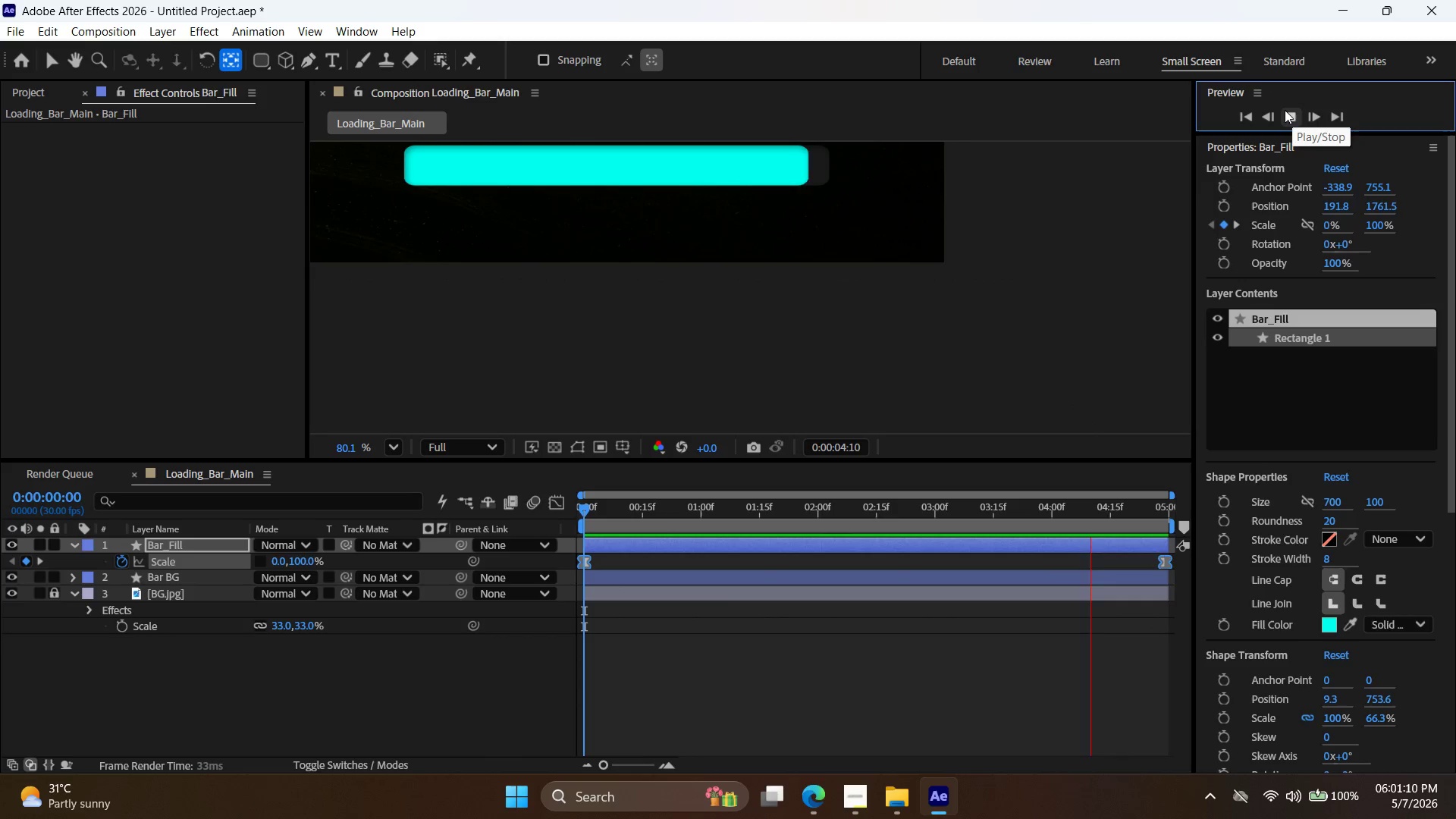 
wait(6.99)
 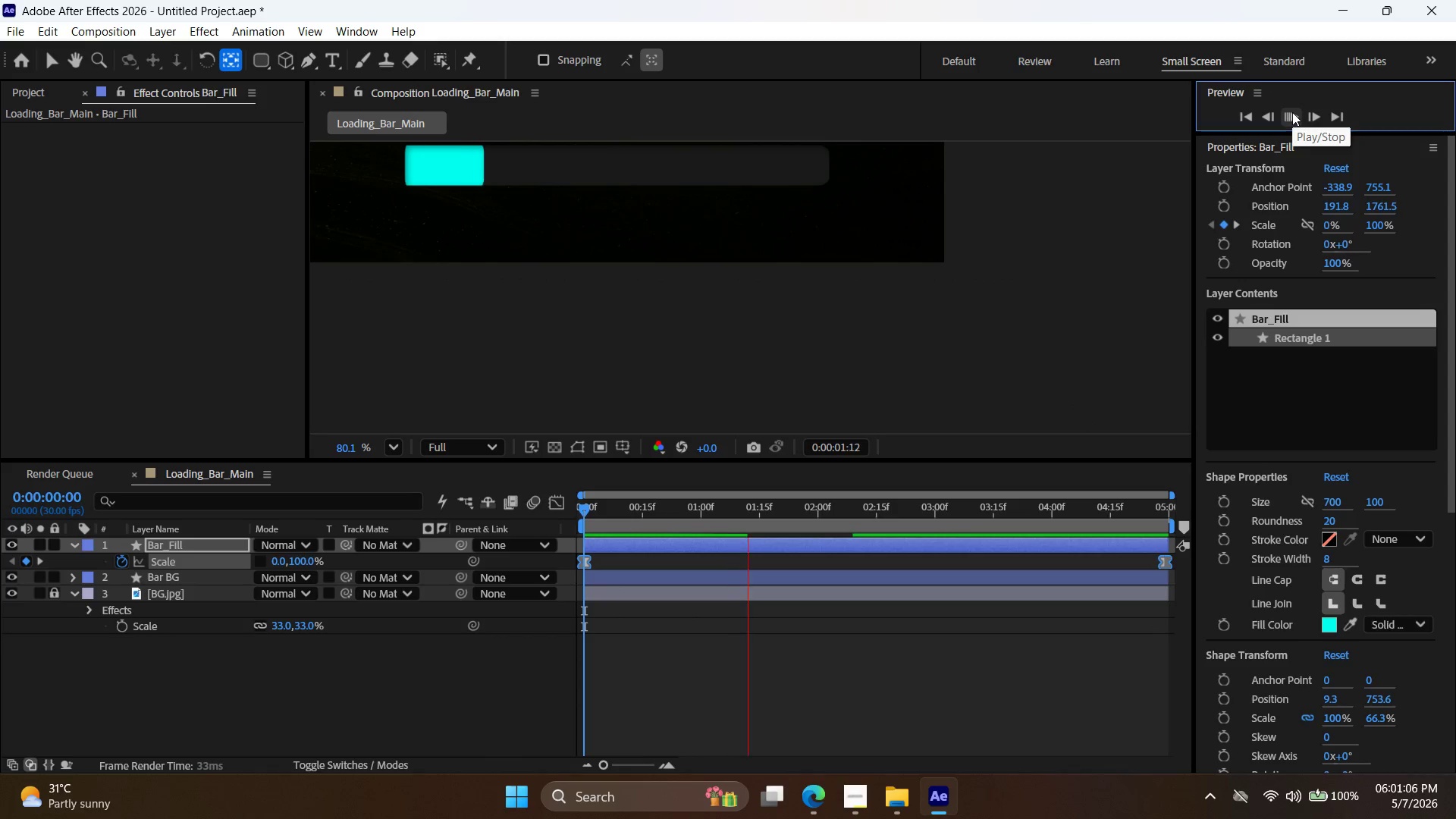 
left_click([1285, 110])
 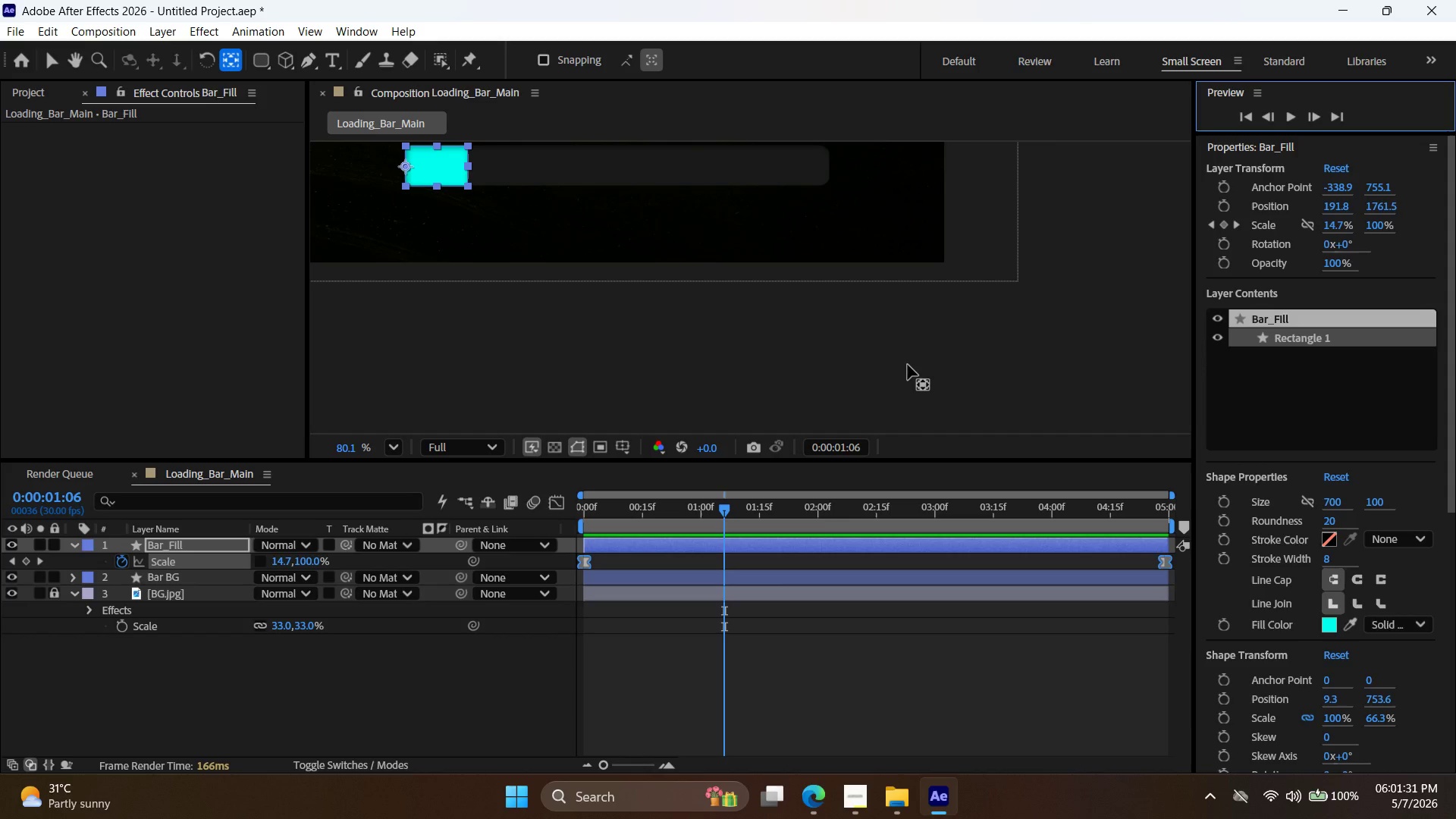 
wait(24.28)
 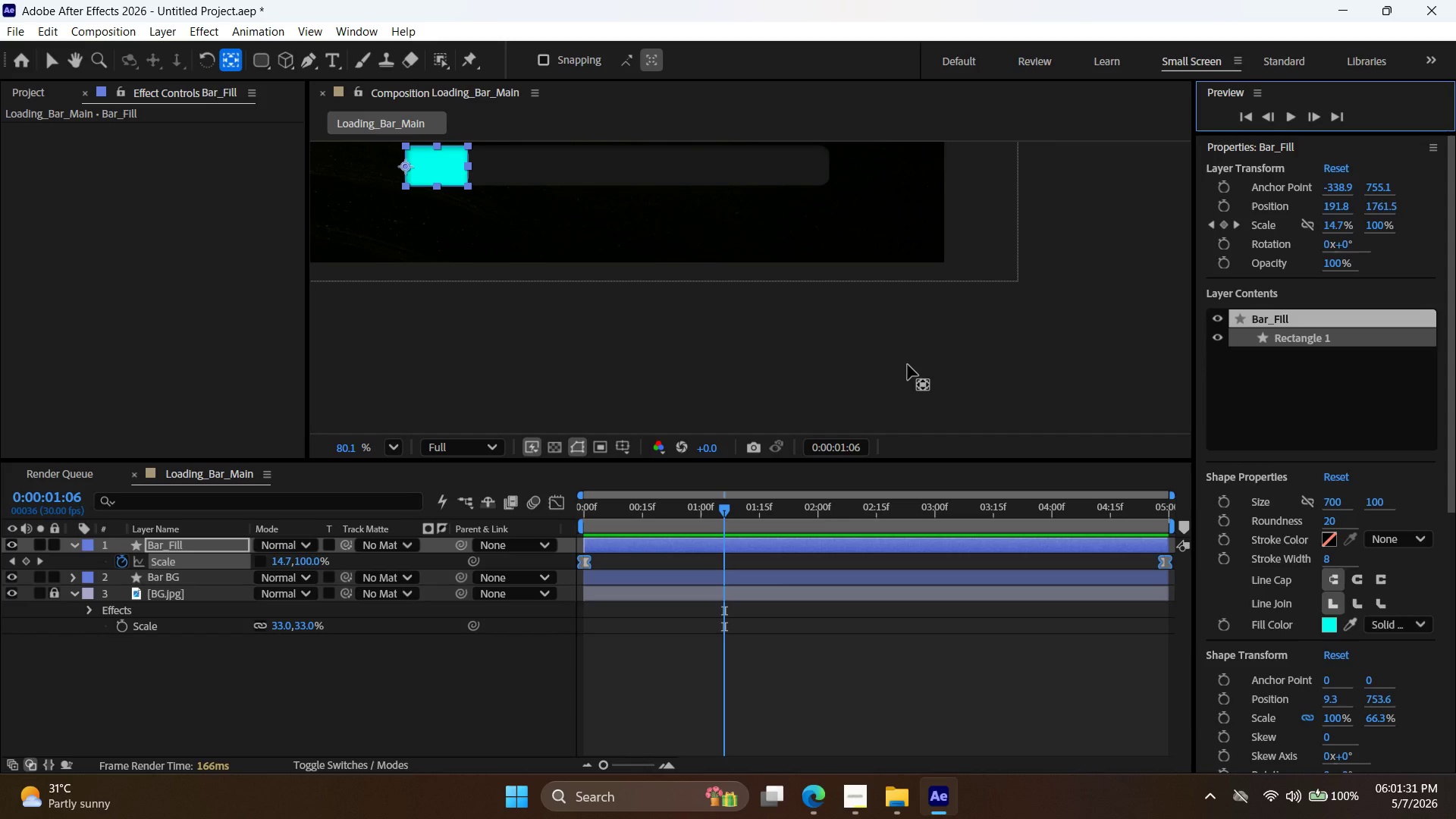 
left_click([169, 34])
 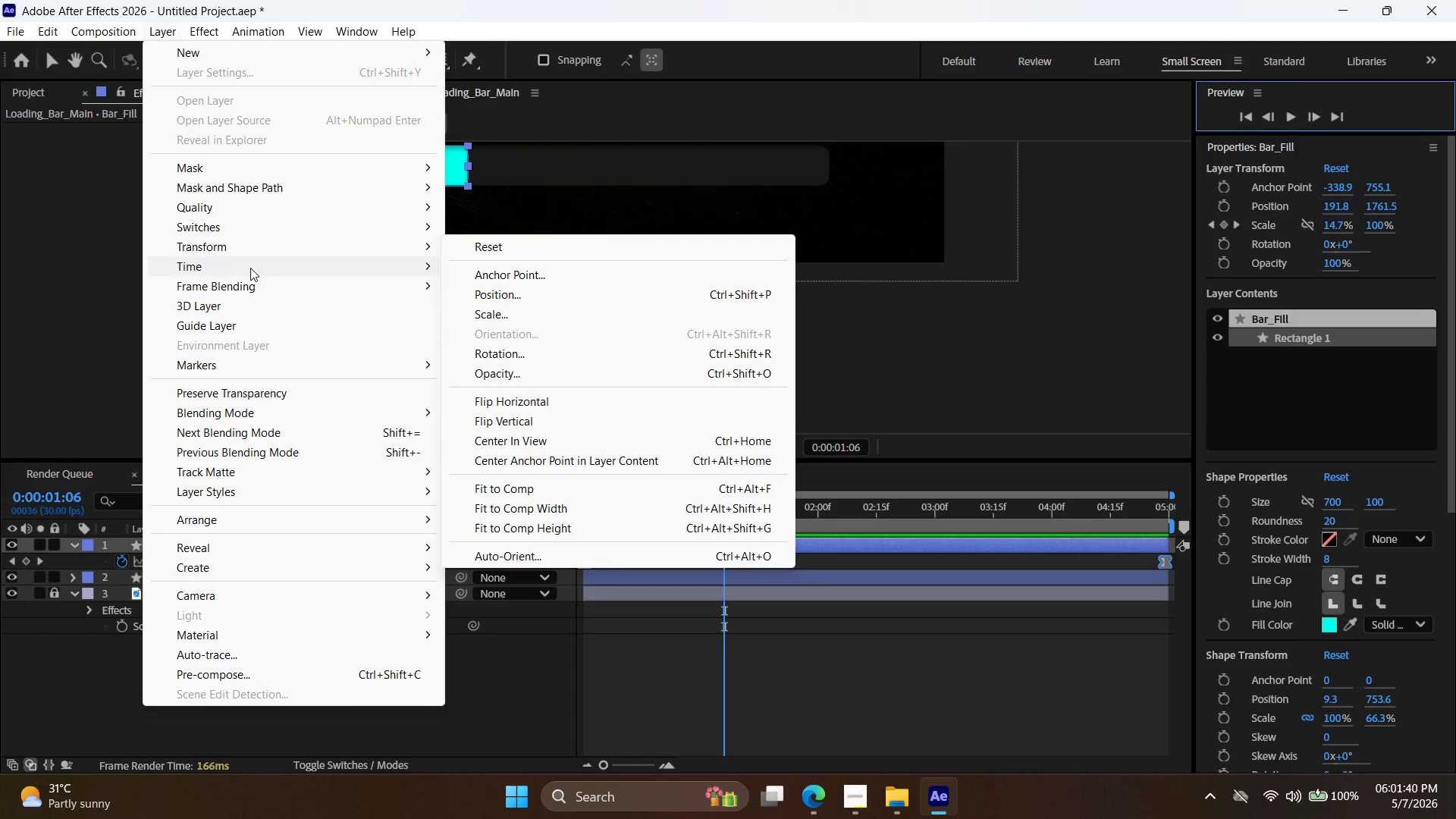 
wait(9.38)
 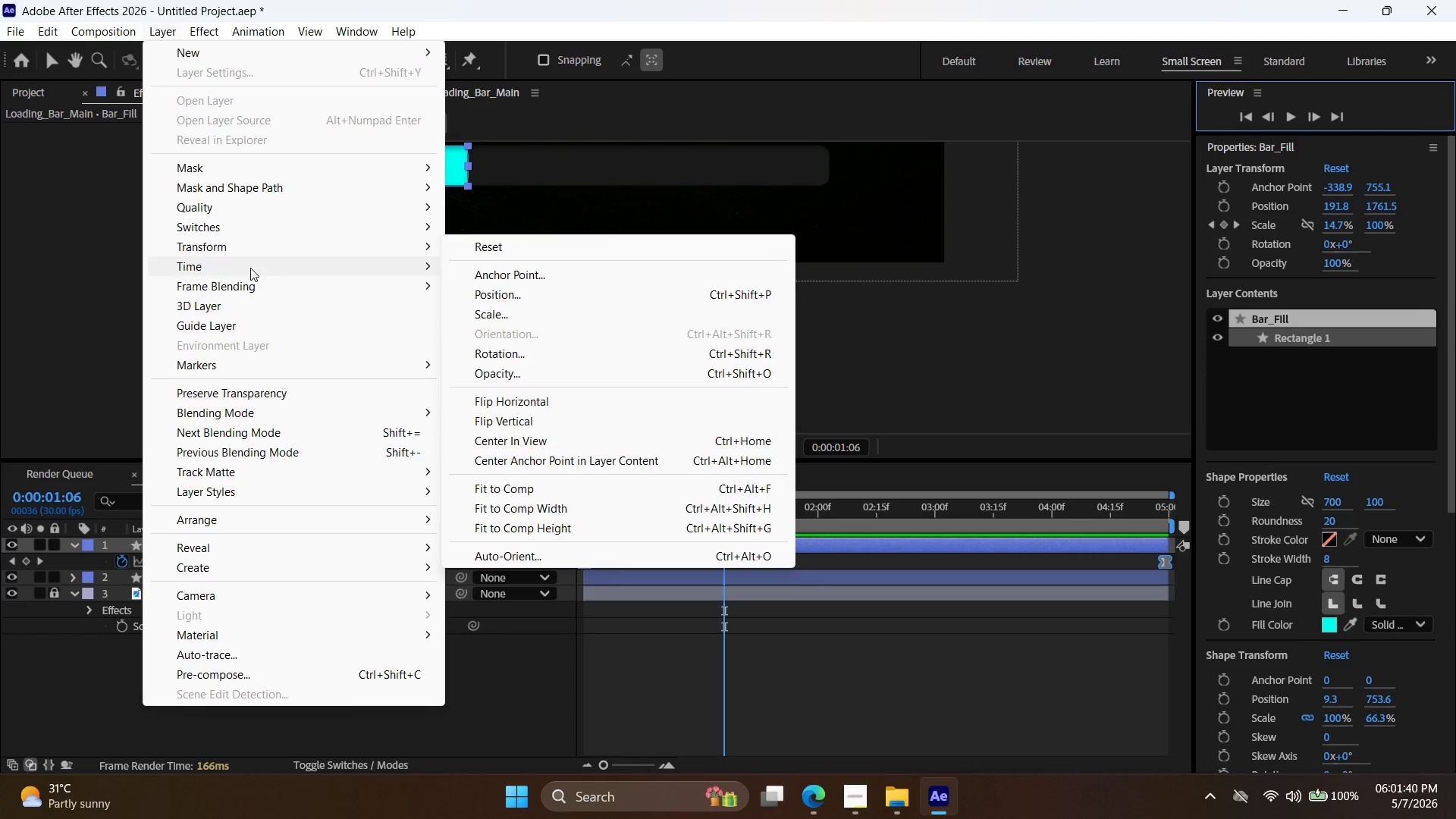 
left_click([275, 477])
 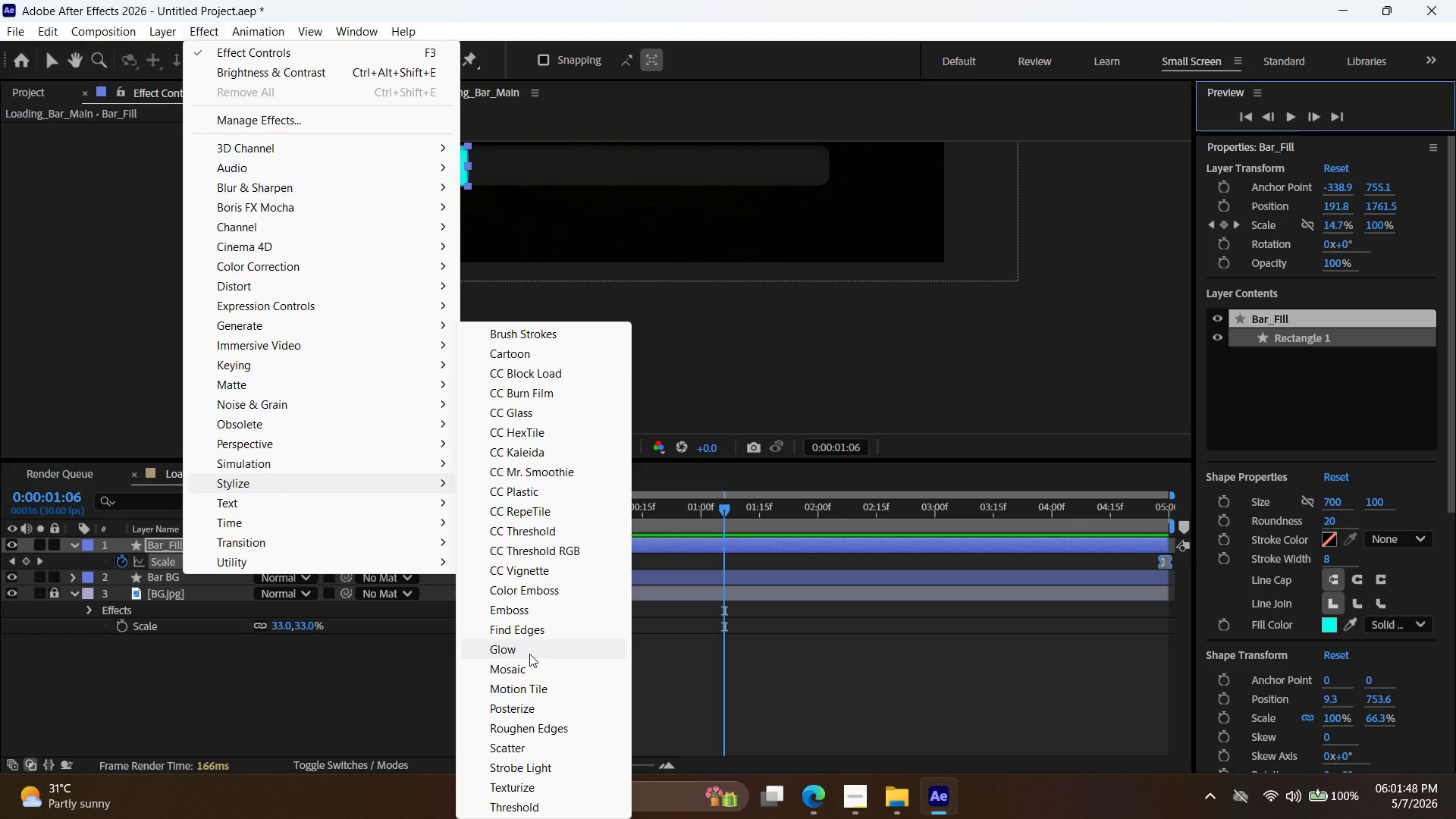 
left_click([533, 652])
 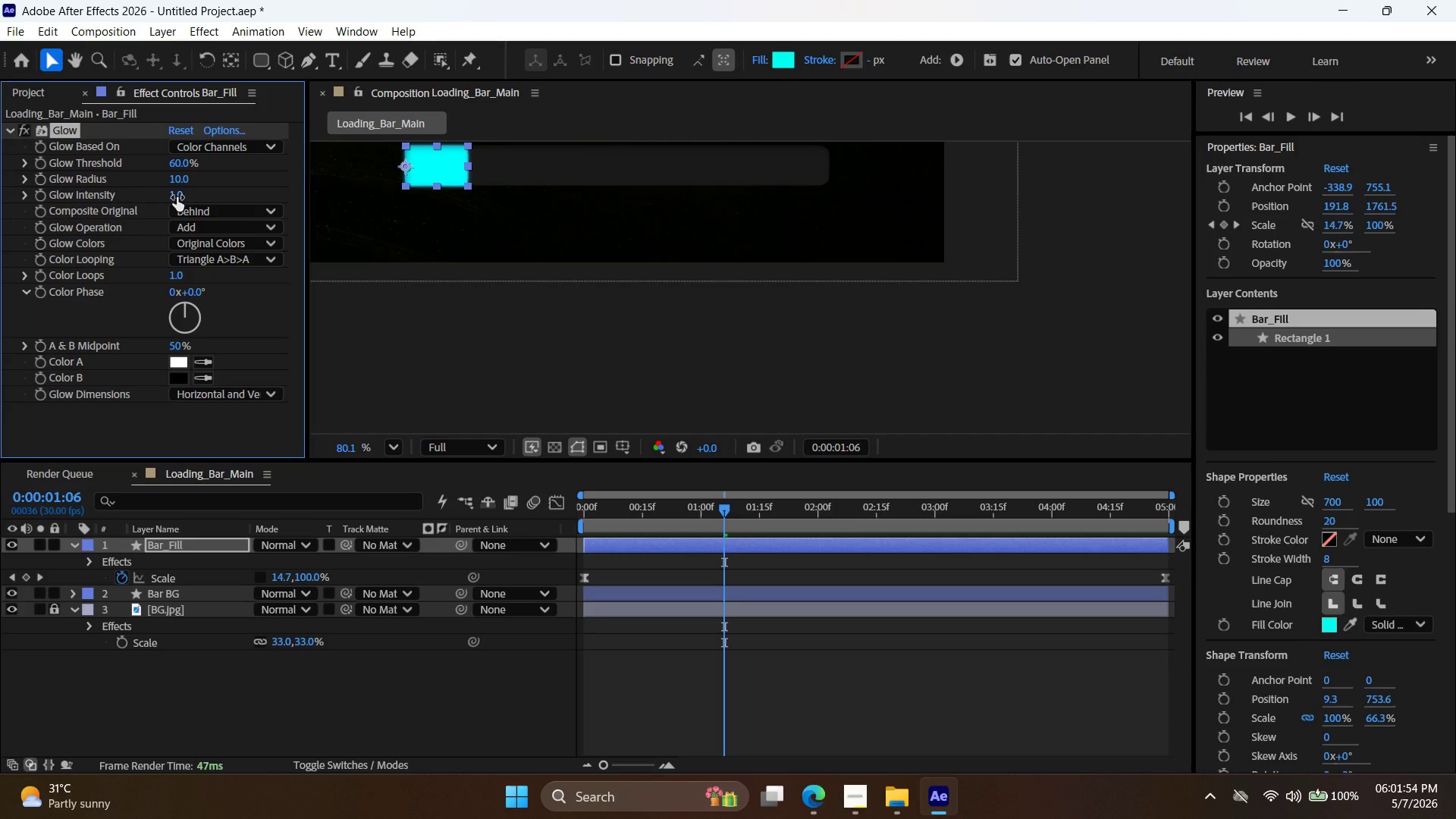 
wait(6.48)
 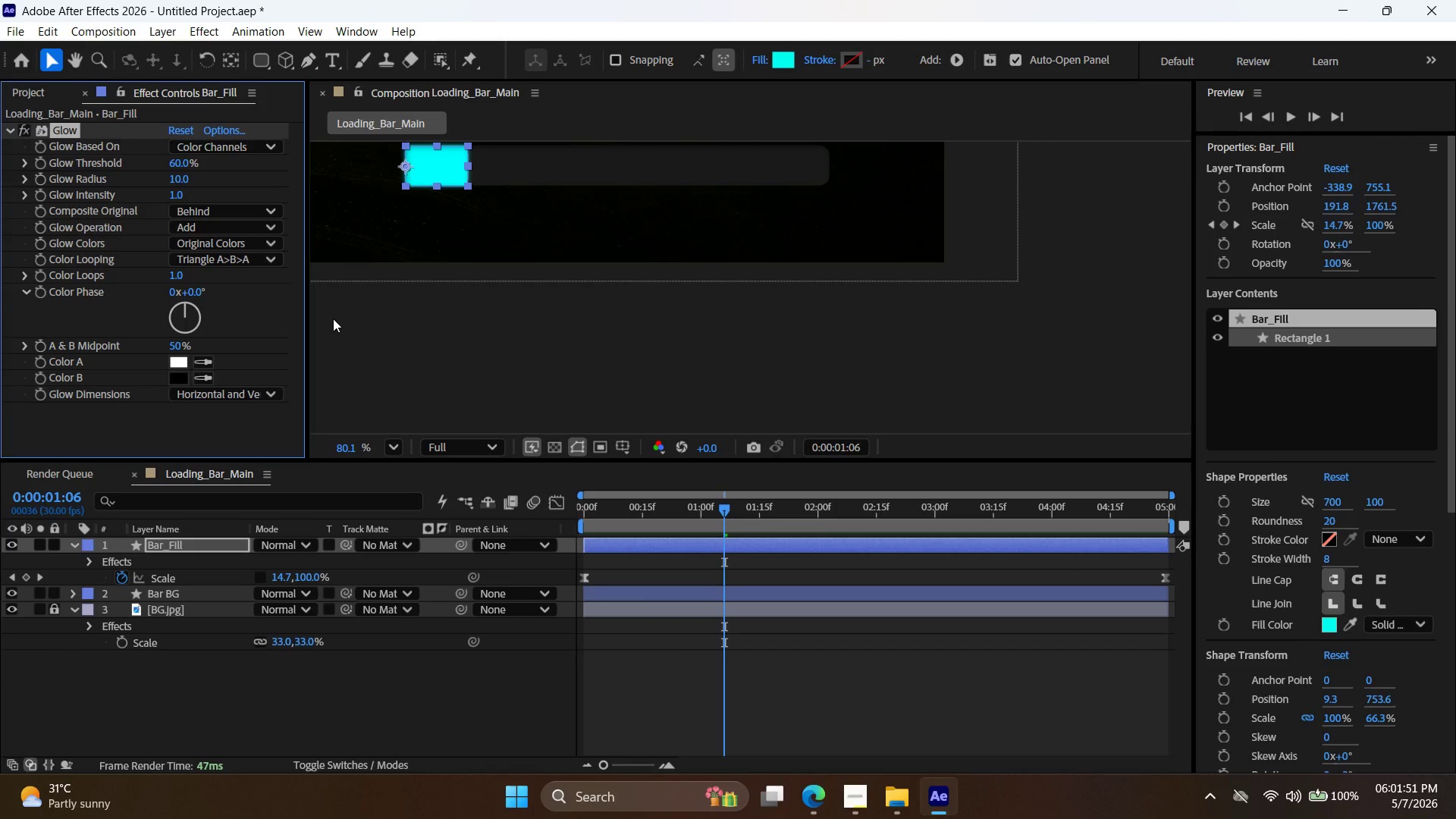 
left_click_drag(start_coordinate=[178, 177], to_coordinate=[259, 190])
 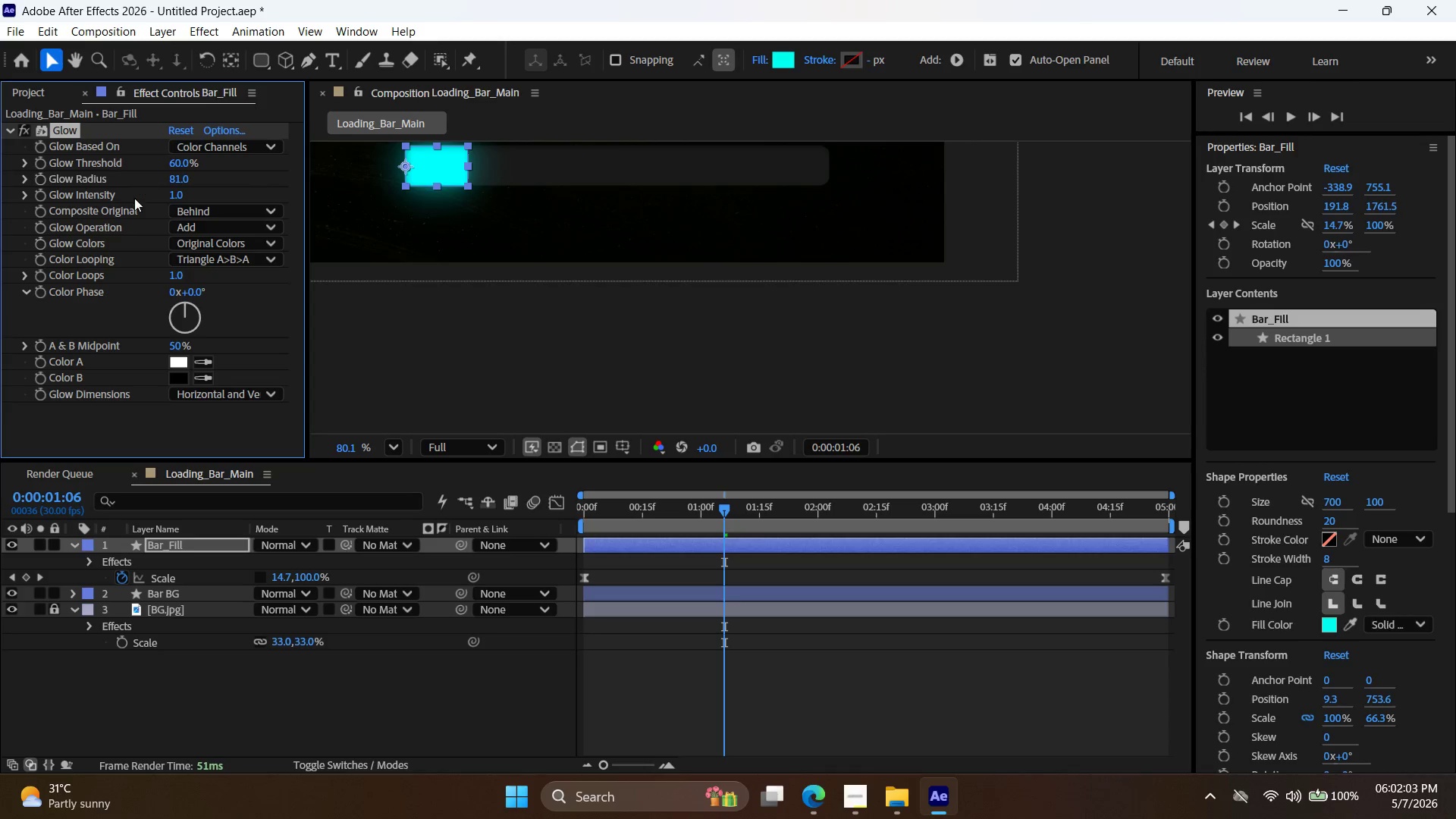 
left_click_drag(start_coordinate=[174, 191], to_coordinate=[225, 195])
 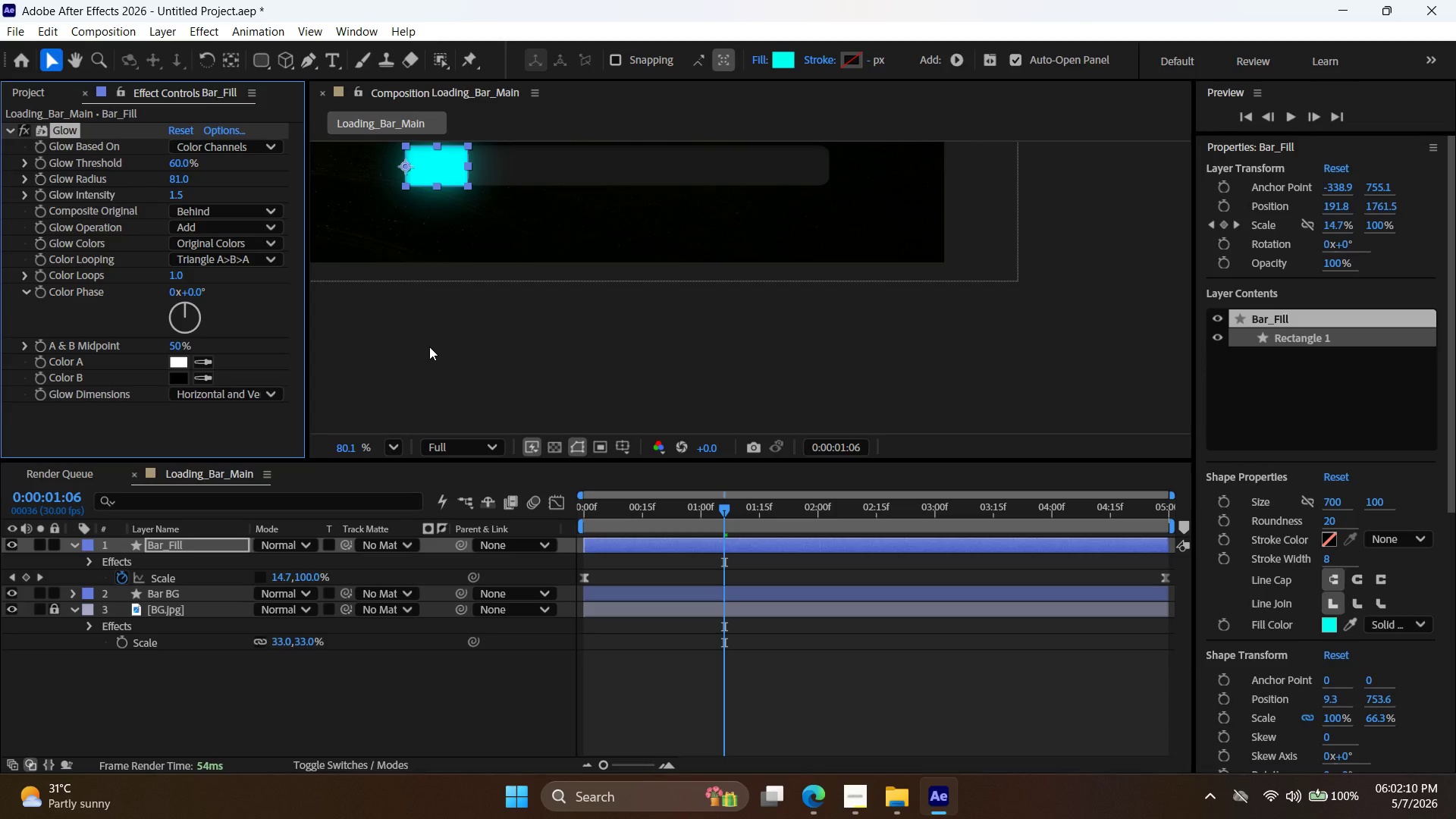 
wait(5.78)
 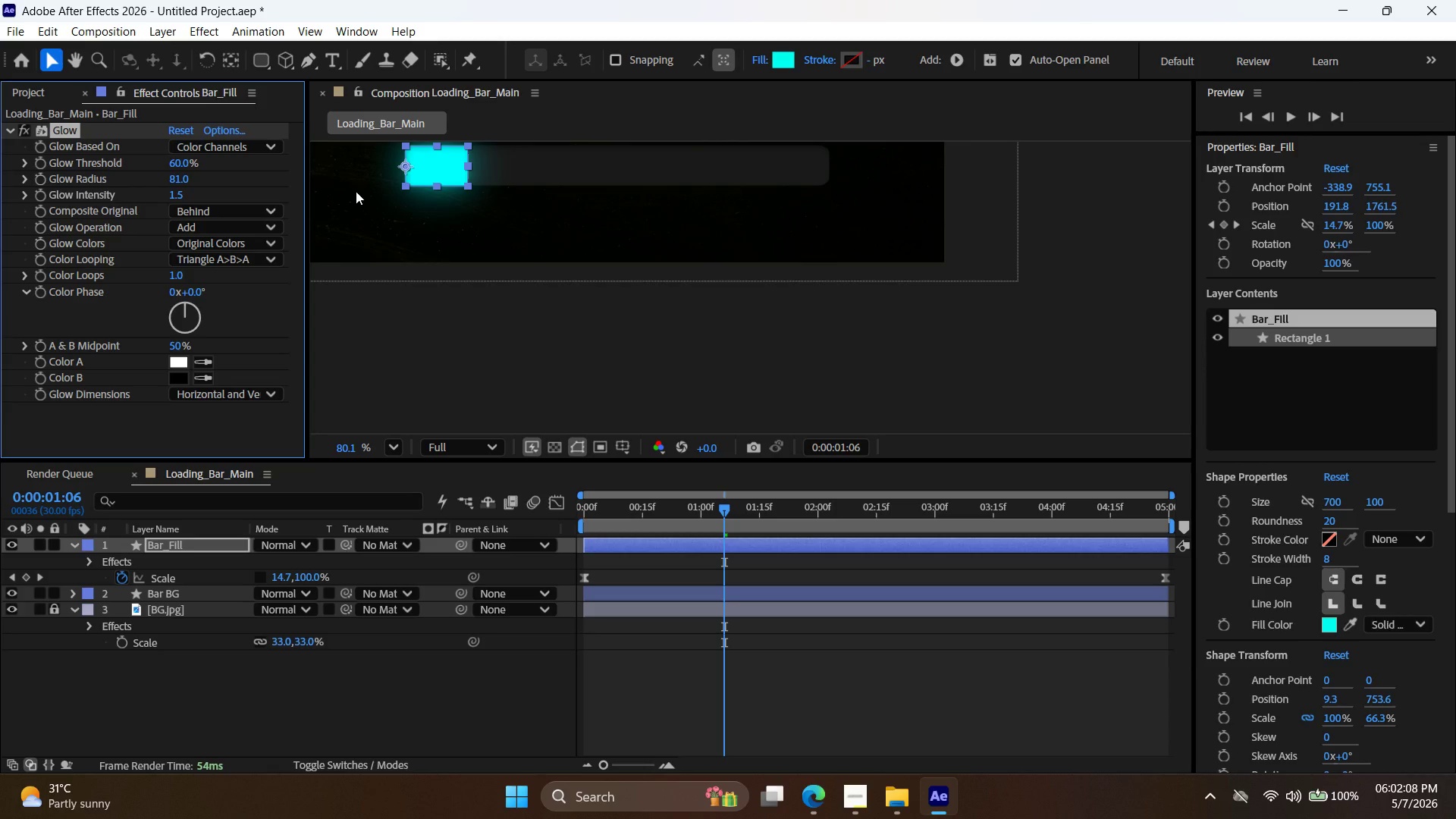 
key(Control+D)
 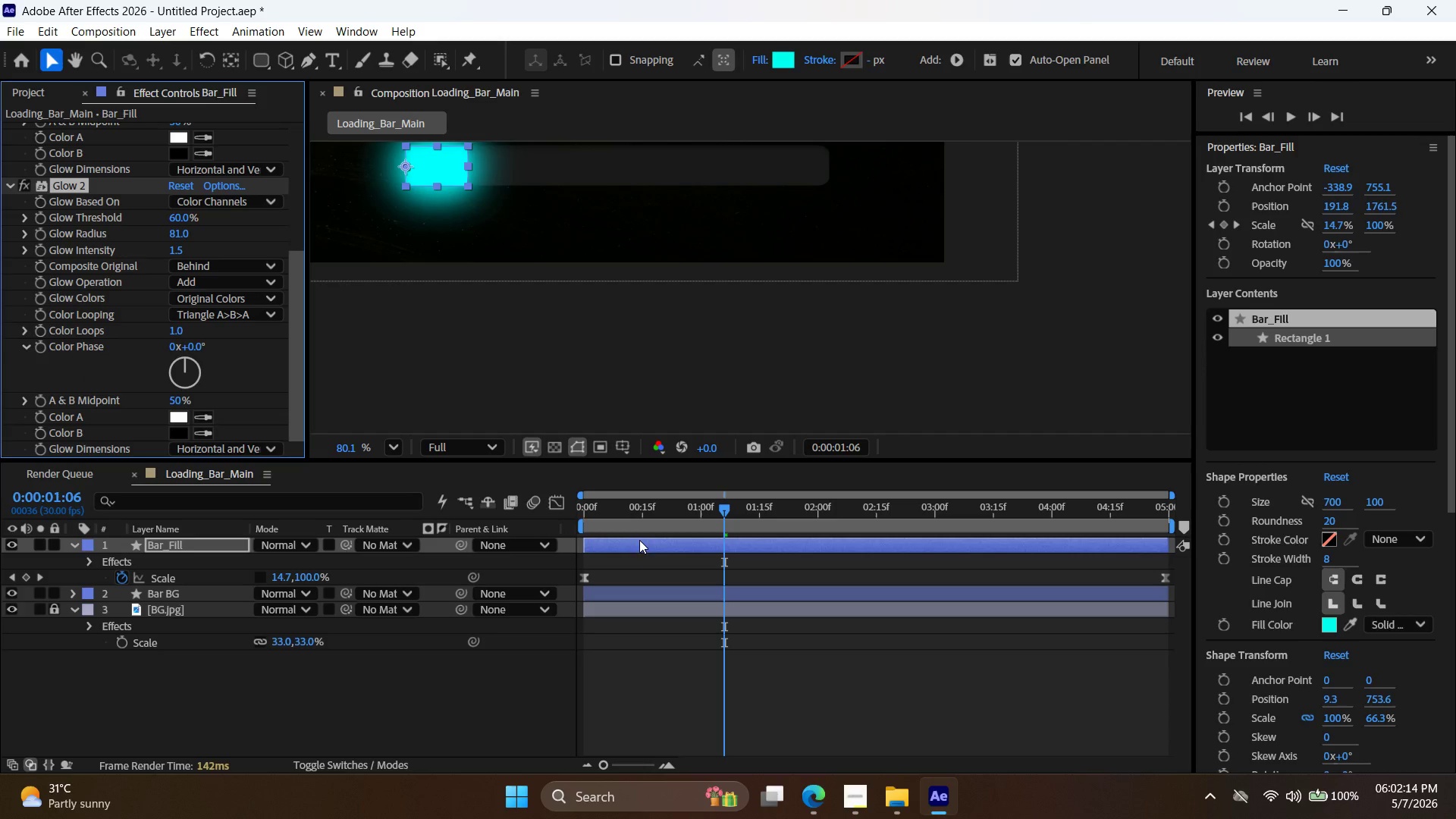 
key(Control+Z)
 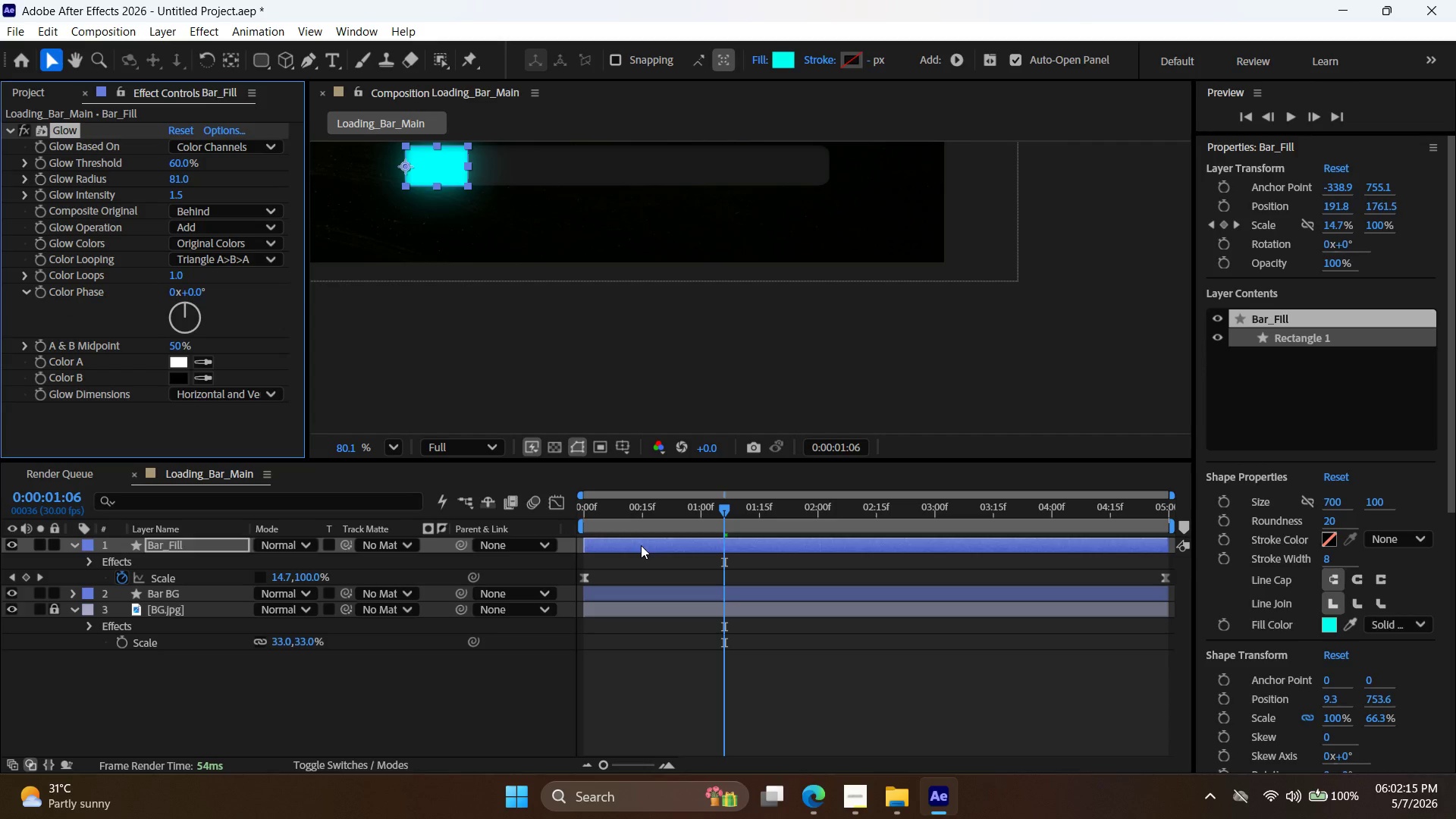 
left_click([642, 545])
 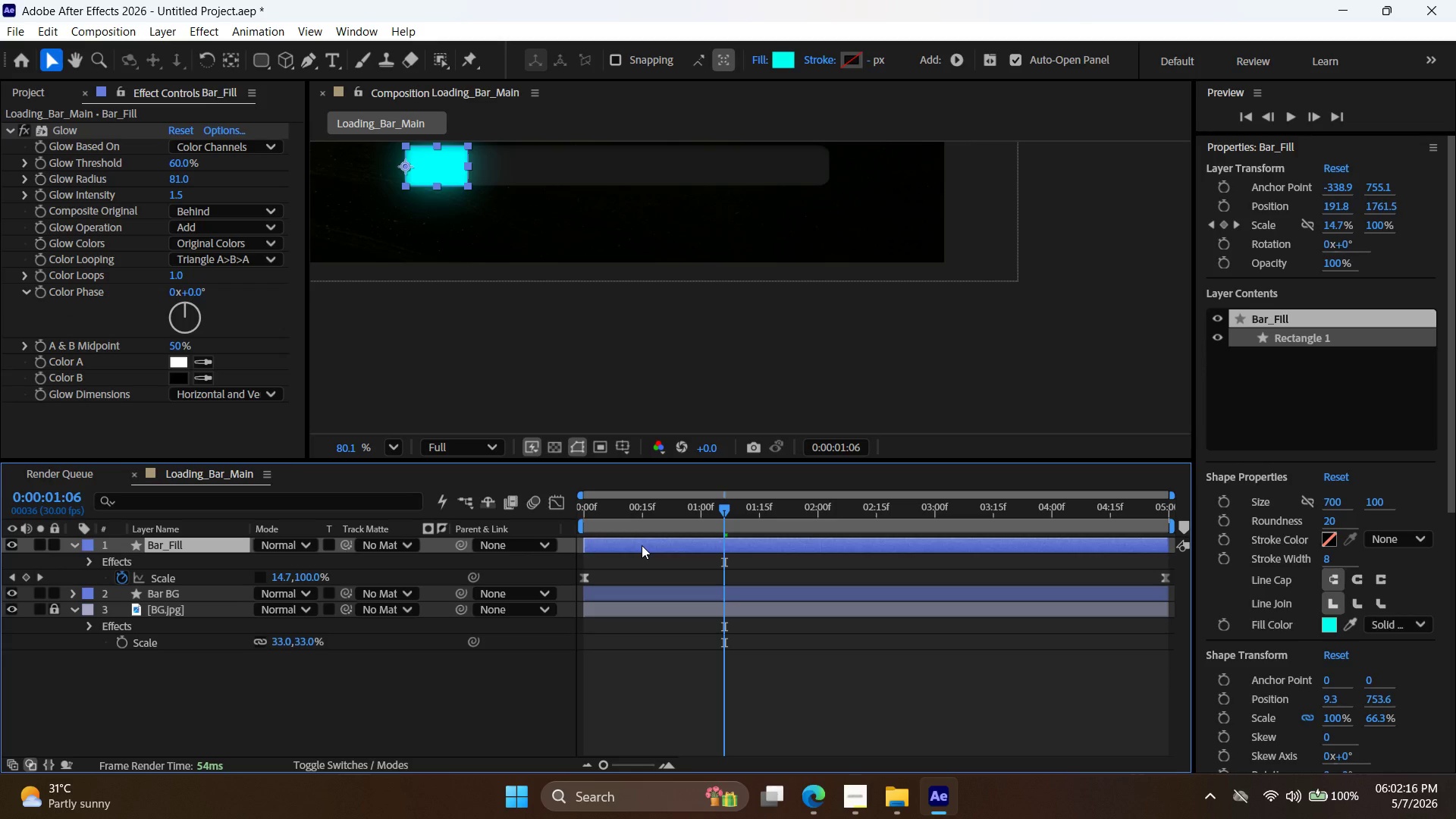 
key(Control+D)
 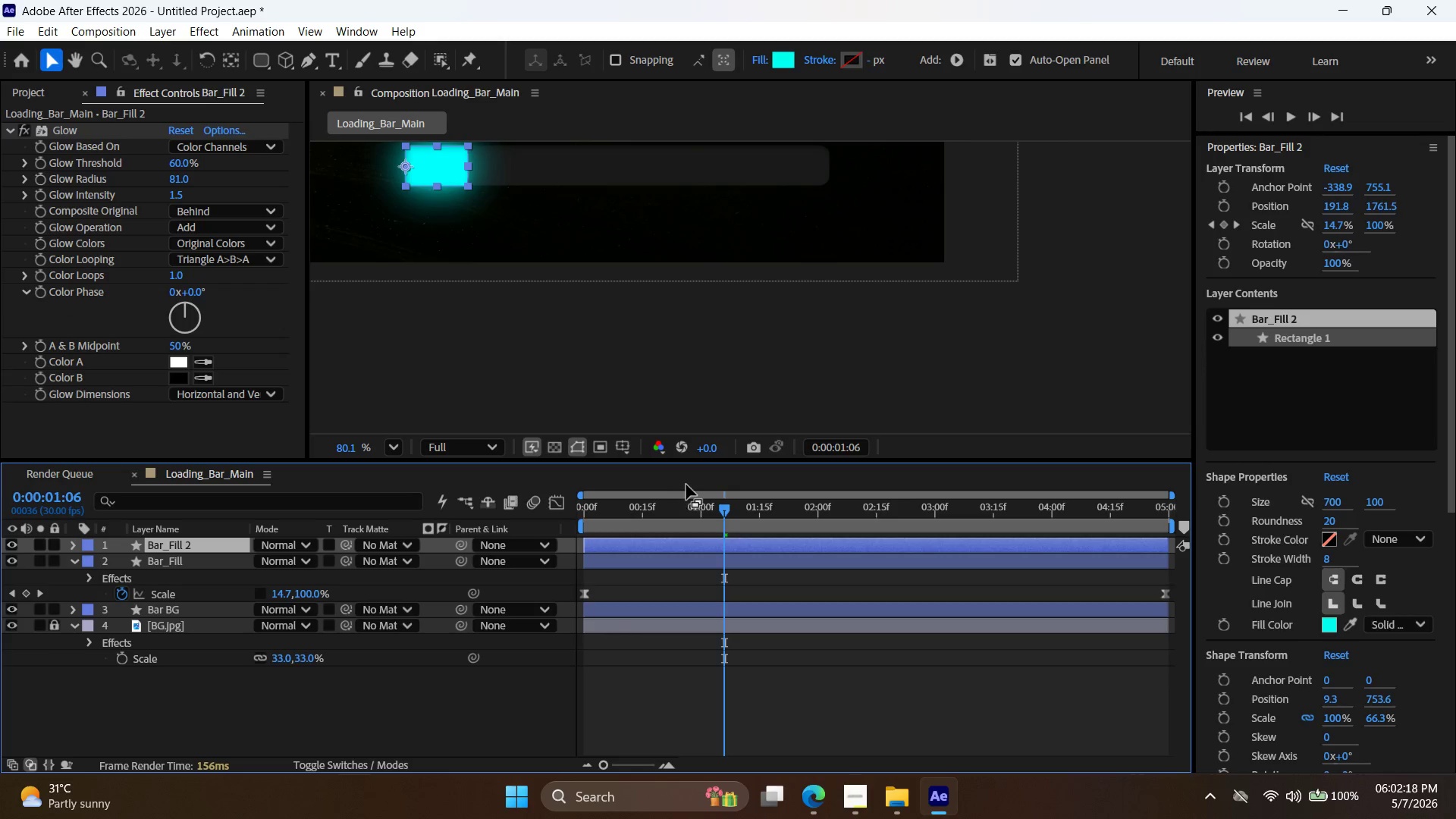 
left_click_drag(start_coordinate=[728, 509], to_coordinate=[466, 510])
 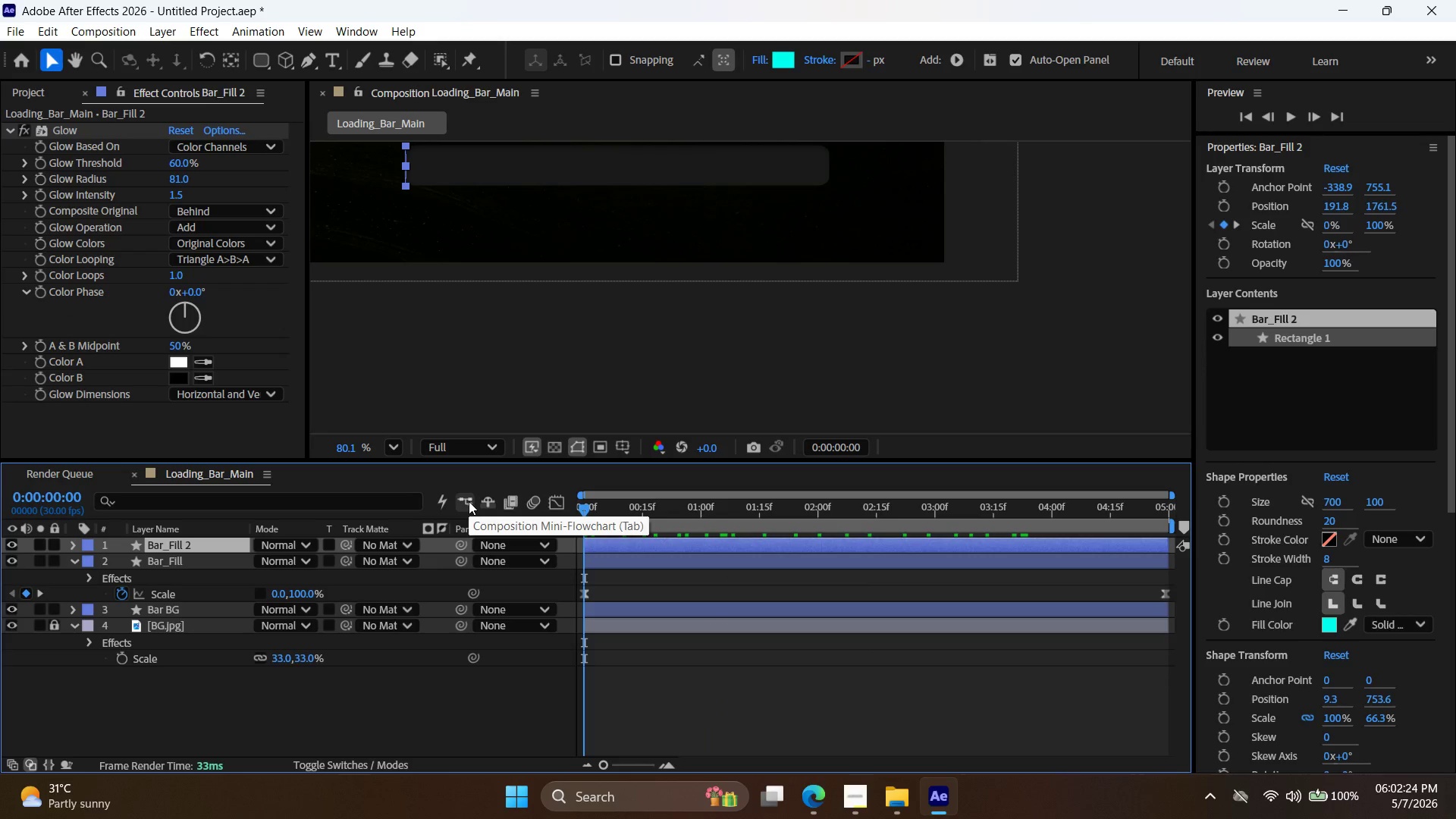 
key(Control+Z)
 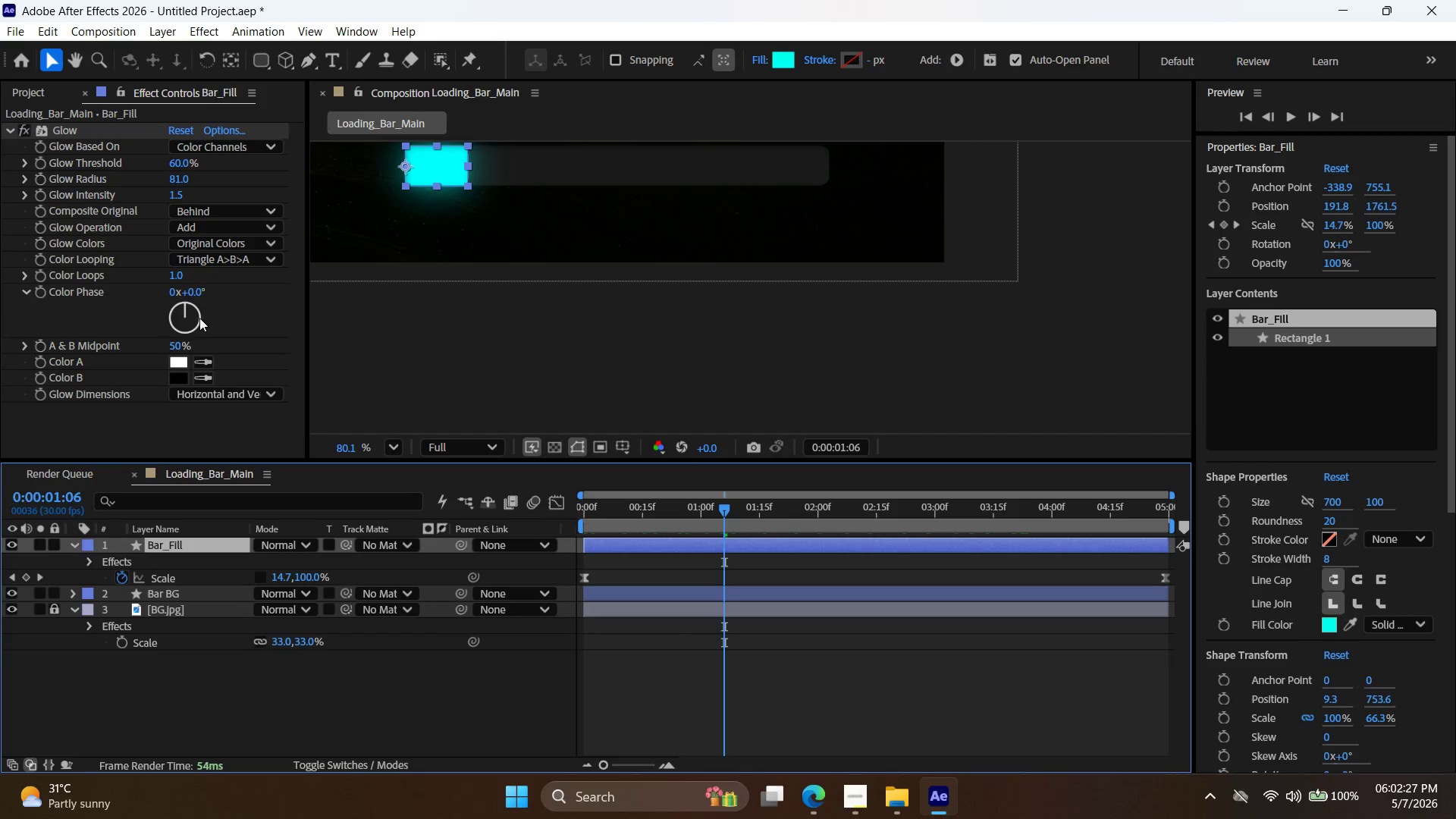 
left_click([271, 315])
 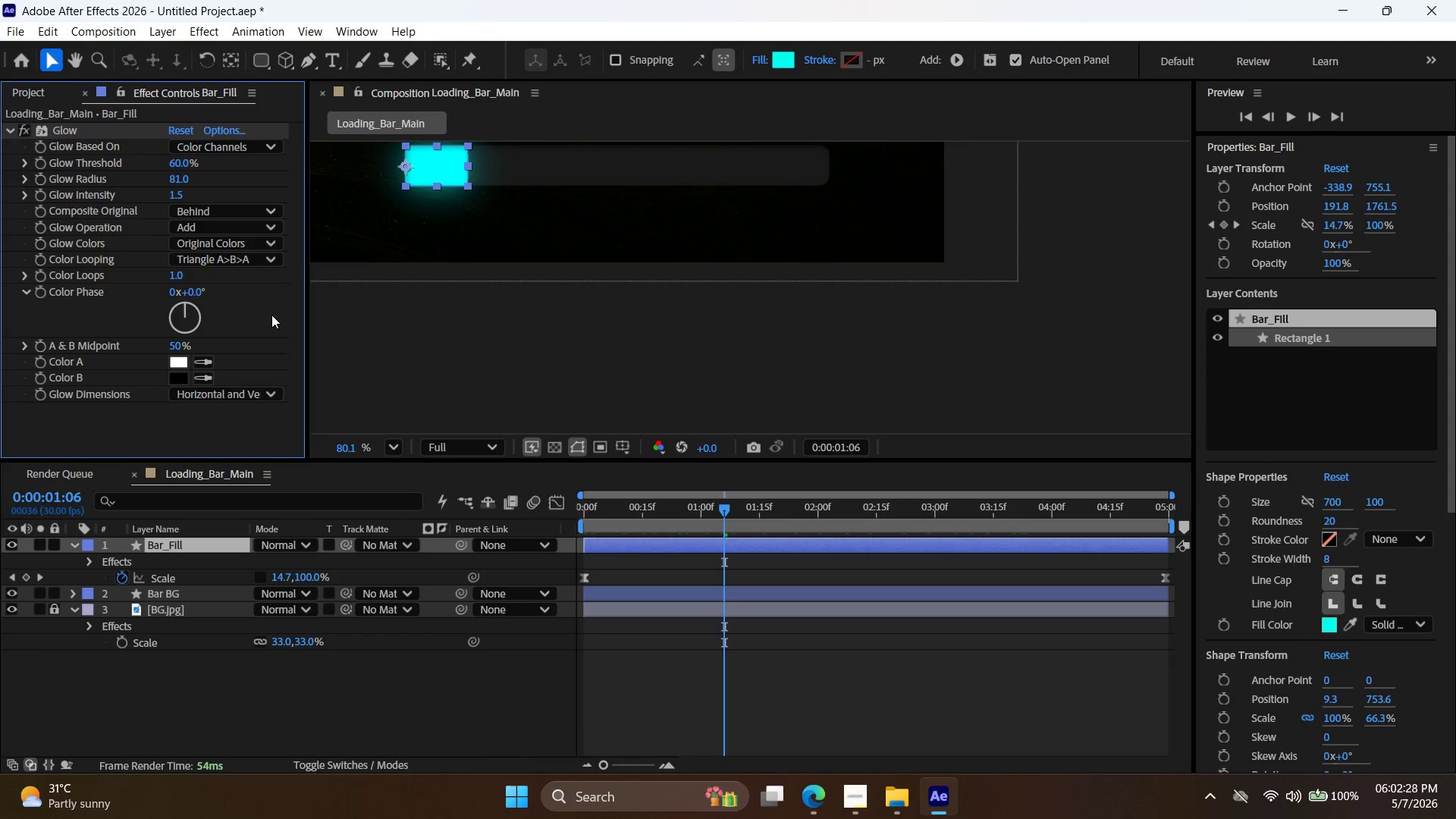 
key(Control+D)
 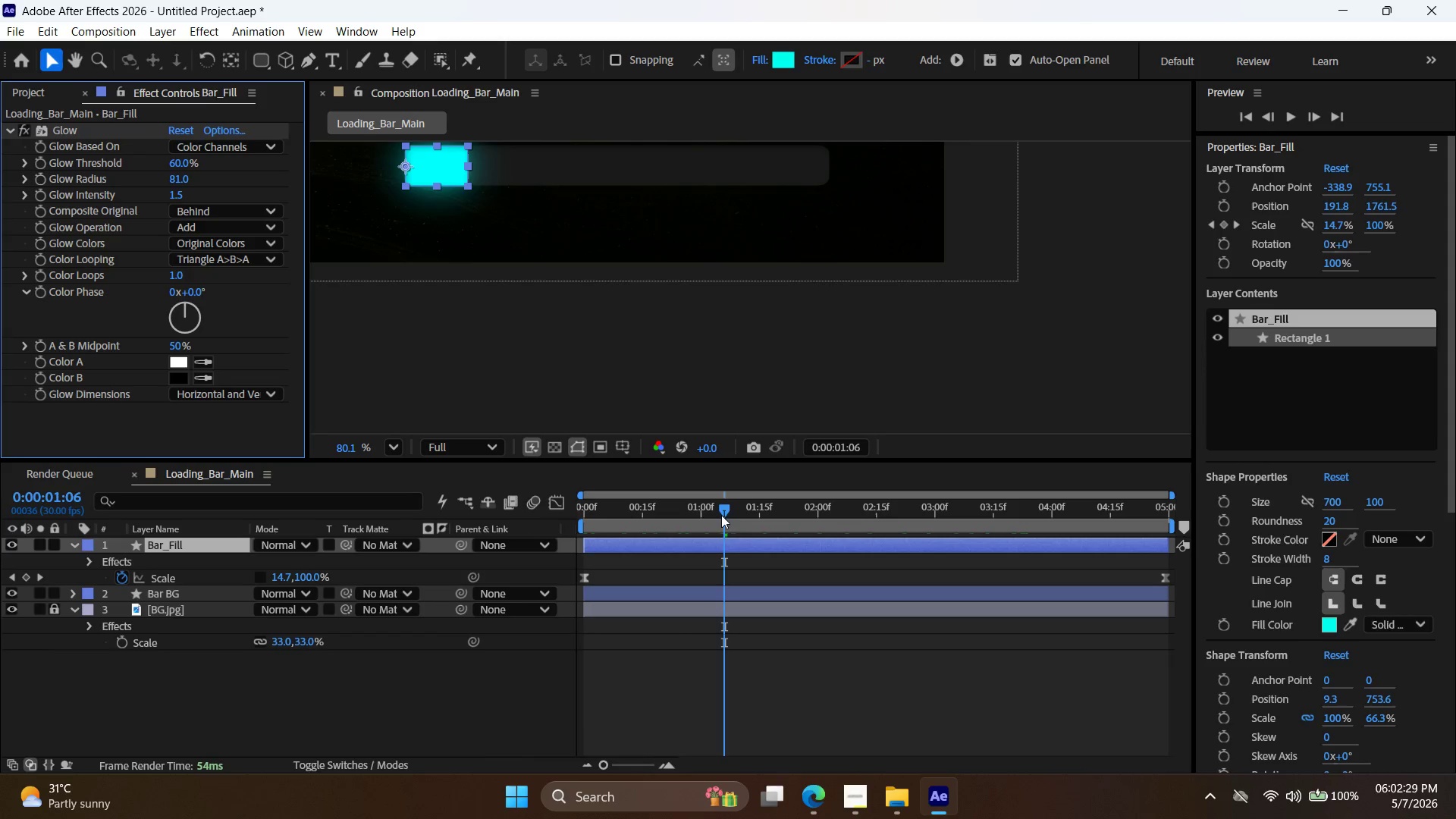 
left_click_drag(start_coordinate=[723, 504], to_coordinate=[400, 491])
 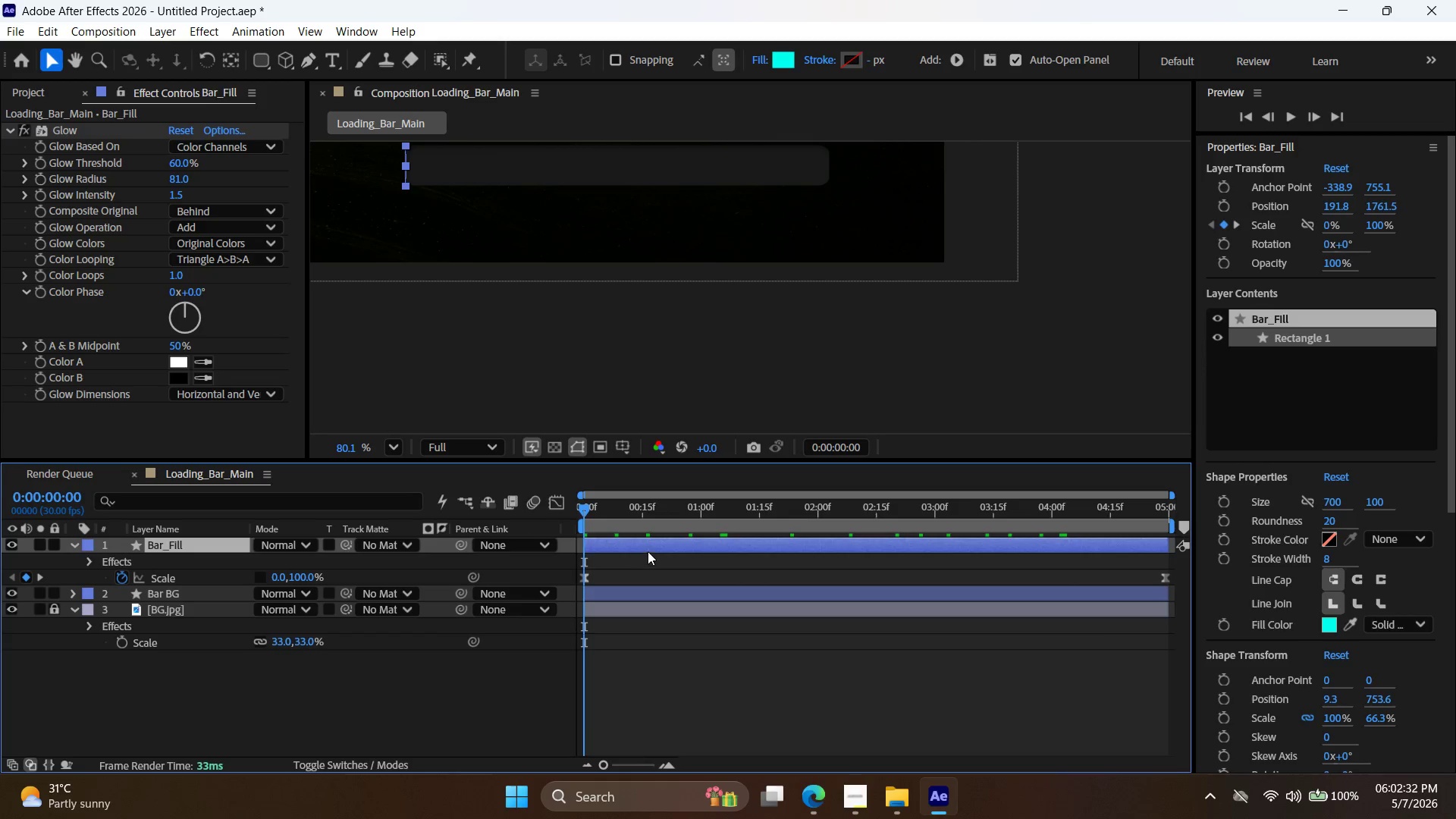 
left_click([651, 542])
 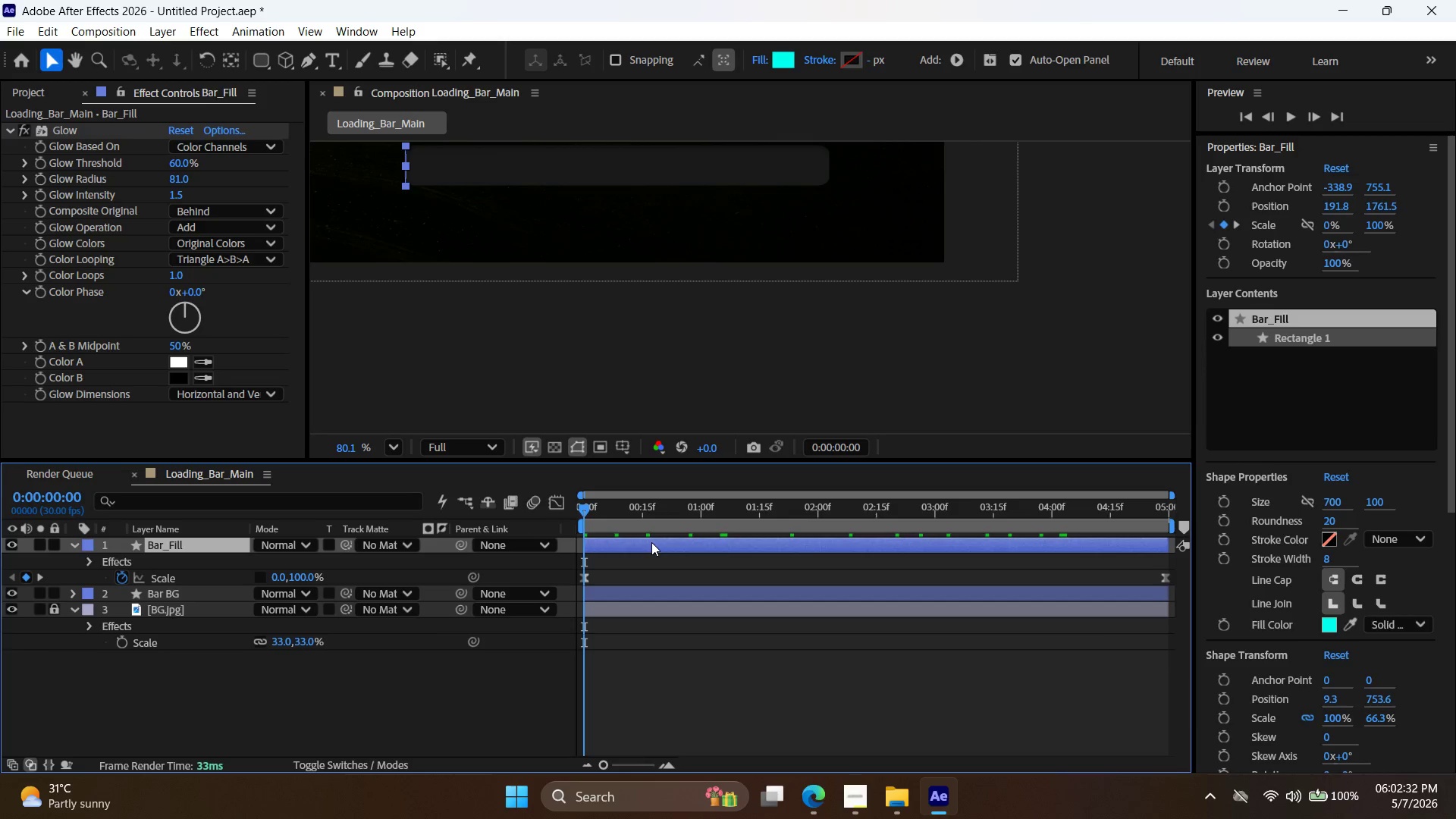 
key(Control+D)
 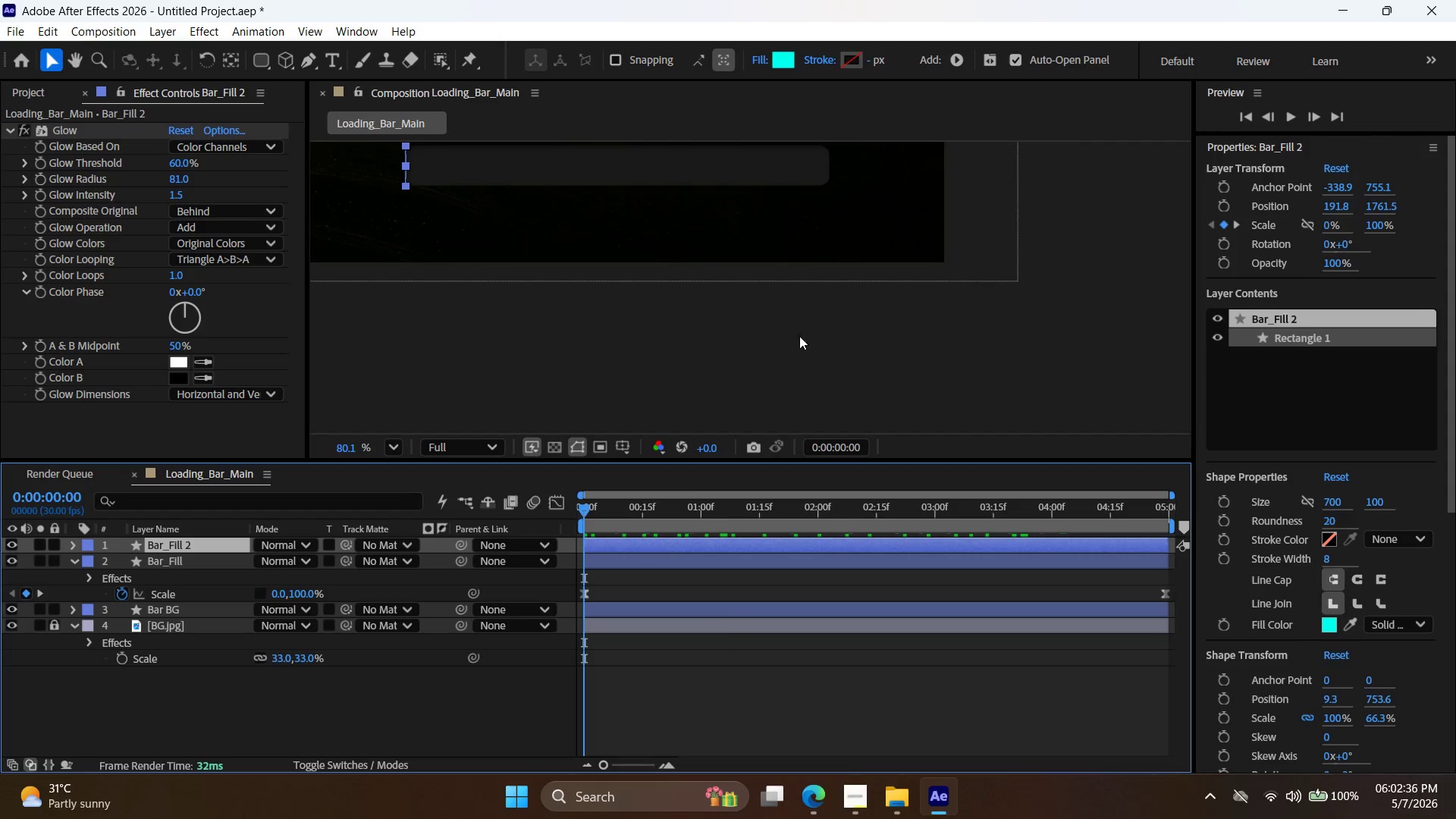 
left_click([1252, 116])
 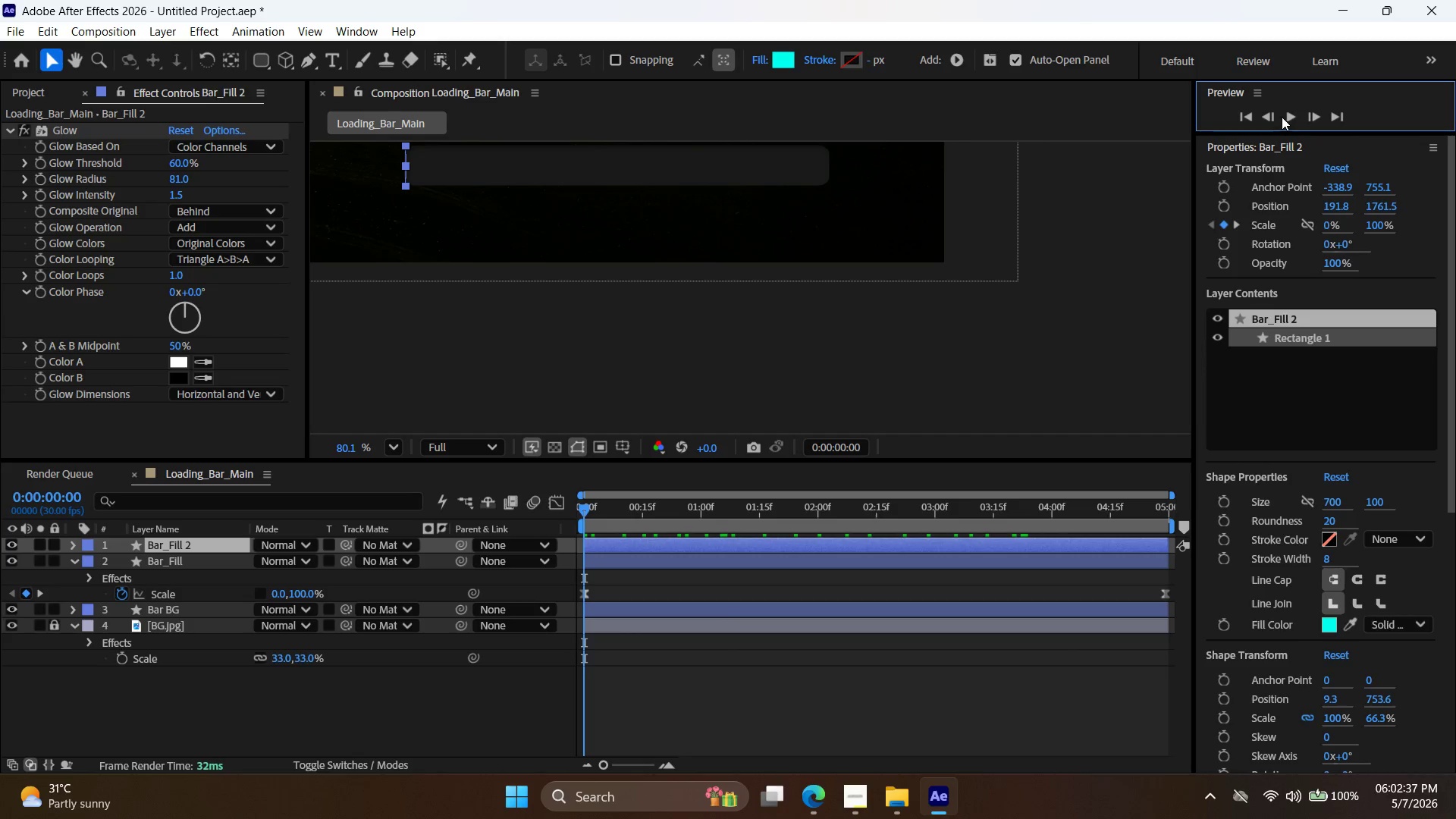 
left_click([1295, 116])
 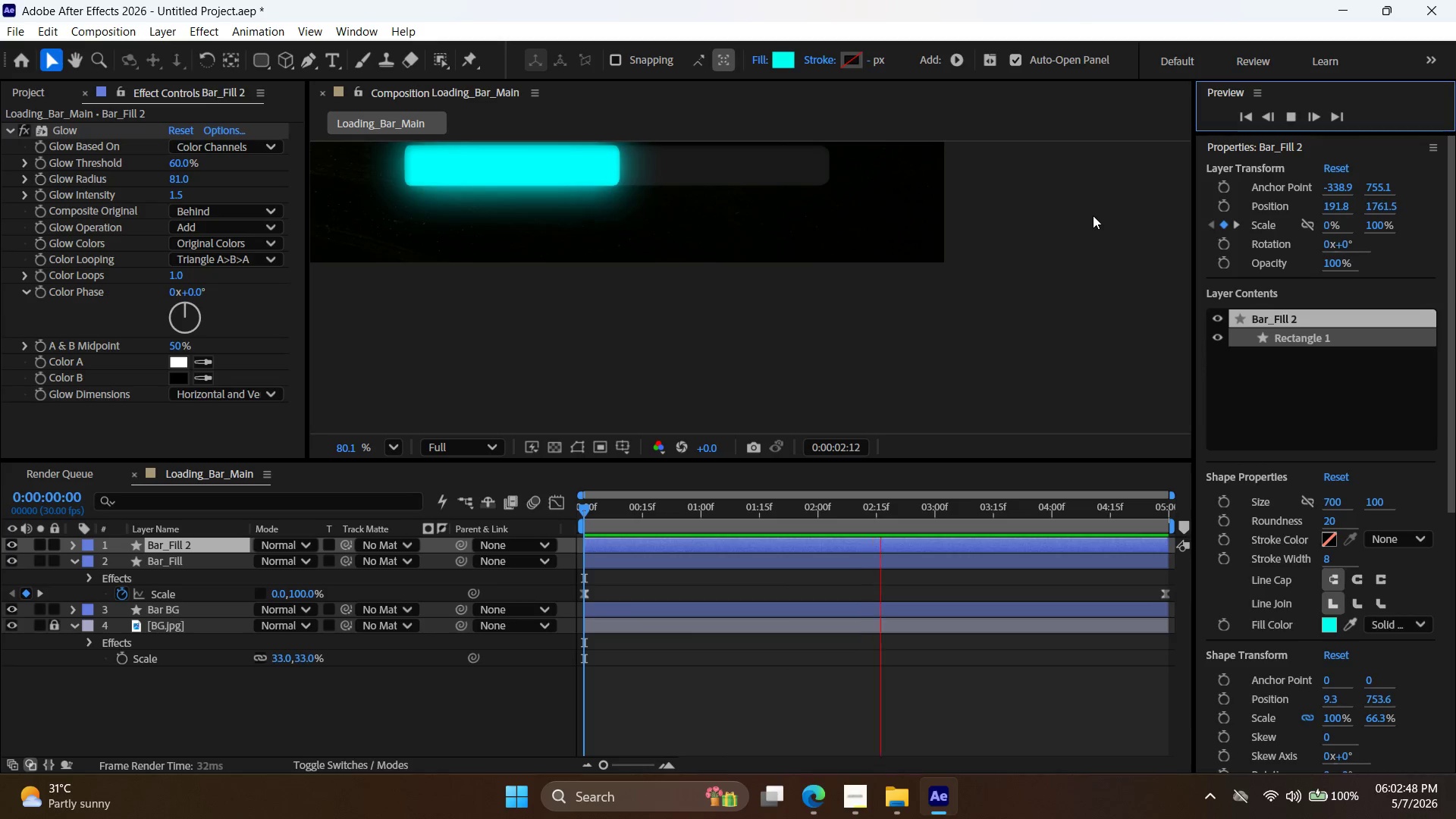 
wait(15.89)
 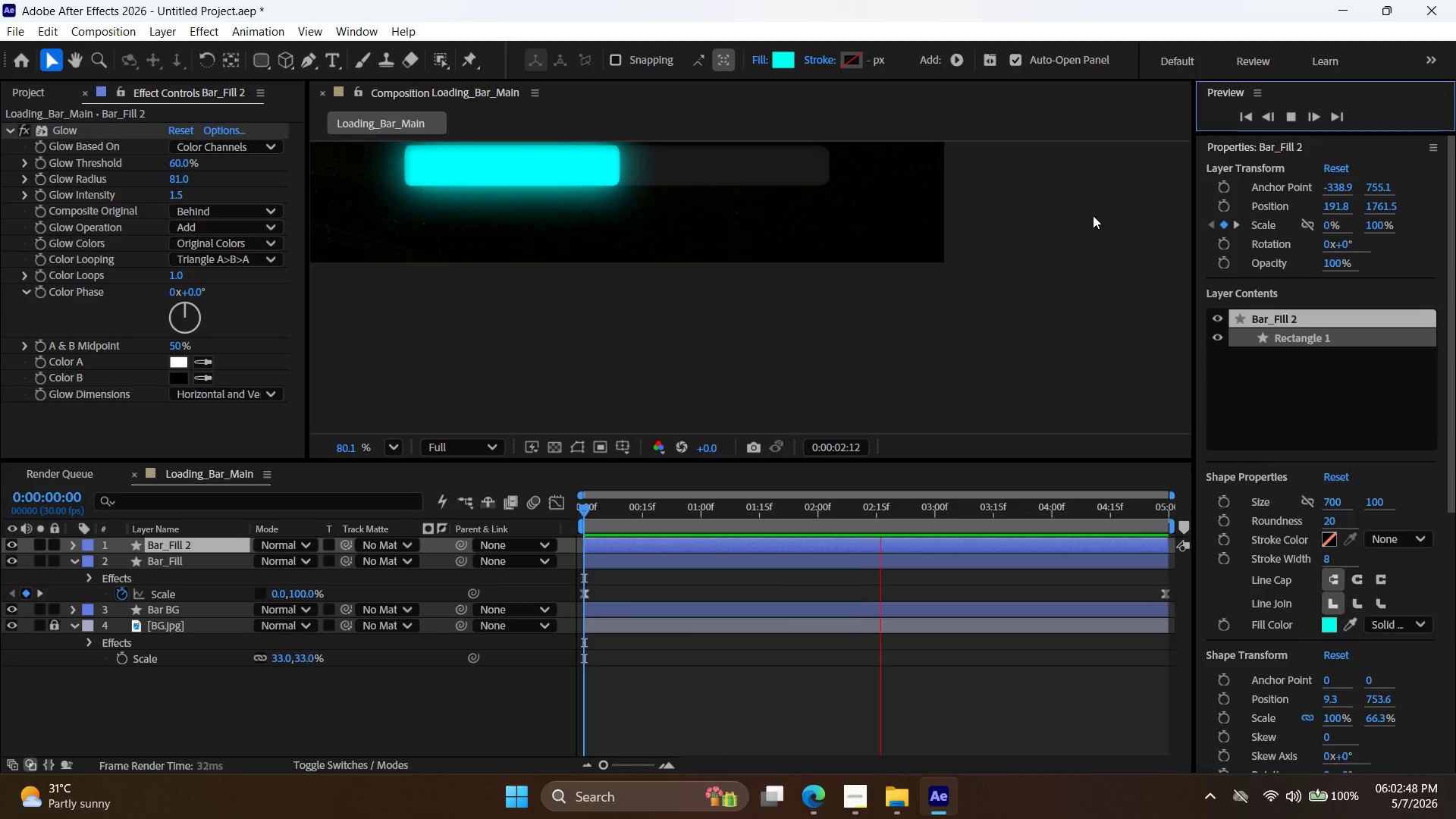 
left_click([1294, 115])
 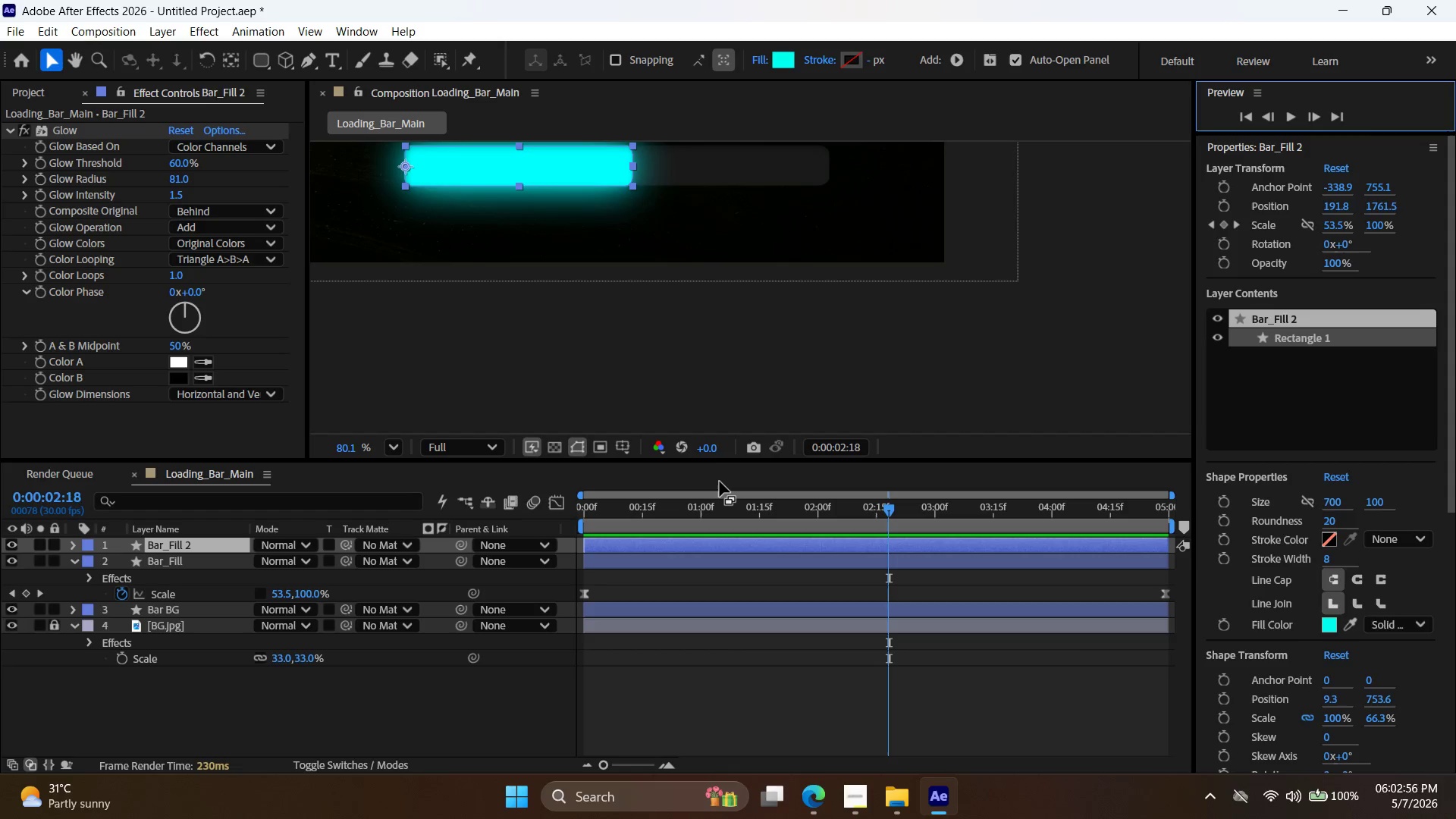 
wait(8.24)
 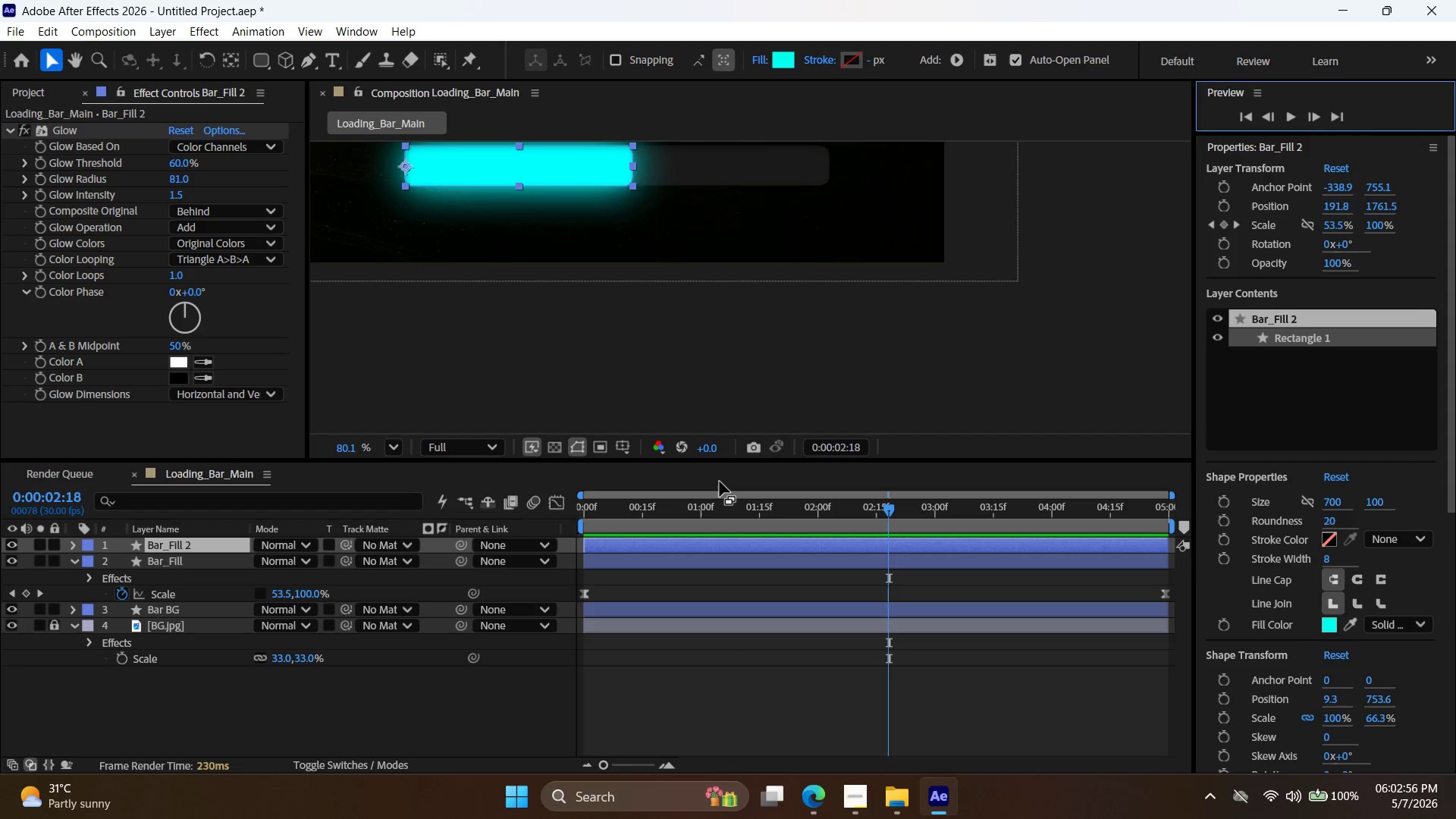 
left_click_drag(start_coordinate=[890, 513], to_coordinate=[513, 523])
 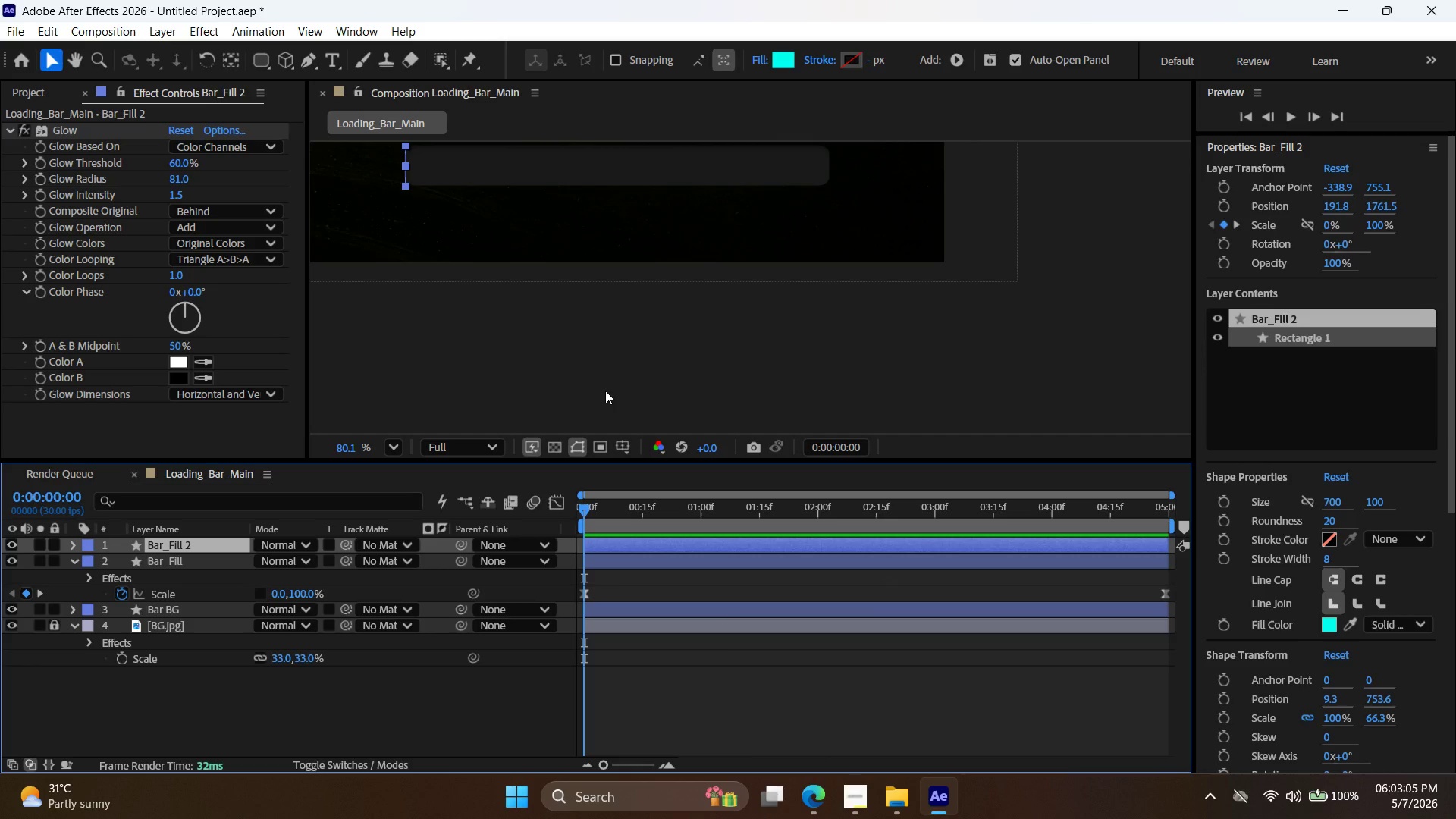 
hold_key(key=AltLeft, duration=2.2)
scroll: coordinate [699, 280], scroll_direction: down, amount: 14.0
 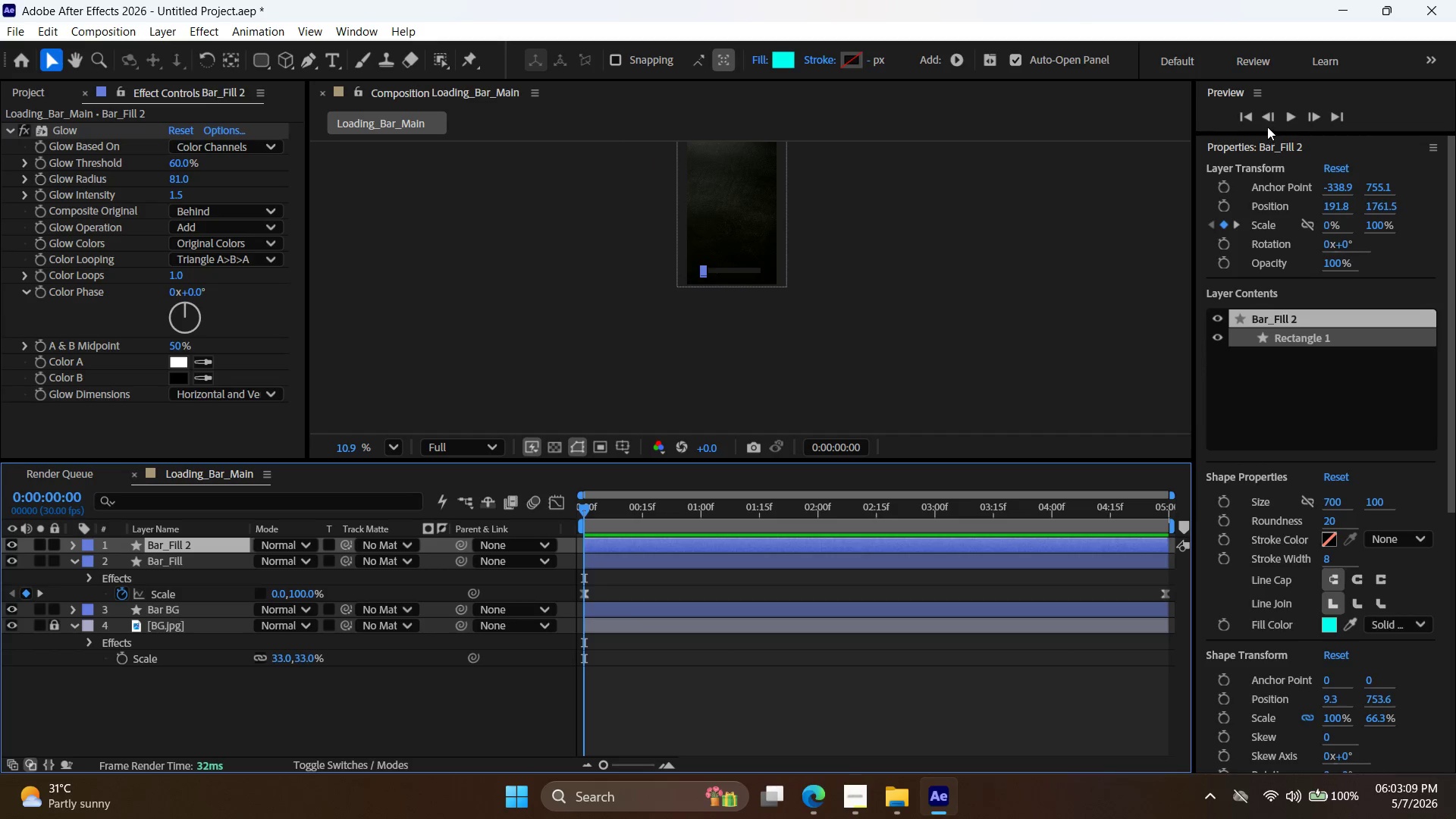 
left_click([1295, 112])
 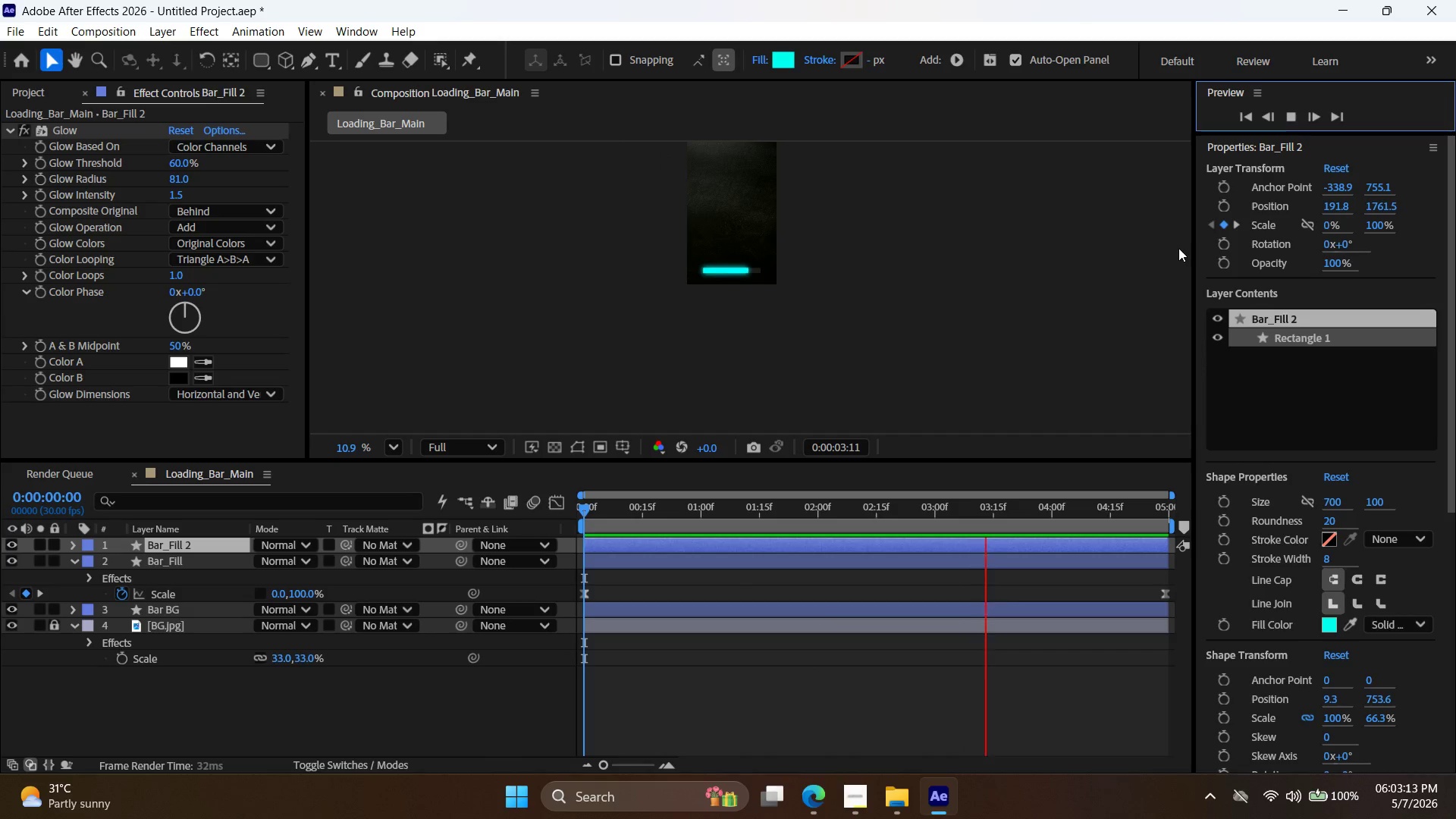 
left_click([1297, 112])
 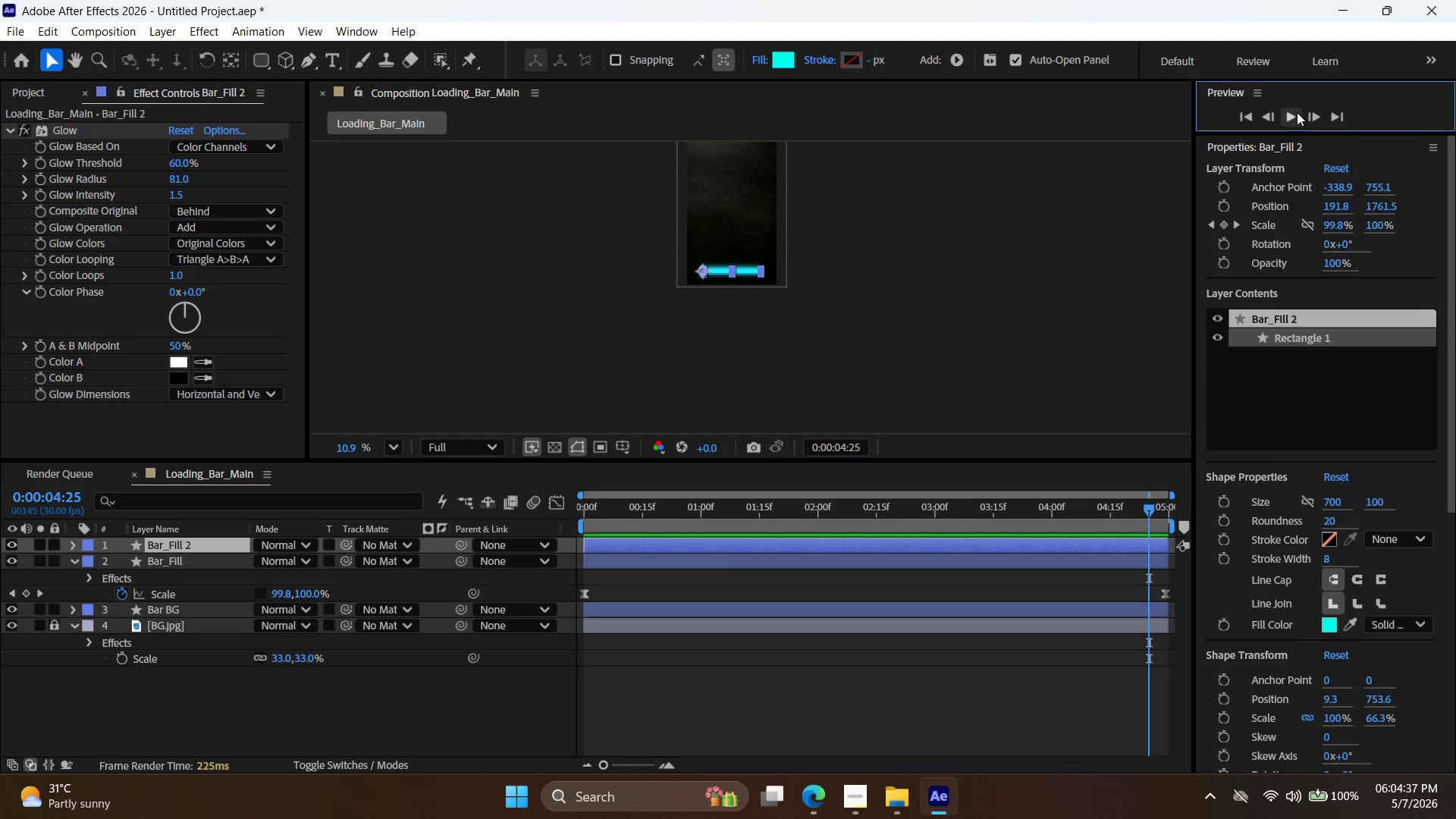 
wait(88.33)
 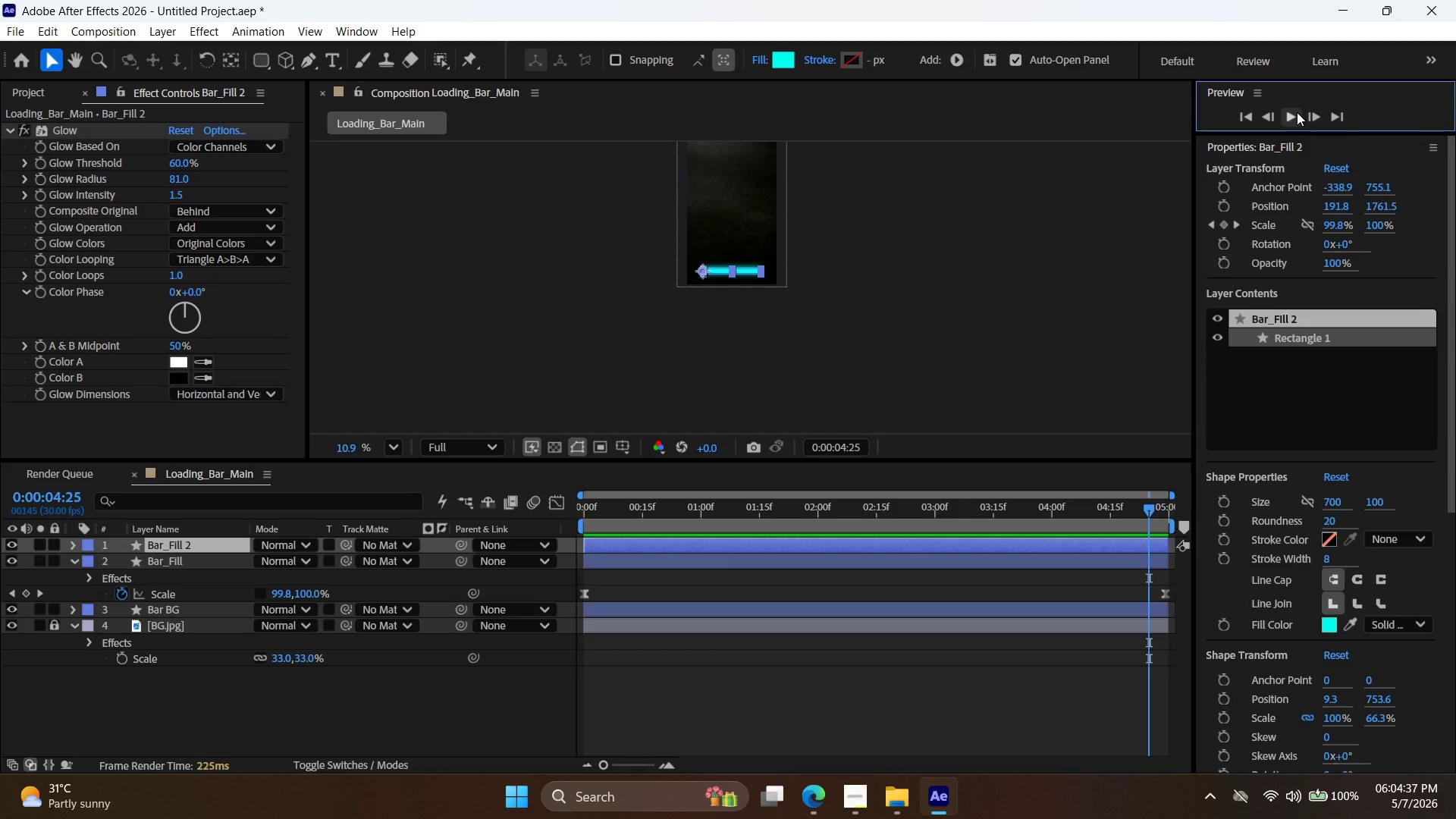 
left_click([819, 790])
 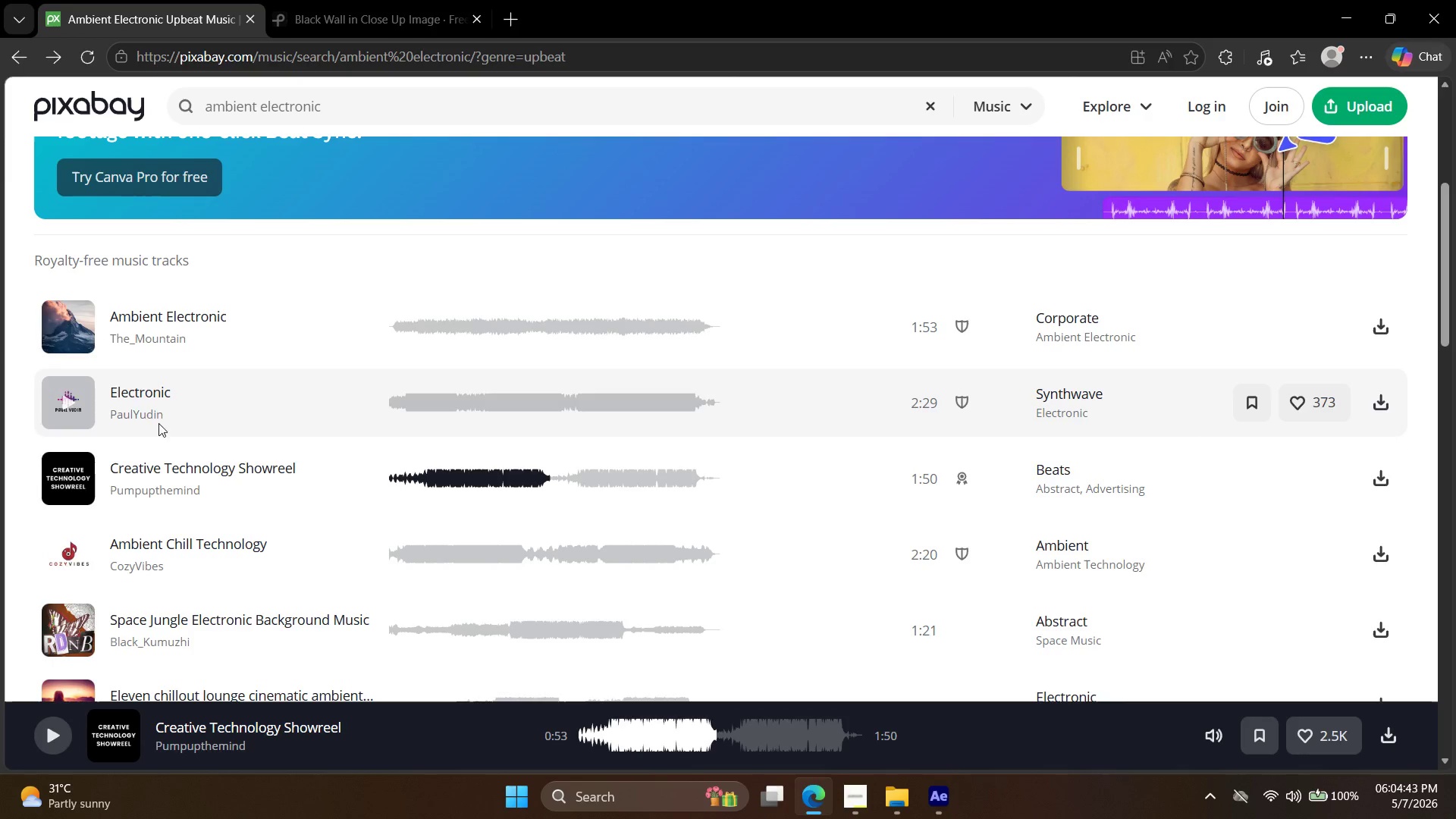 
left_click([71, 403])
 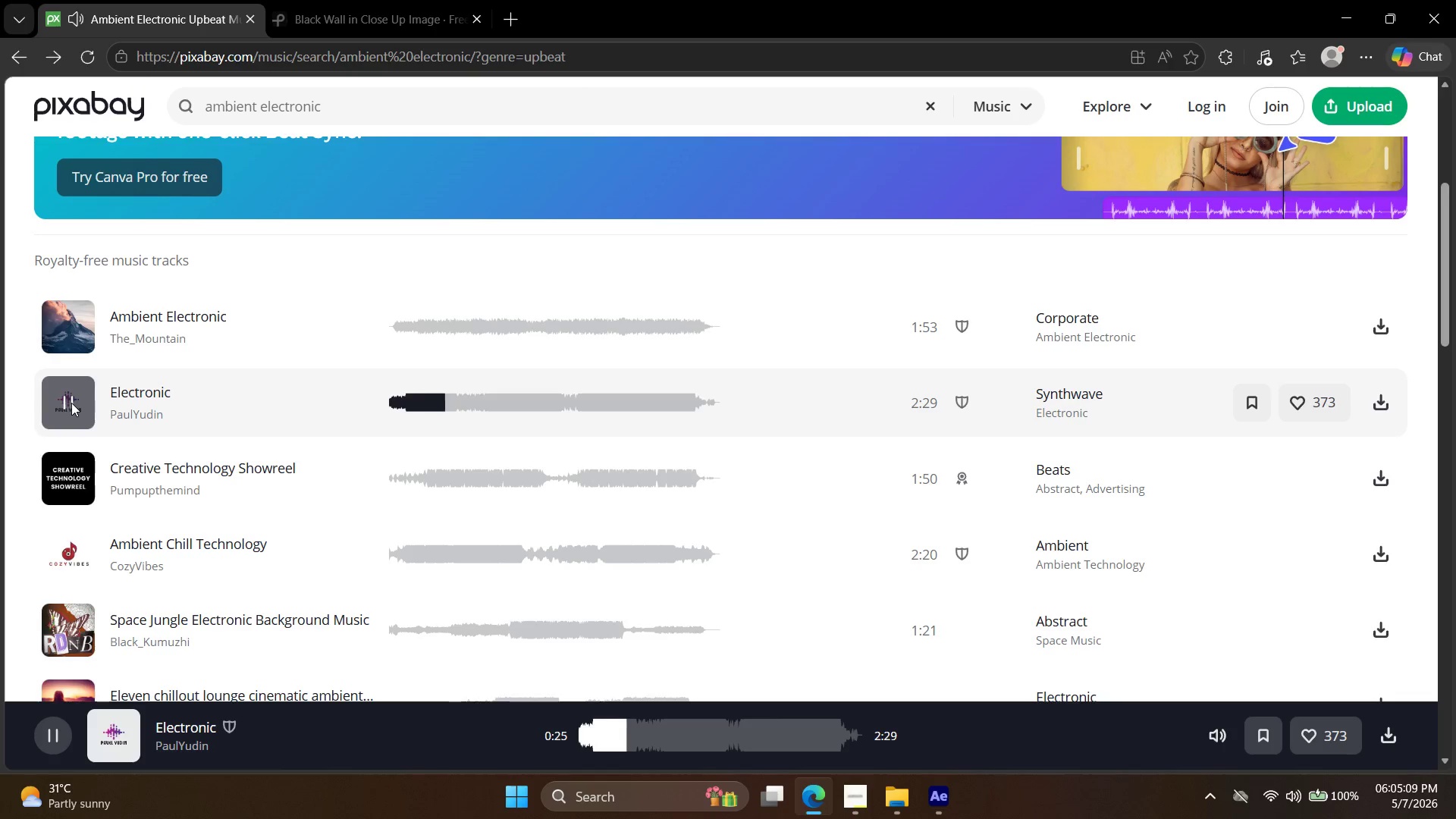 
wait(30.94)
 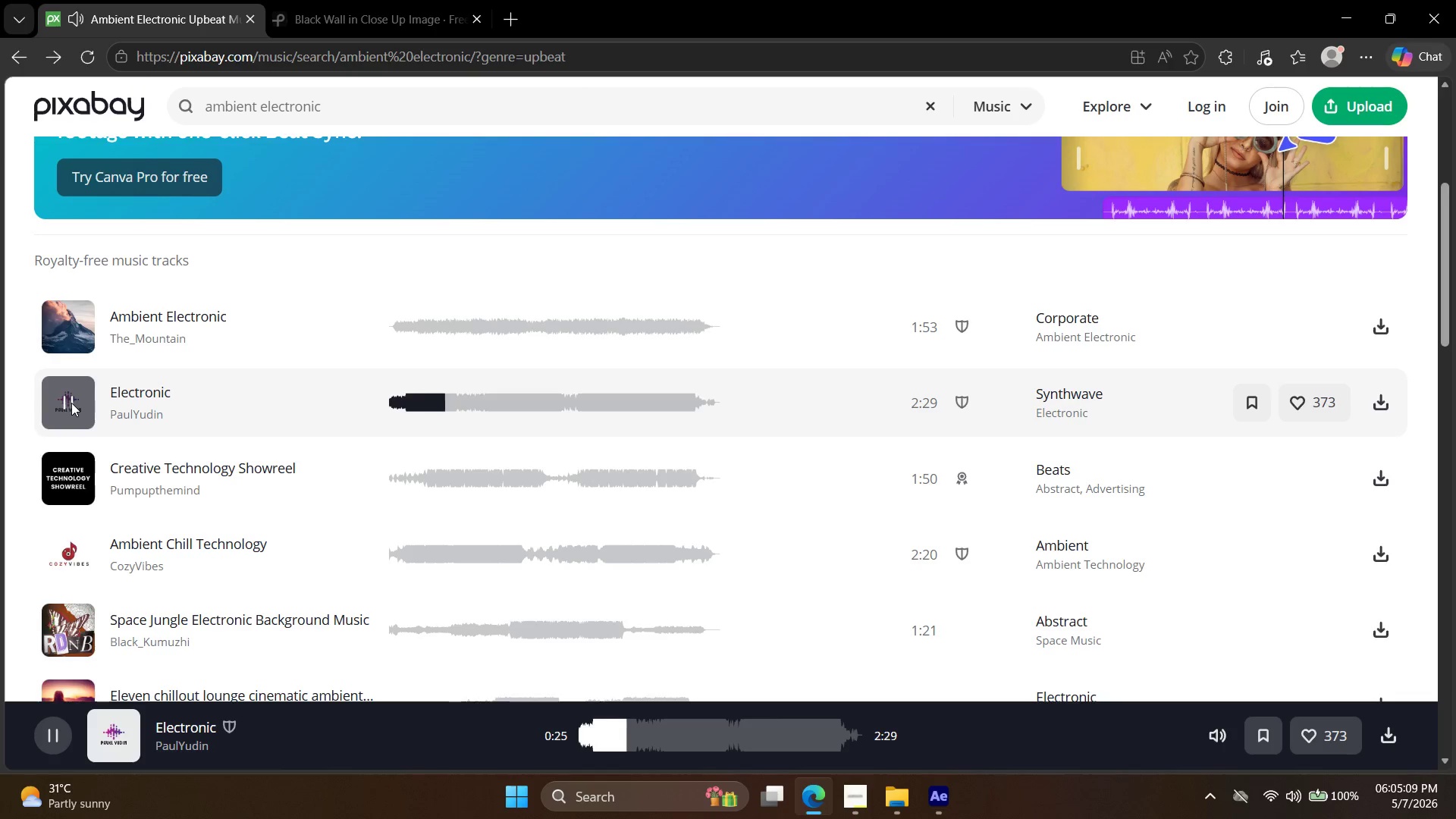 
left_click([63, 397])
 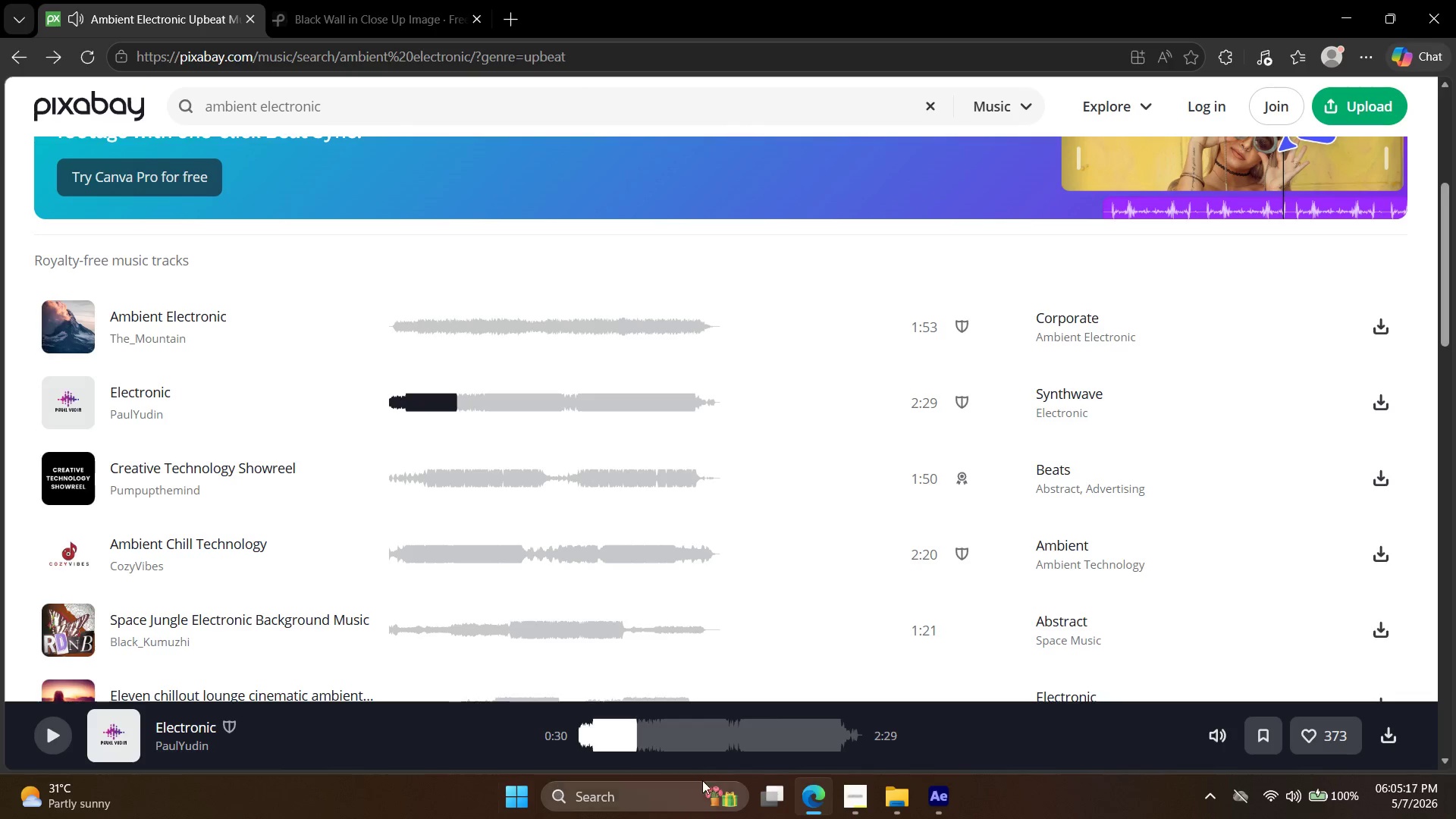 
left_click([955, 809])
 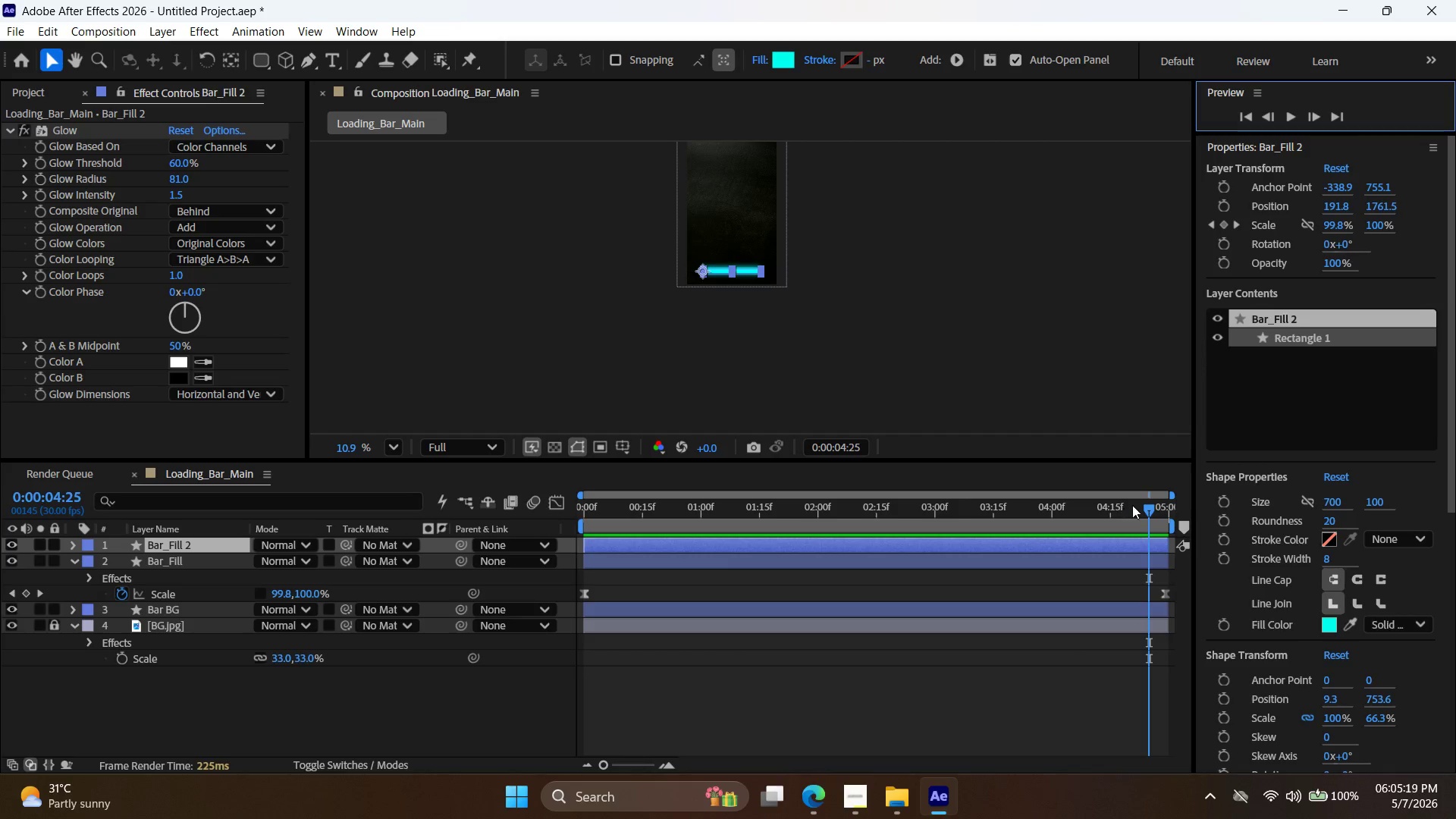 
left_click_drag(start_coordinate=[1141, 507], to_coordinate=[211, 400])
 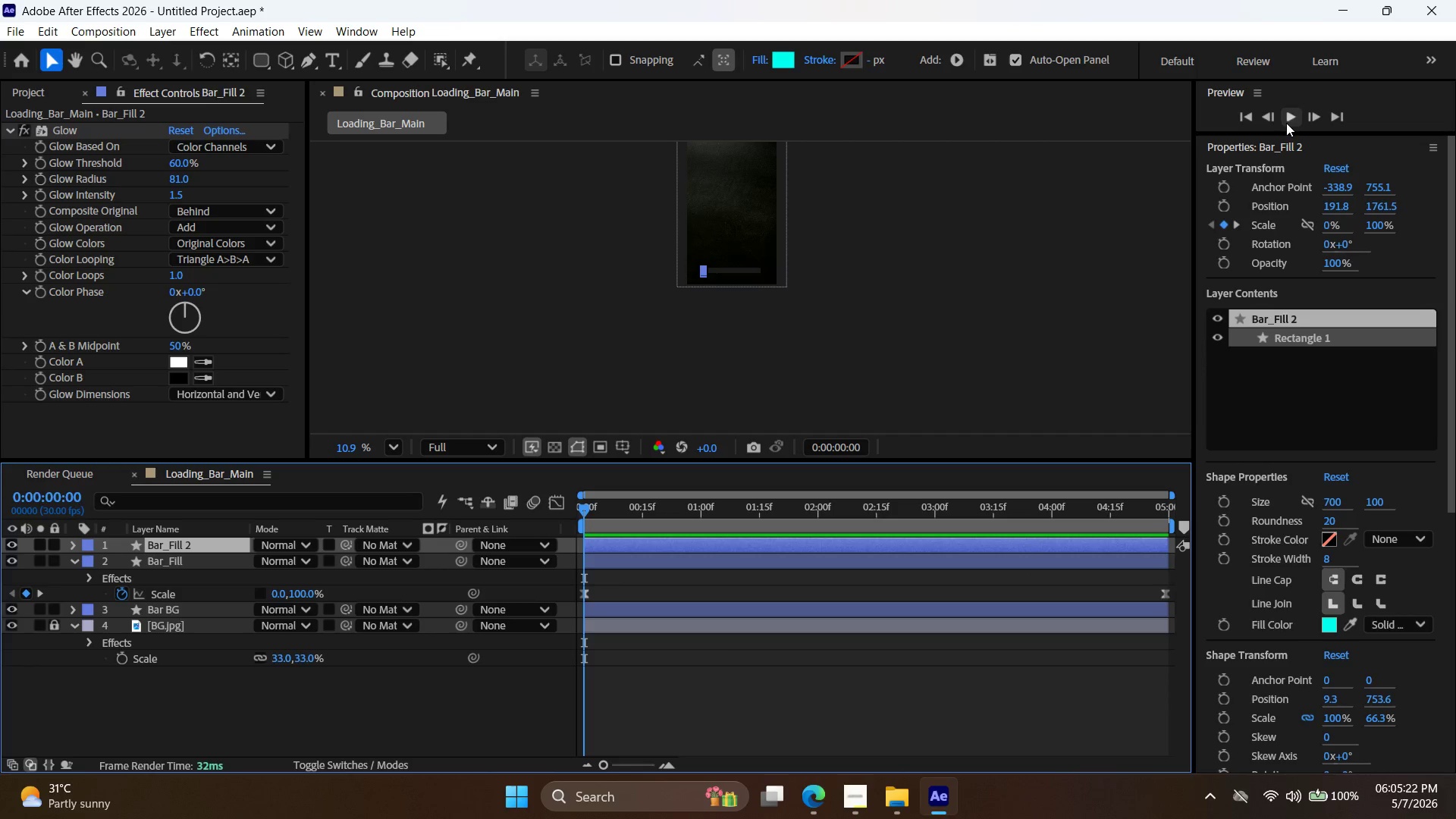 
left_click([1294, 124])
 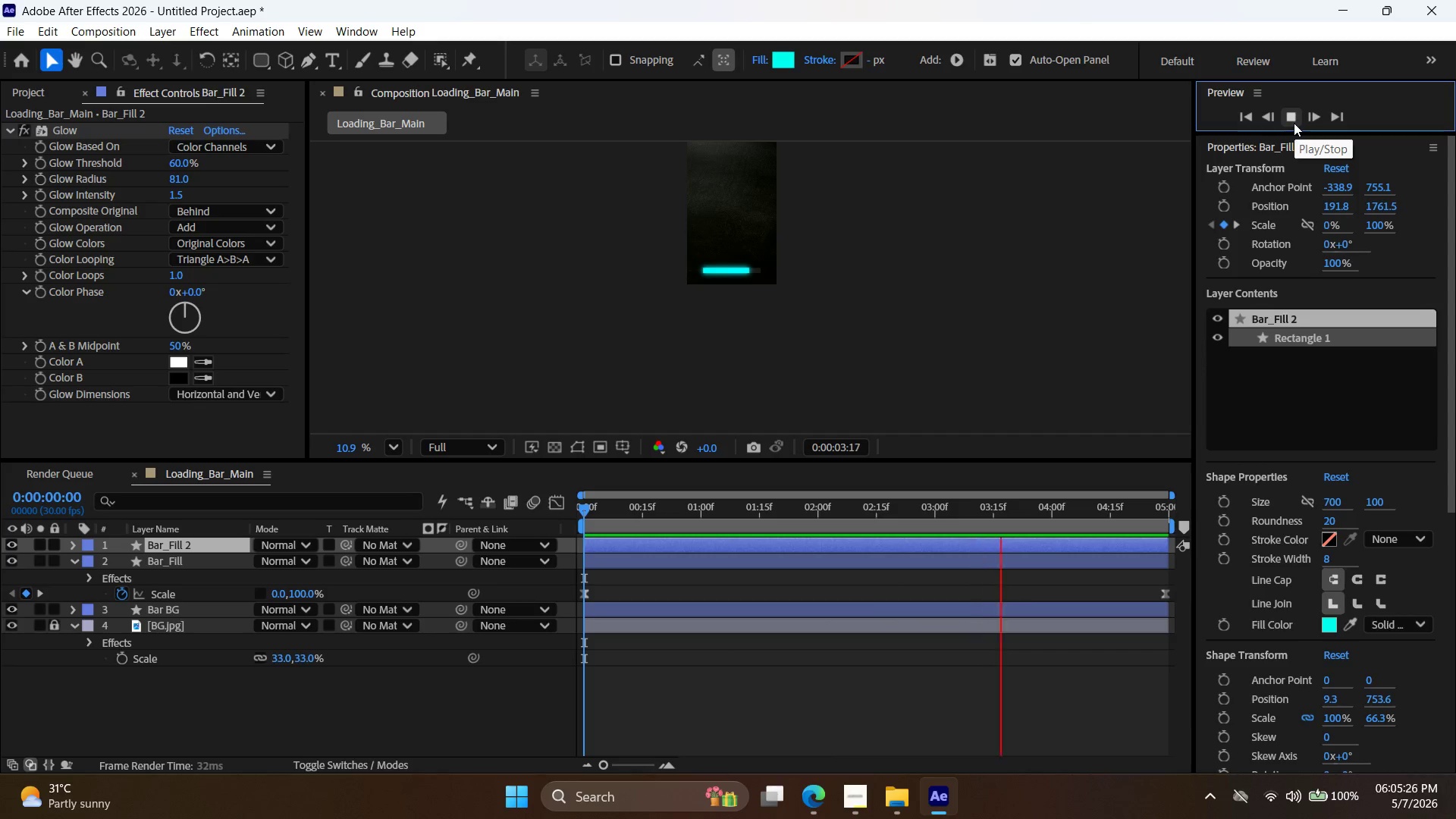 
left_click([1294, 123])
 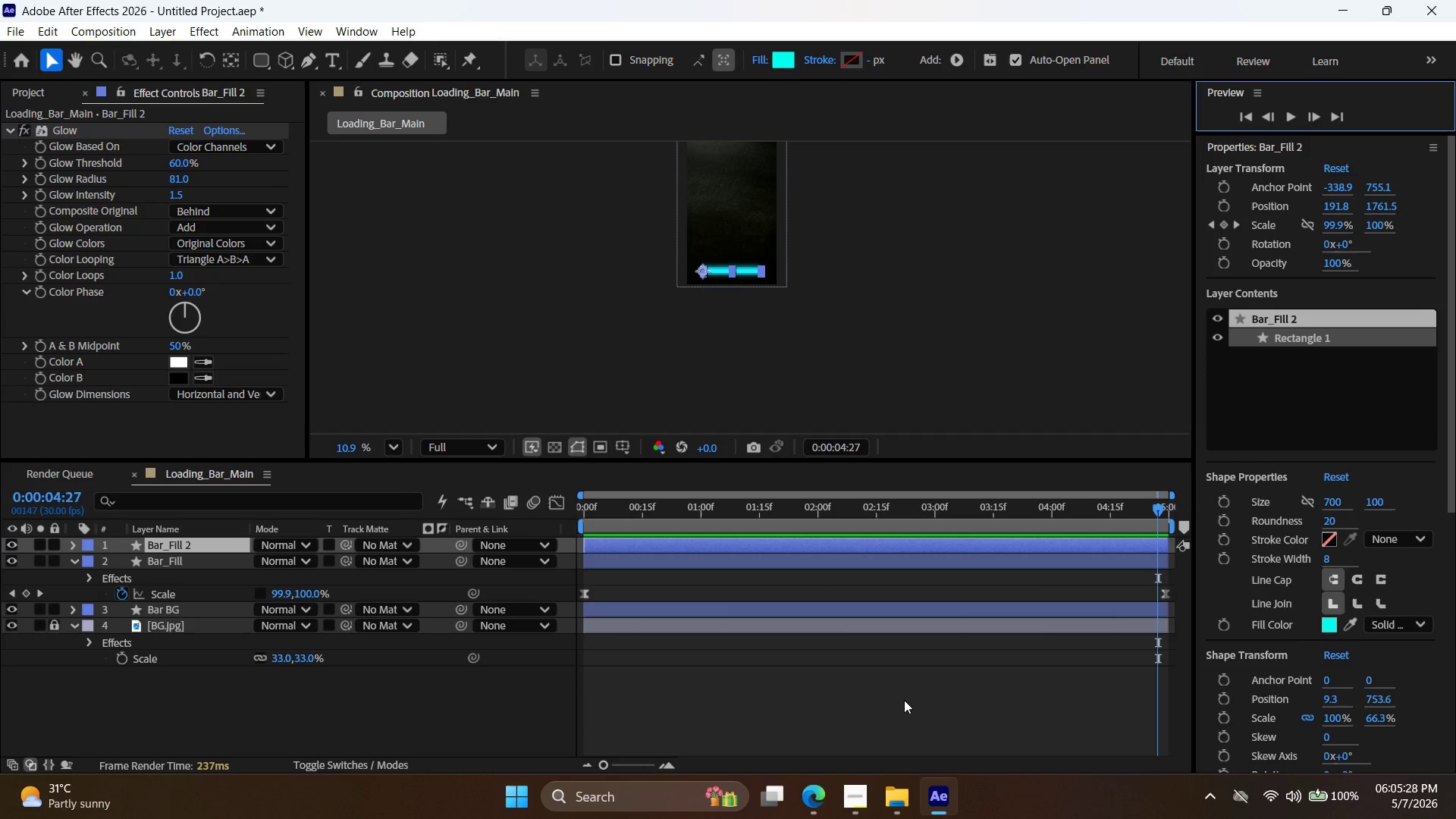 
mouse_move([843, 806])
 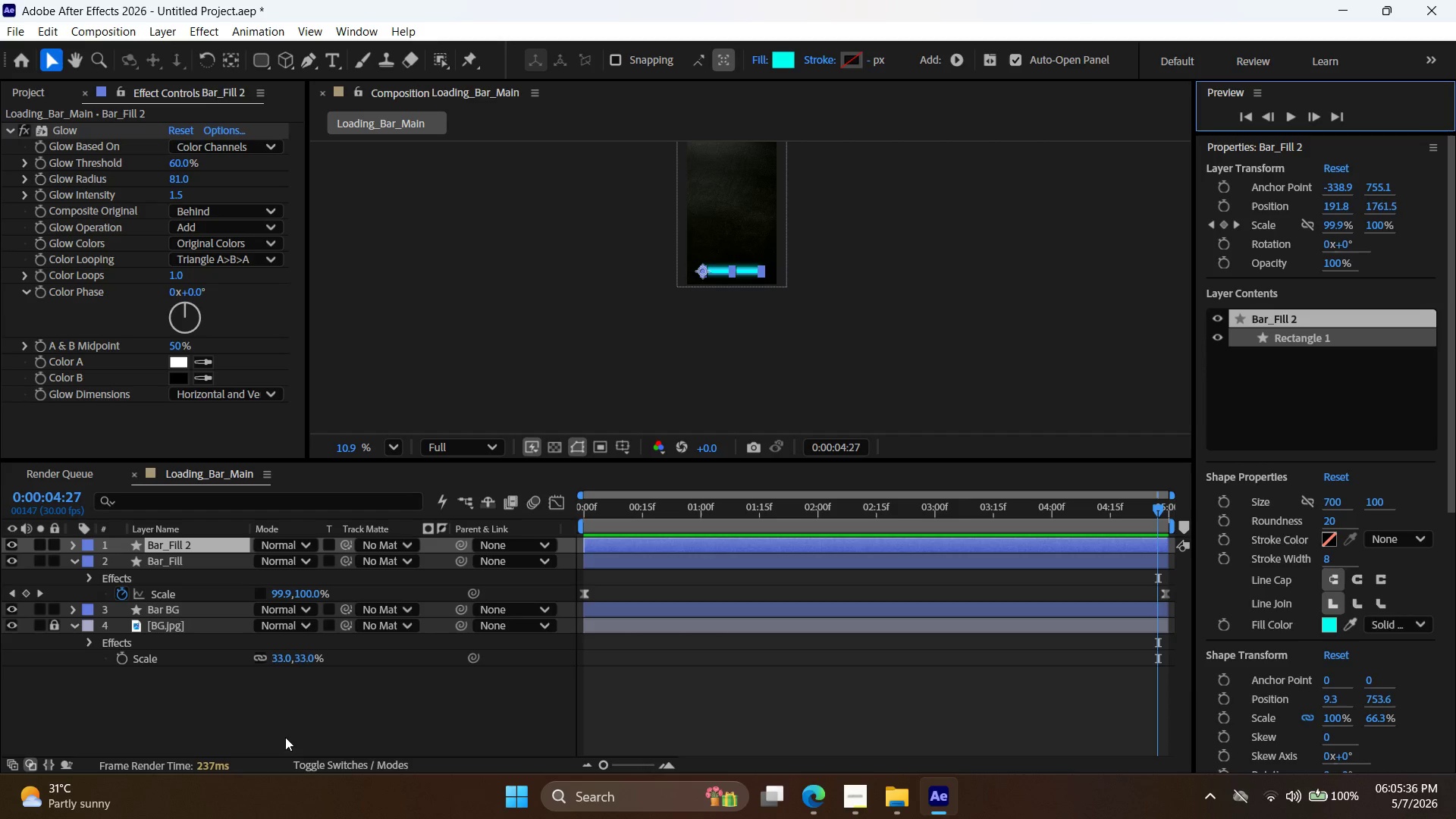 
wait(11.31)
 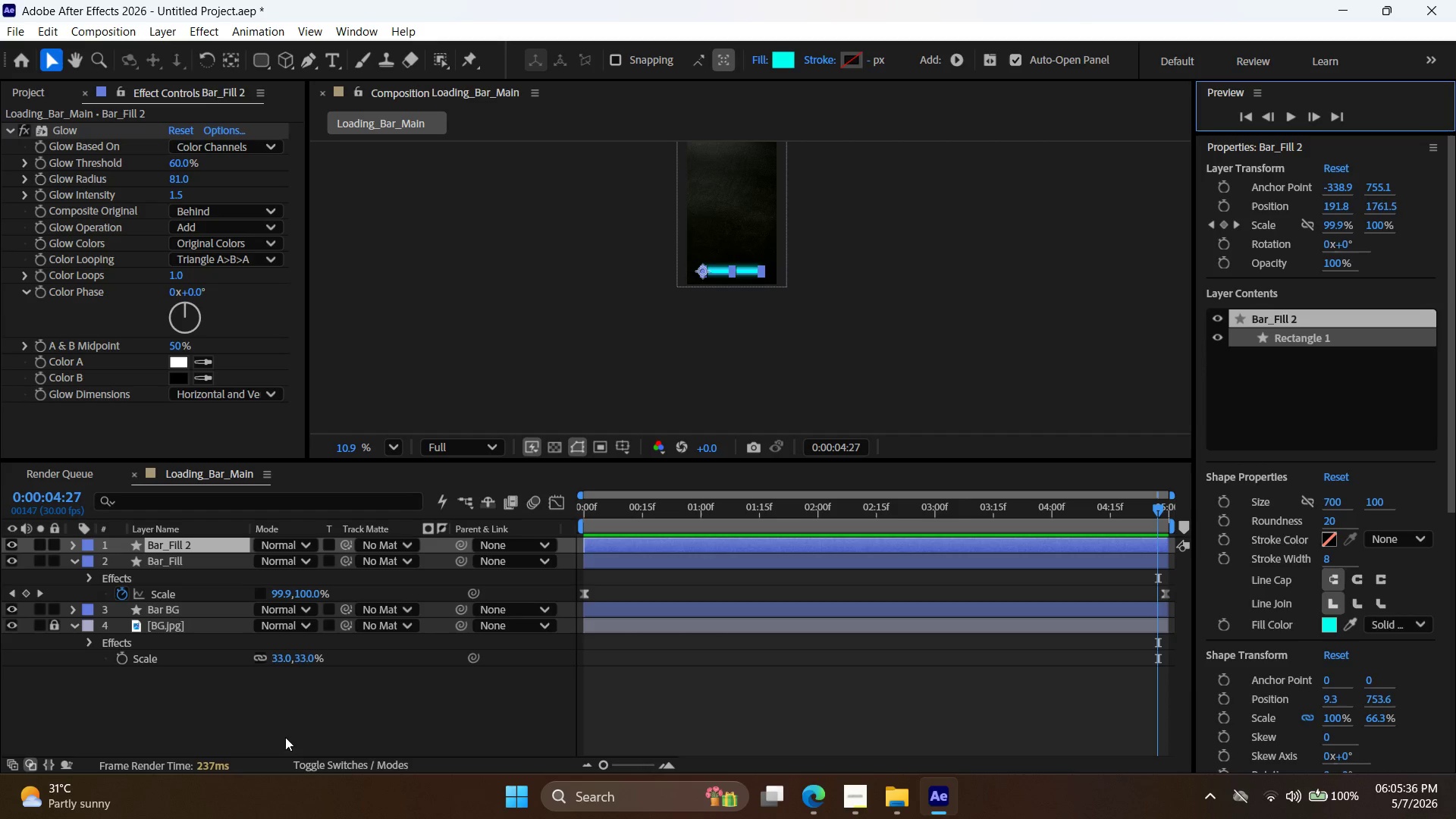 
left_click([541, 67])
 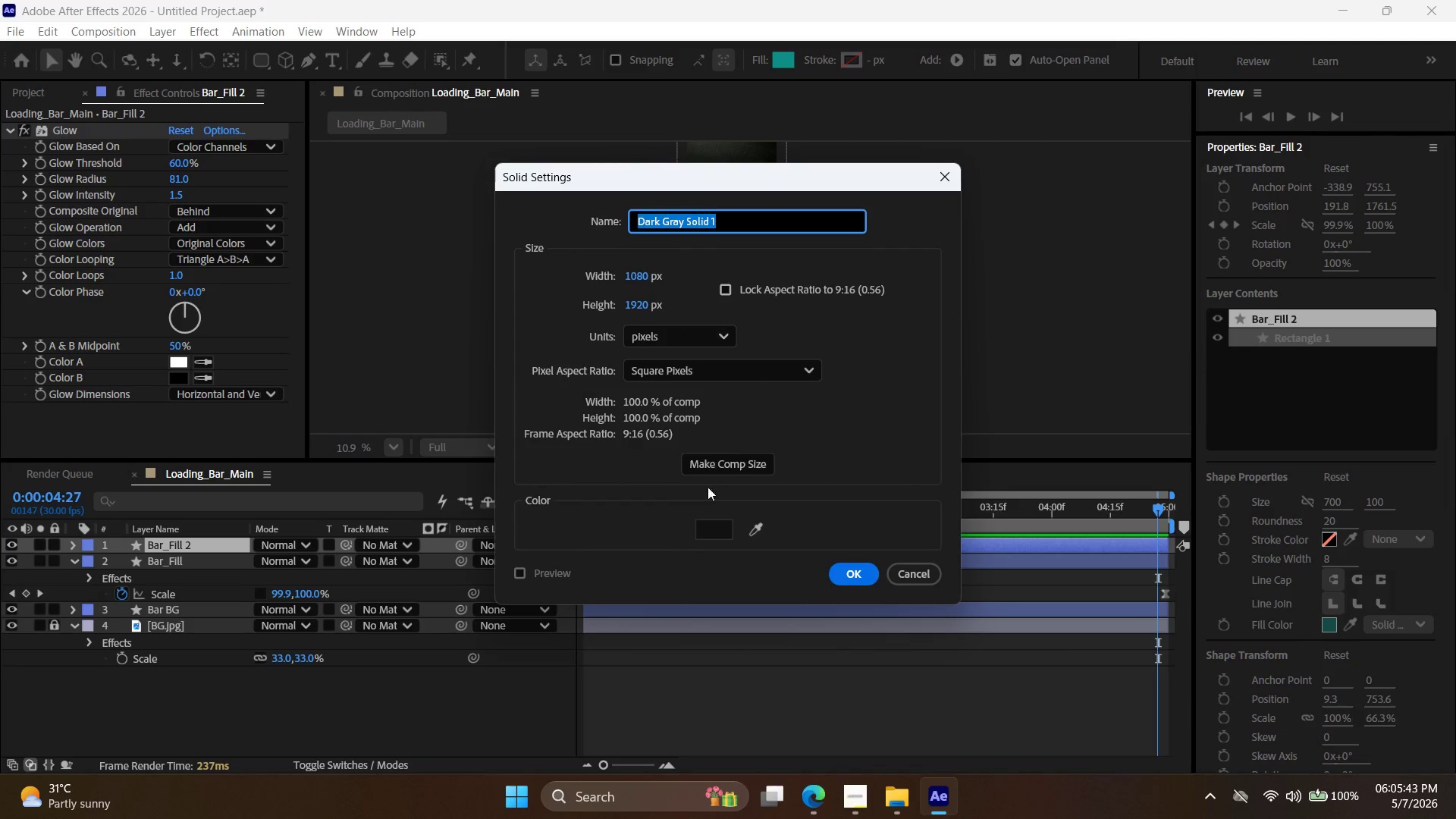 
left_click([716, 528])
 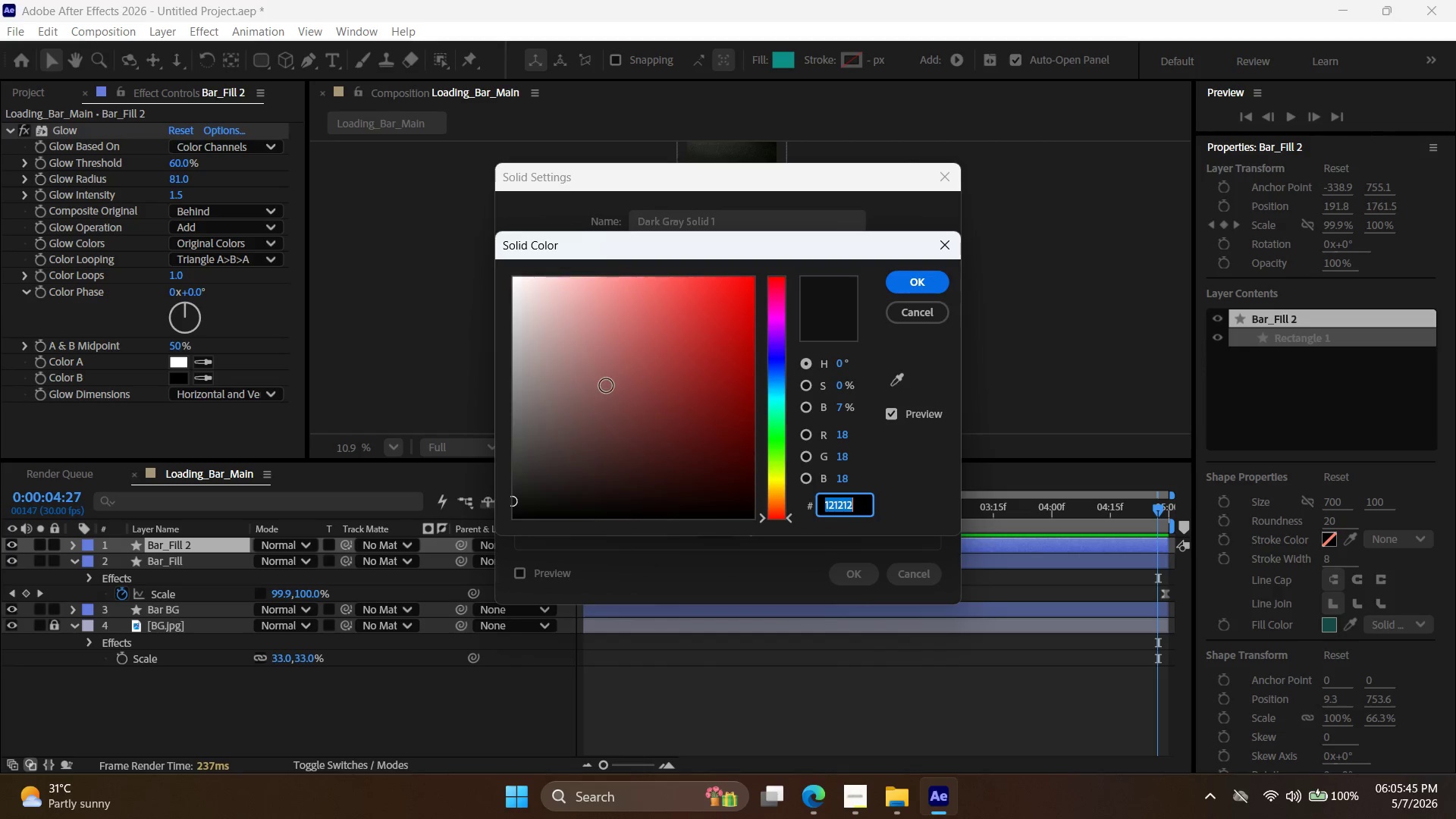 
left_click_drag(start_coordinate=[589, 369], to_coordinate=[378, 134])
 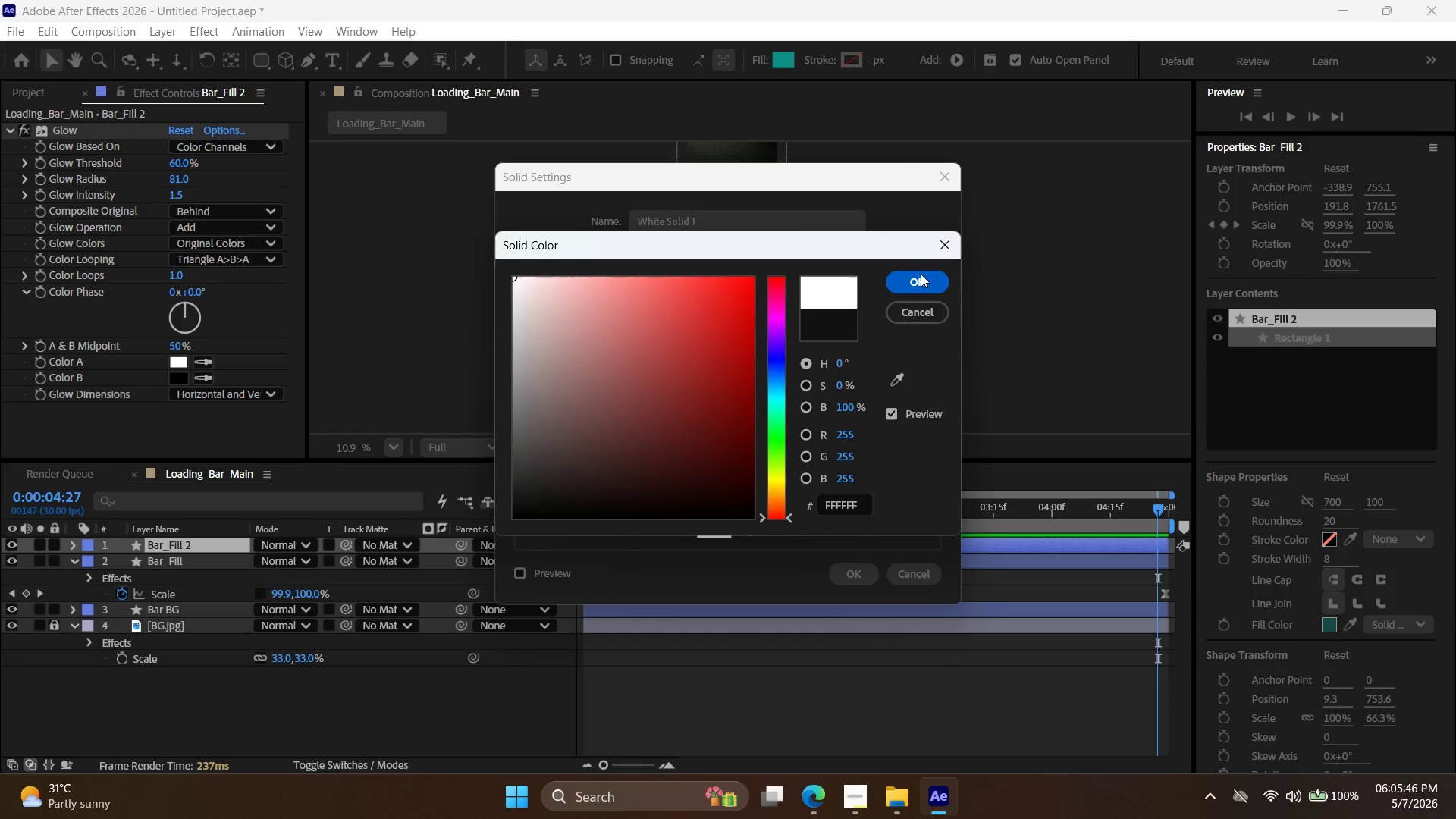 
left_click([921, 286])
 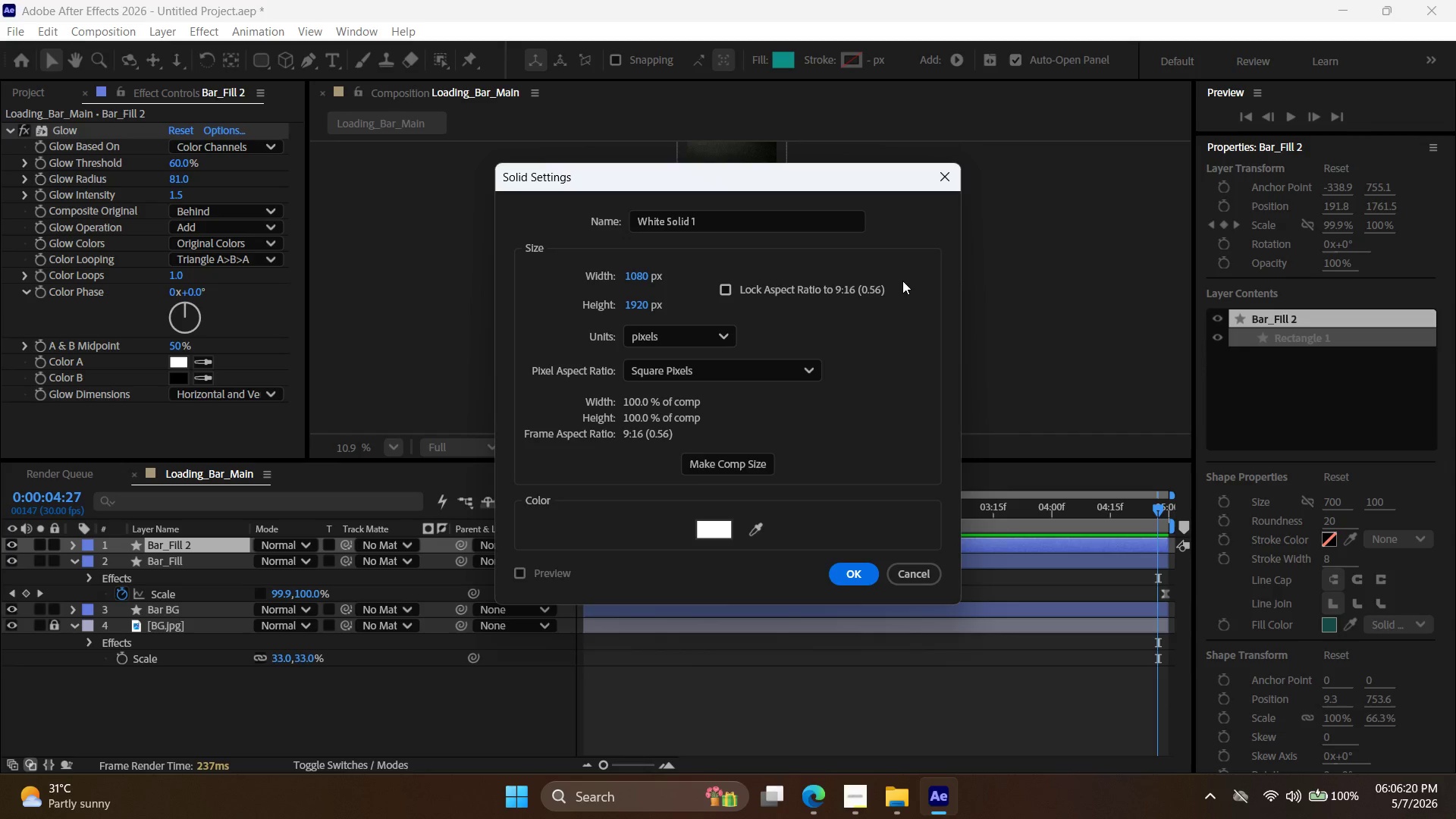 
wait(38.08)
 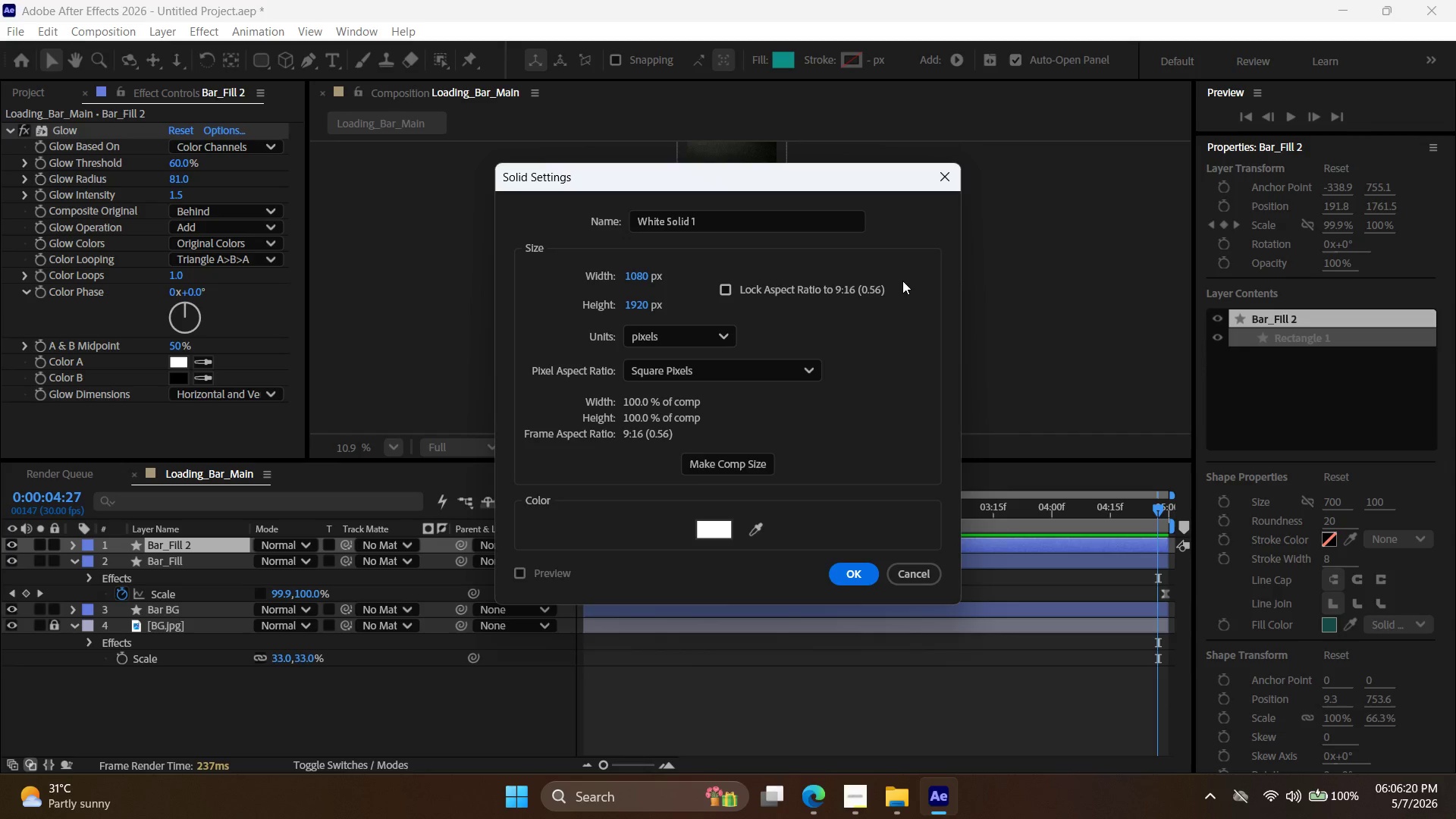 
double_click([855, 577])
 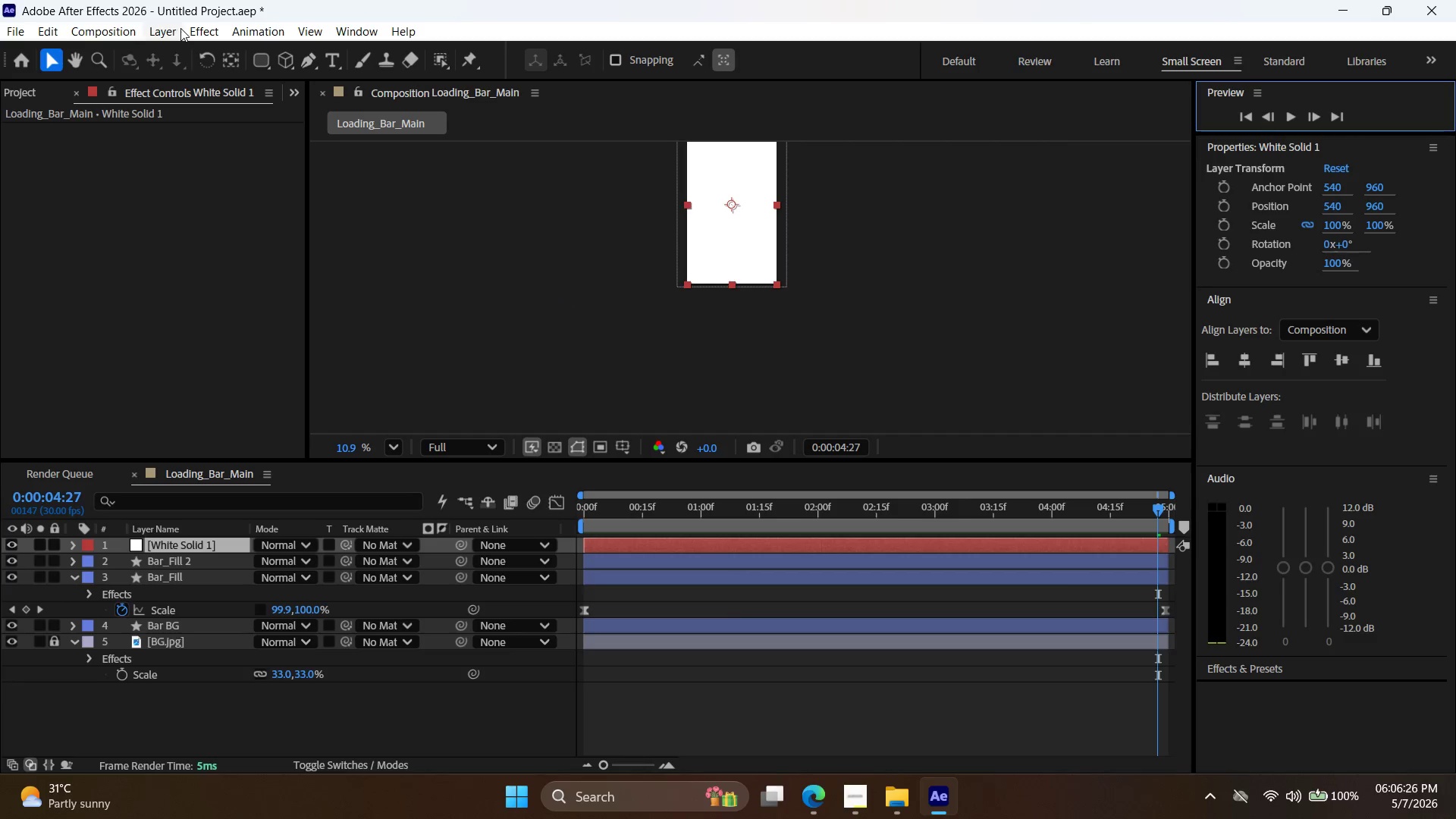 
left_click([221, 35])
 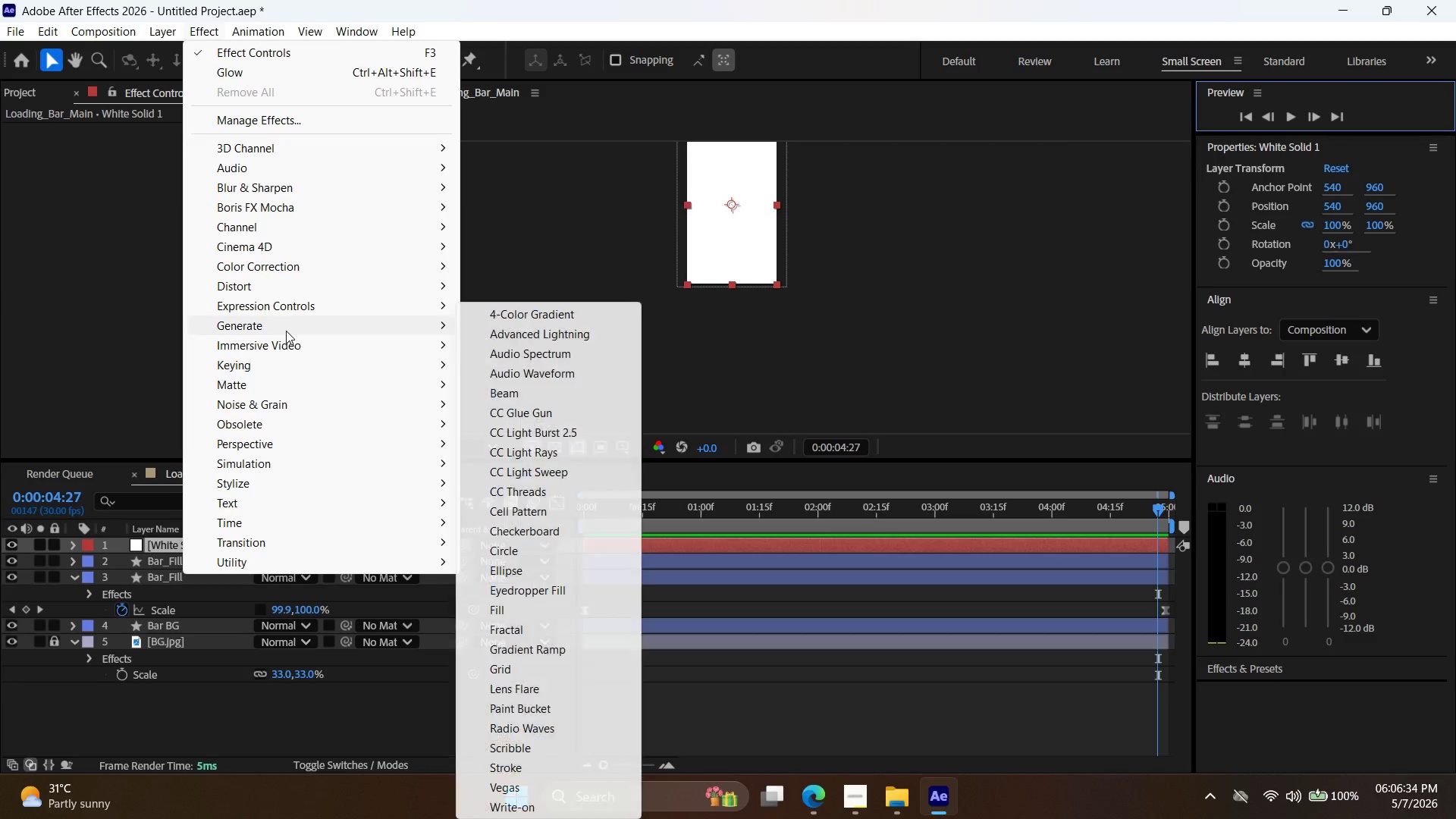 
wait(12.67)
 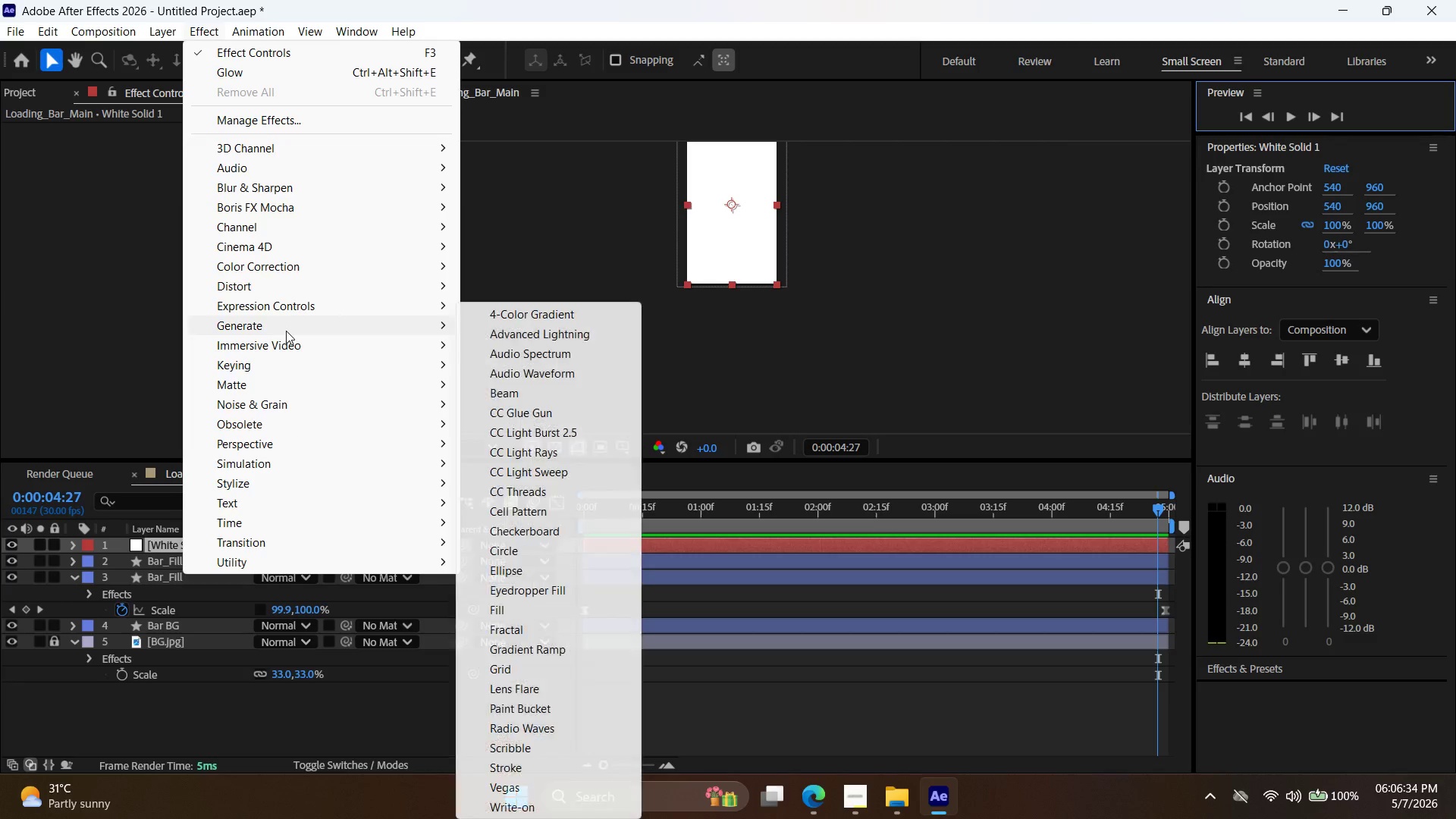 
left_click([543, 651])
 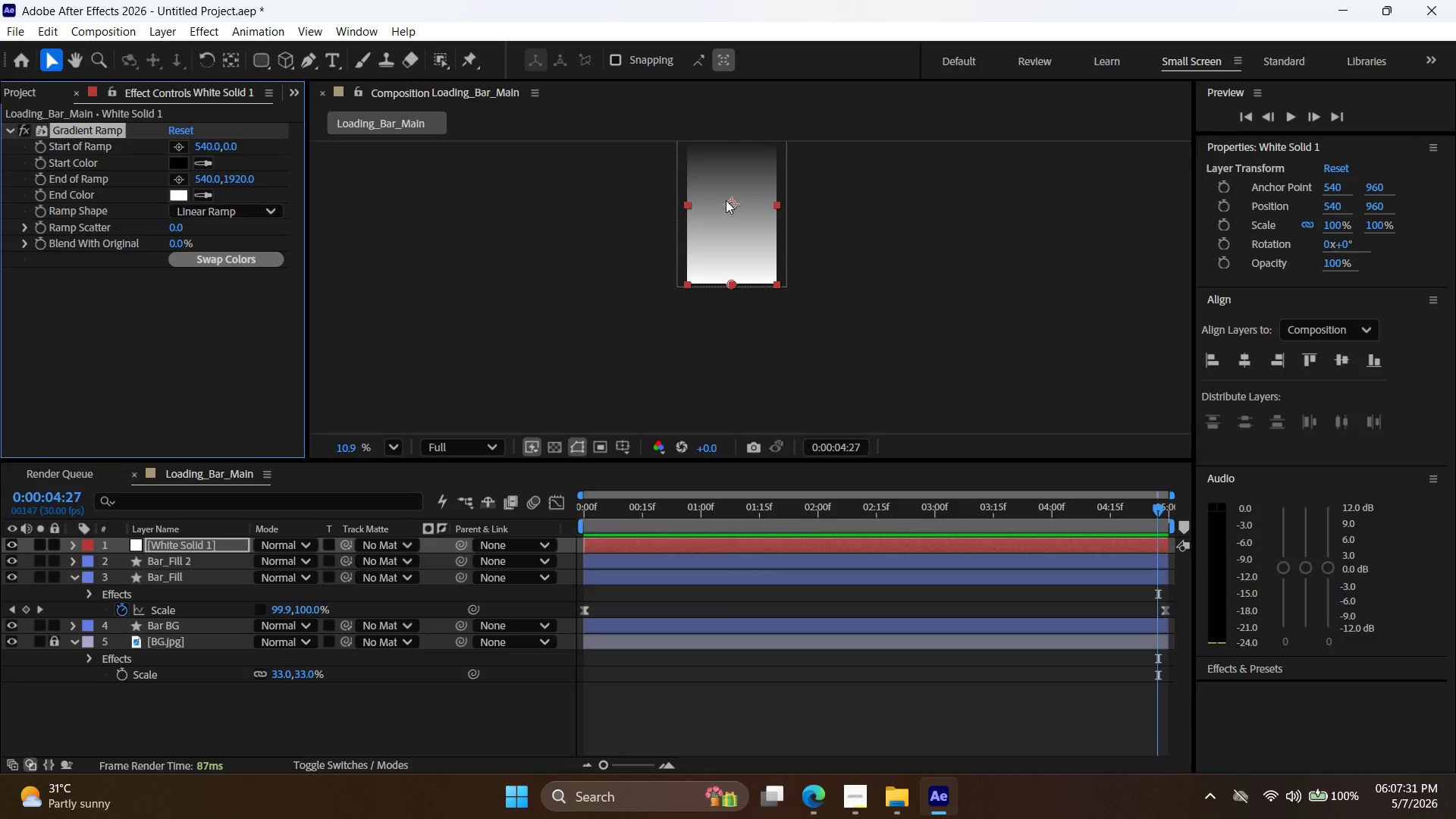 
wait(56.2)
 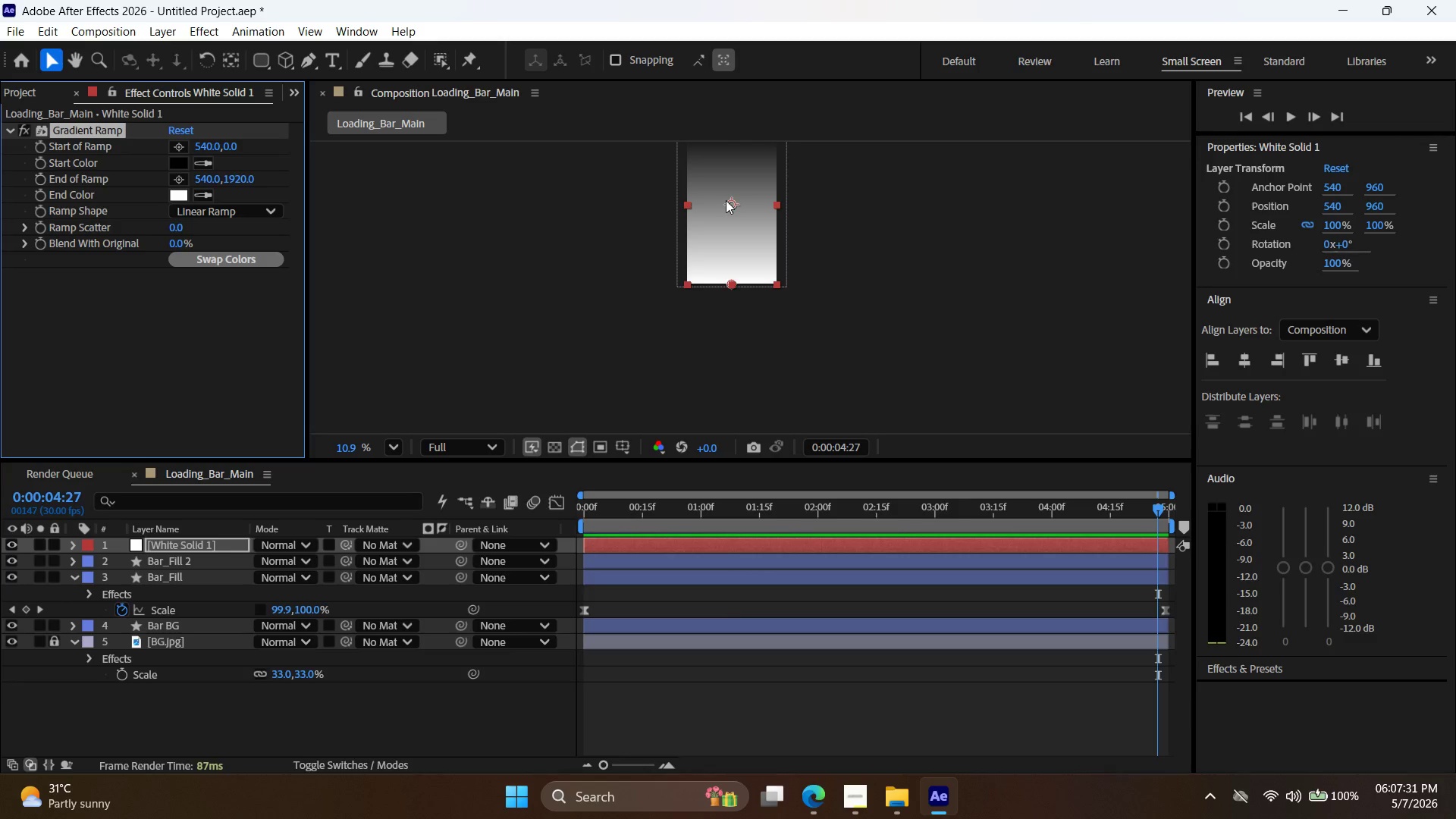 
left_click([272, 704])
 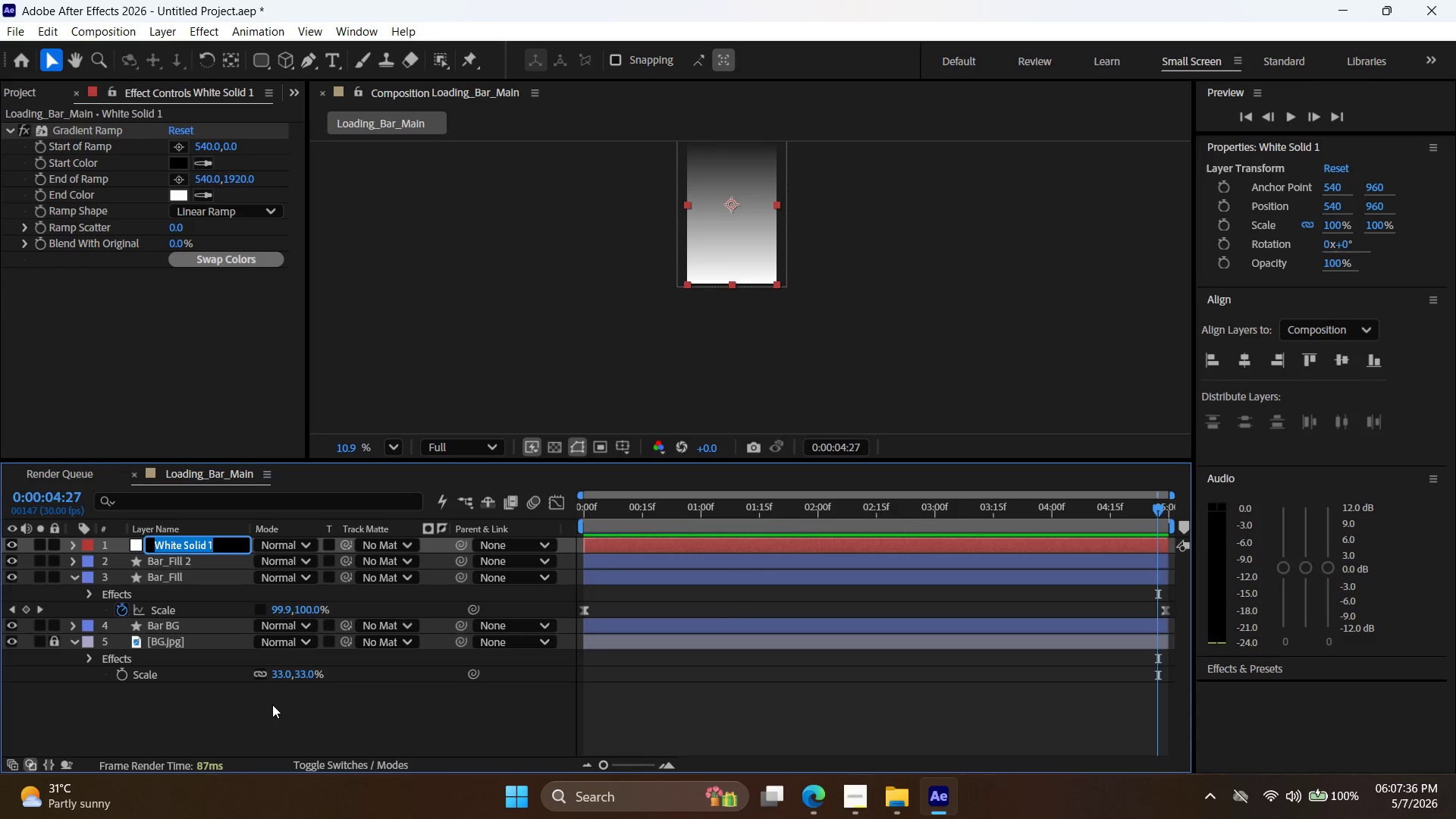 
type(Shine)
 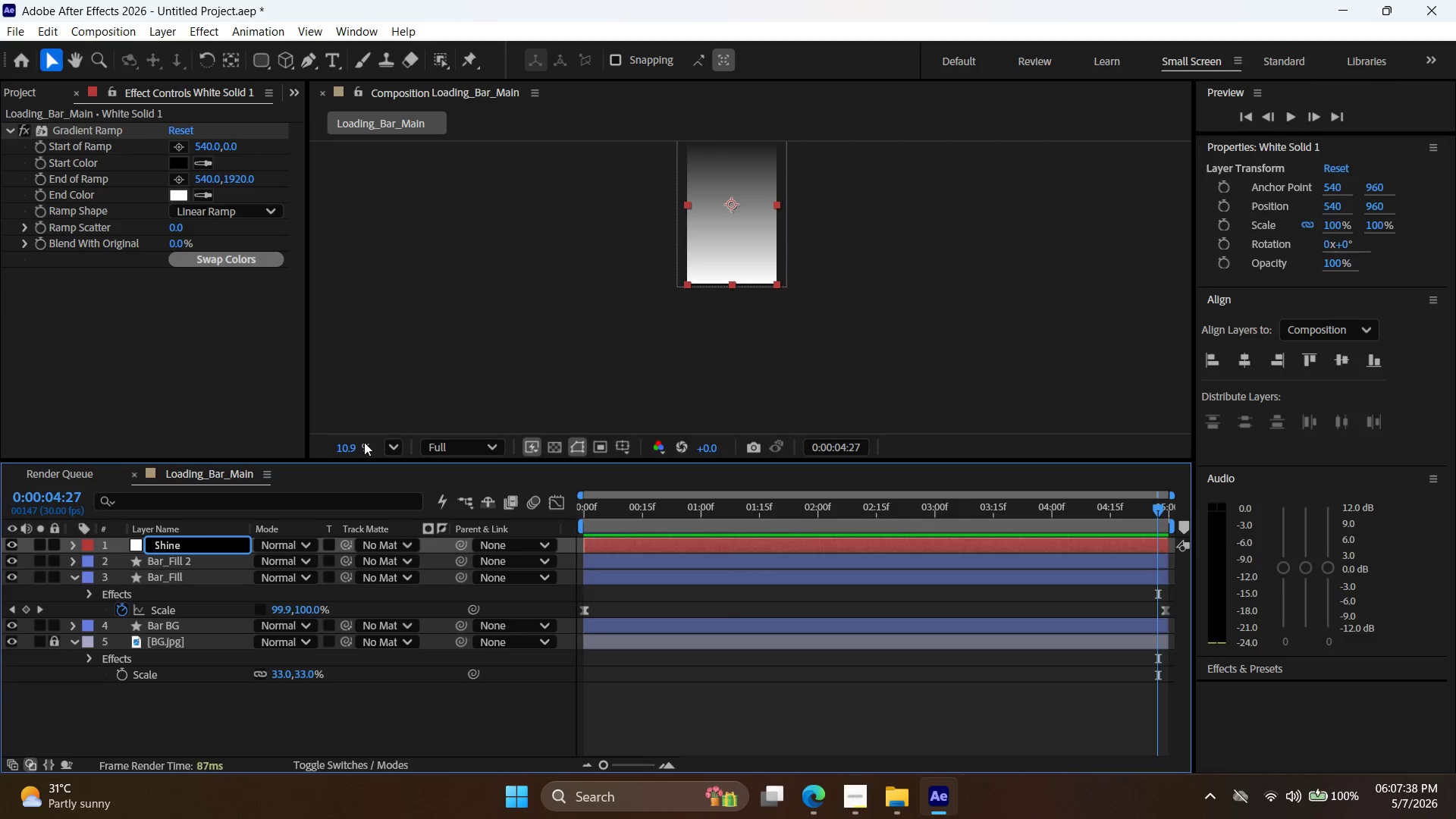 
left_click_drag(start_coordinate=[389, 352], to_coordinate=[726, 230])
 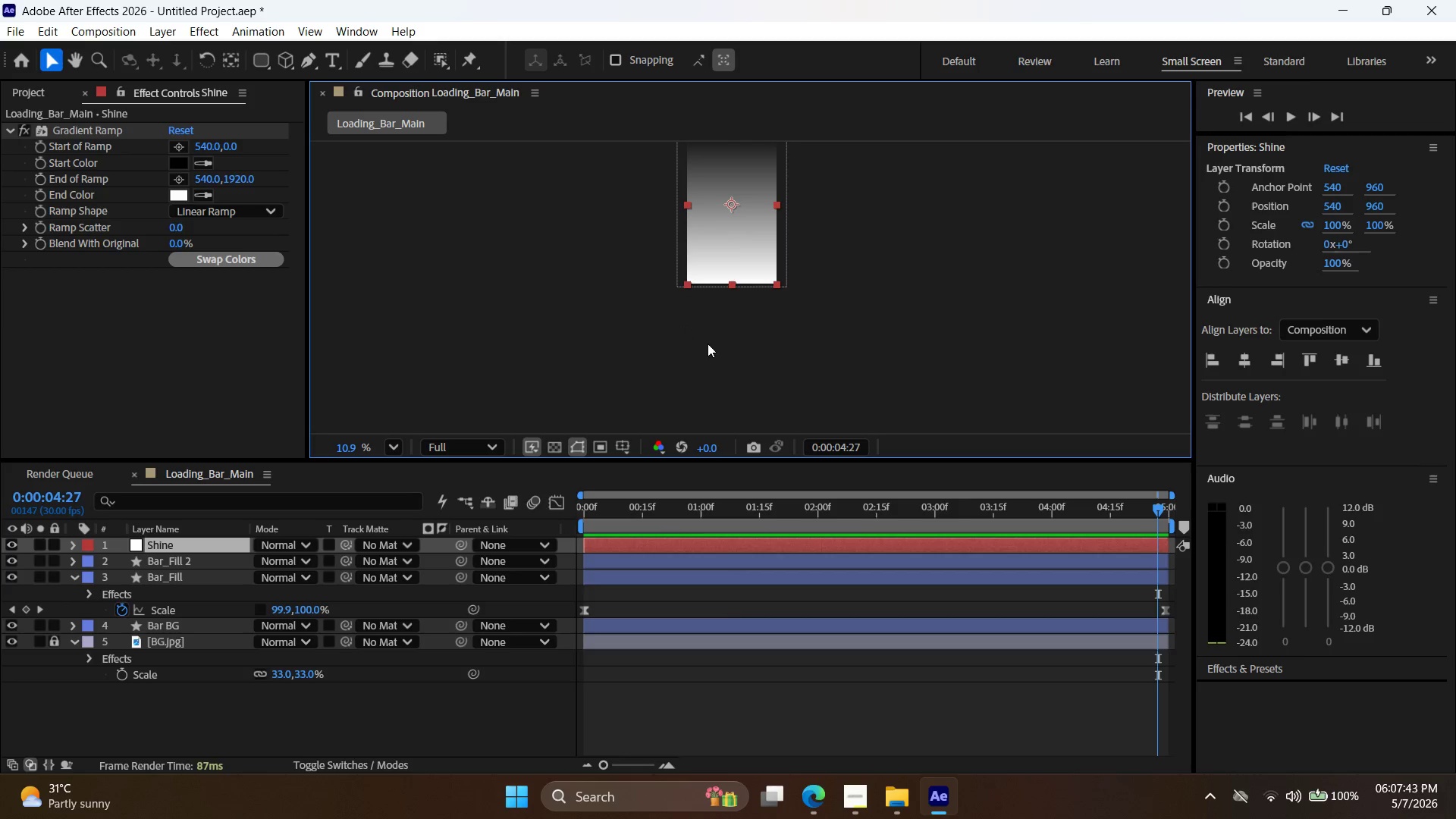 
wait(8.91)
 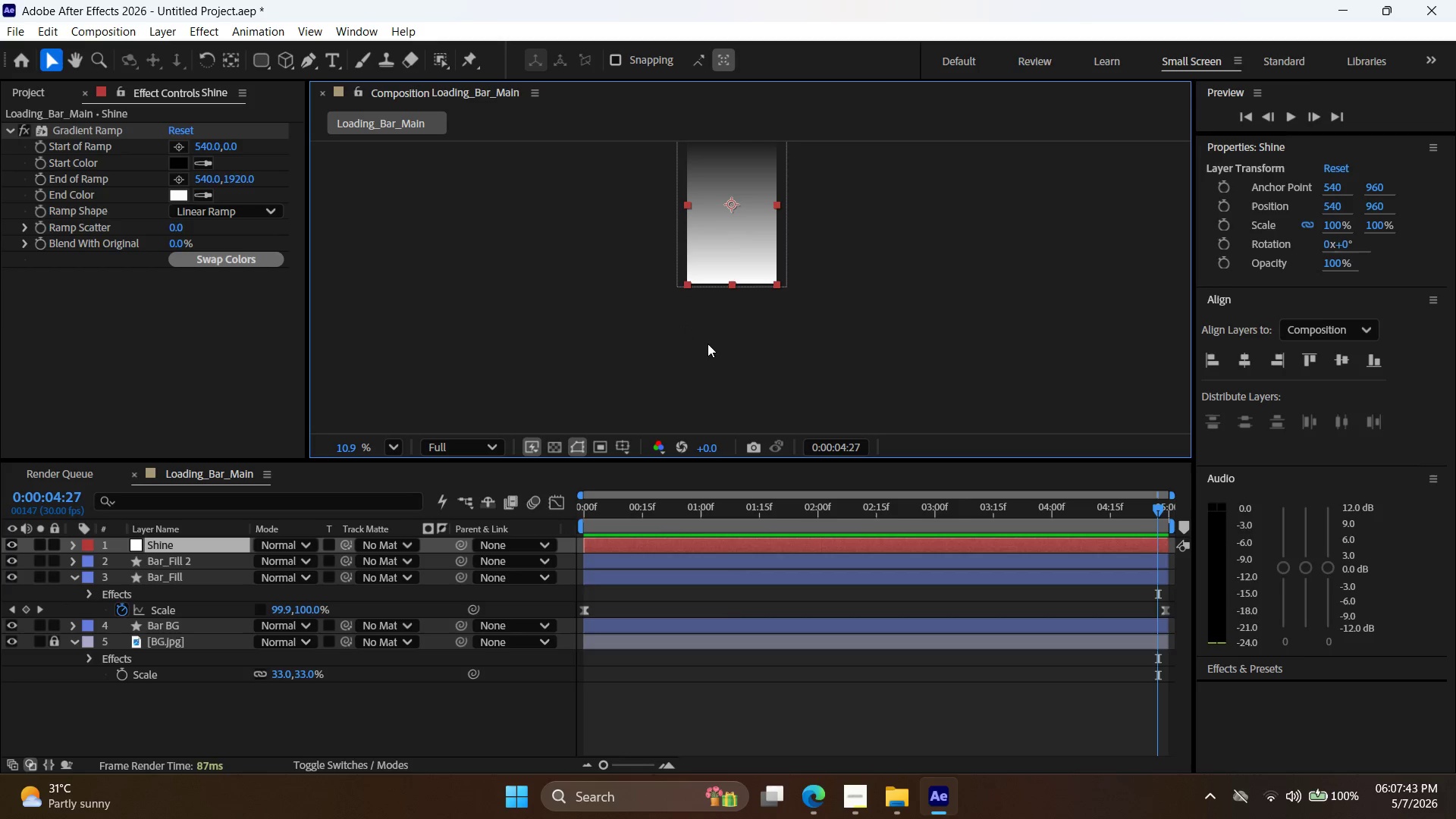 
double_click([1343, 244])
 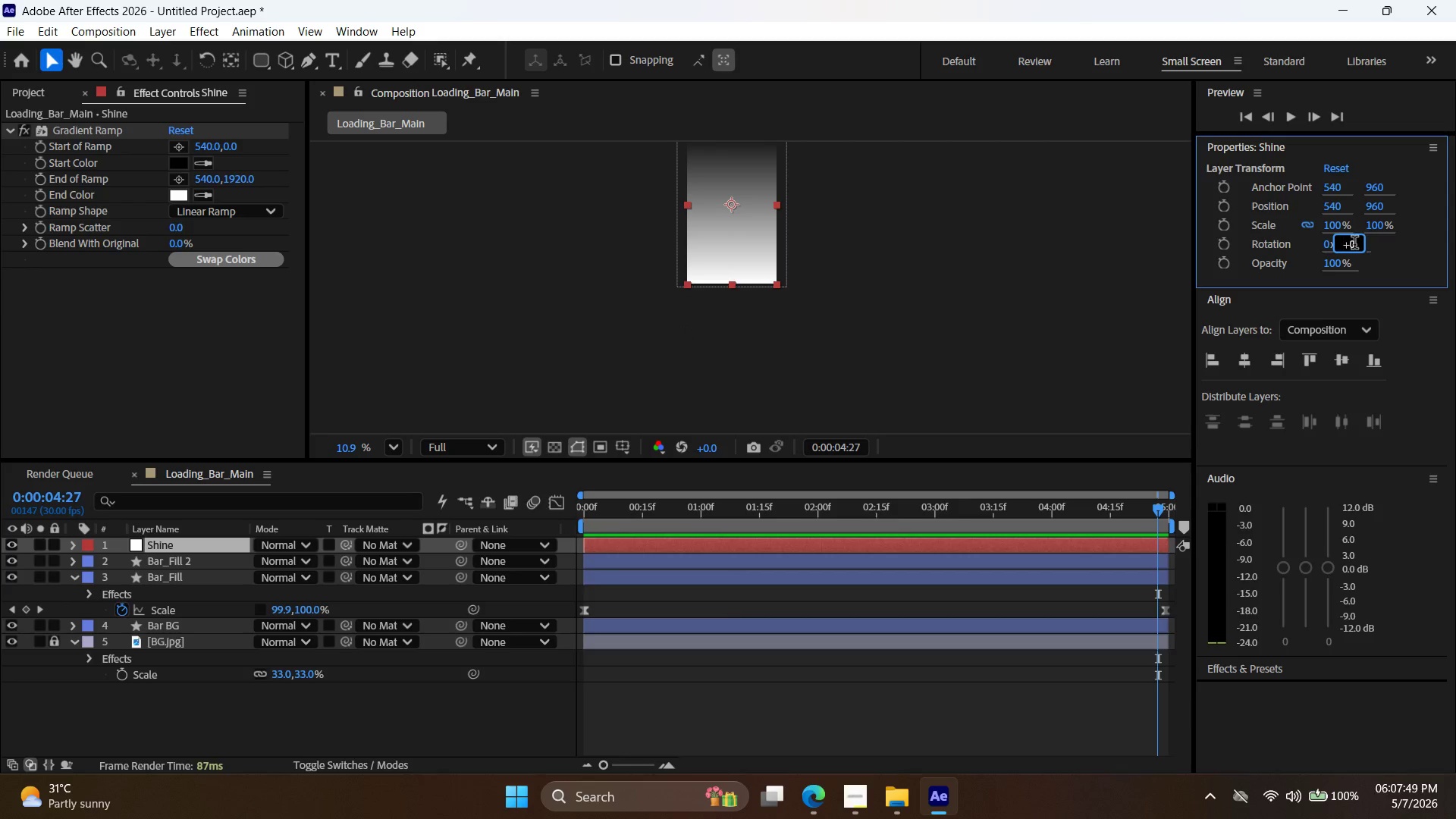 
left_click_drag(start_coordinate=[1354, 244], to_coordinate=[1343, 244])
 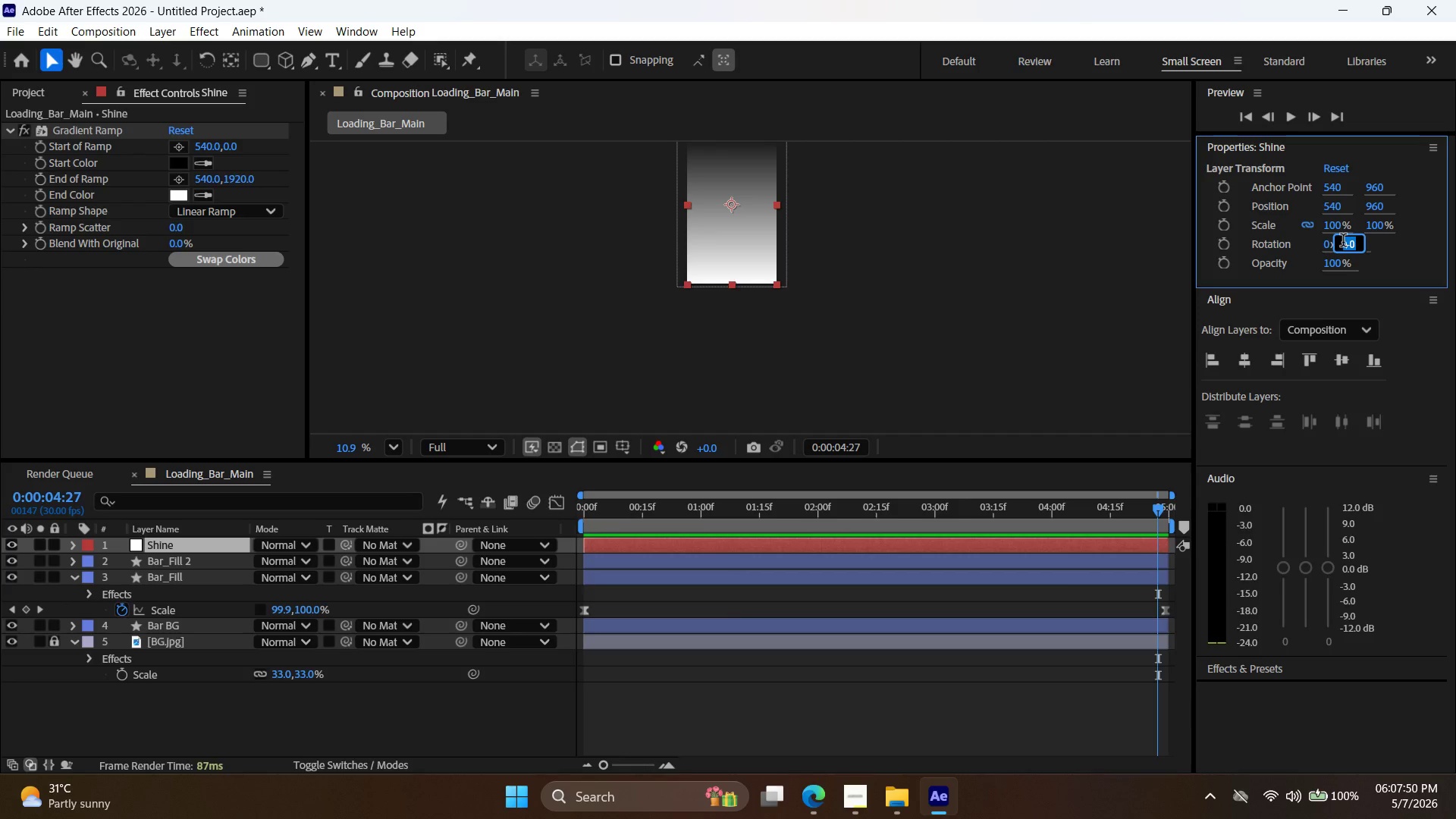 
type(90)
 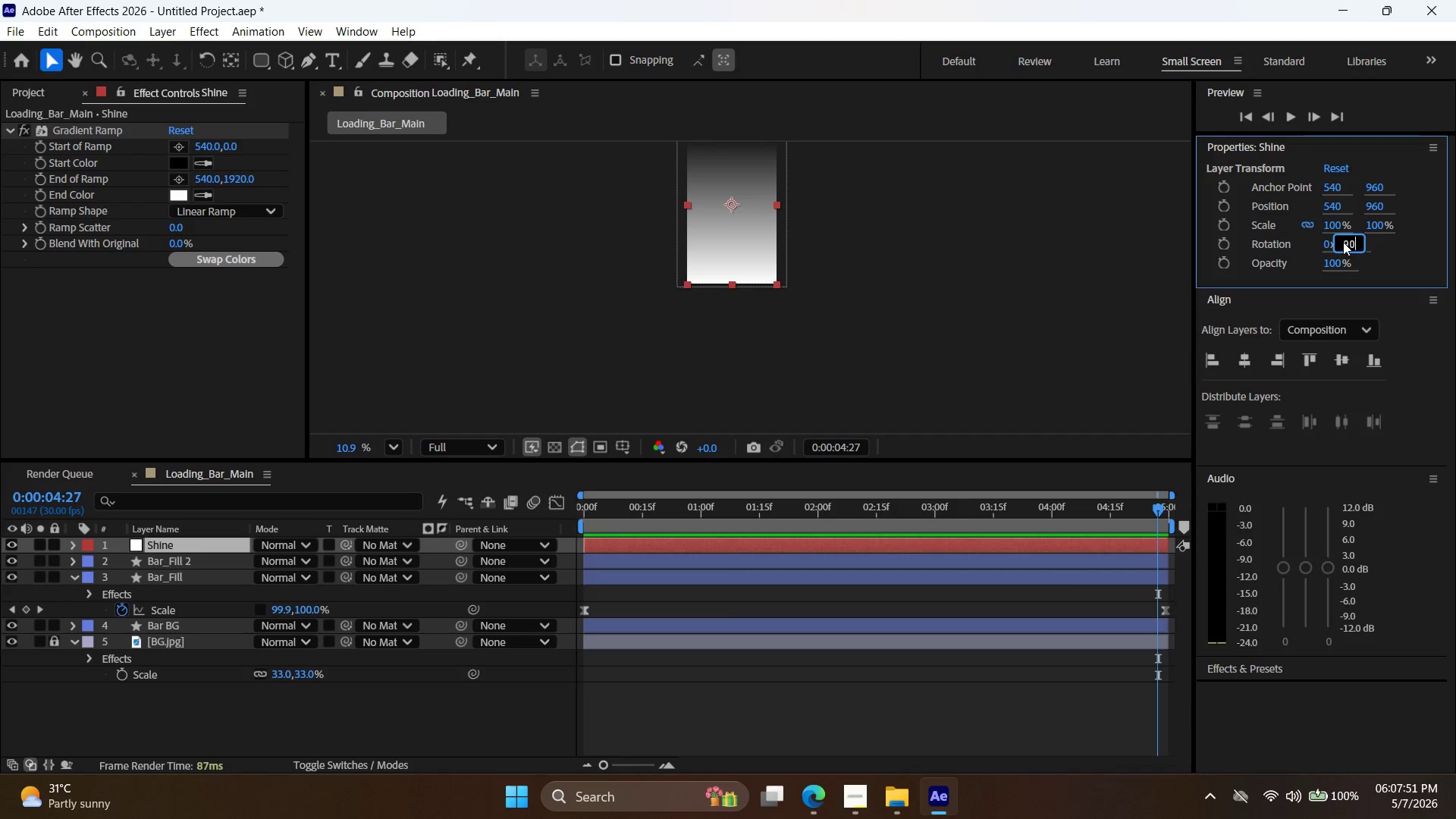 
key(Enter)
 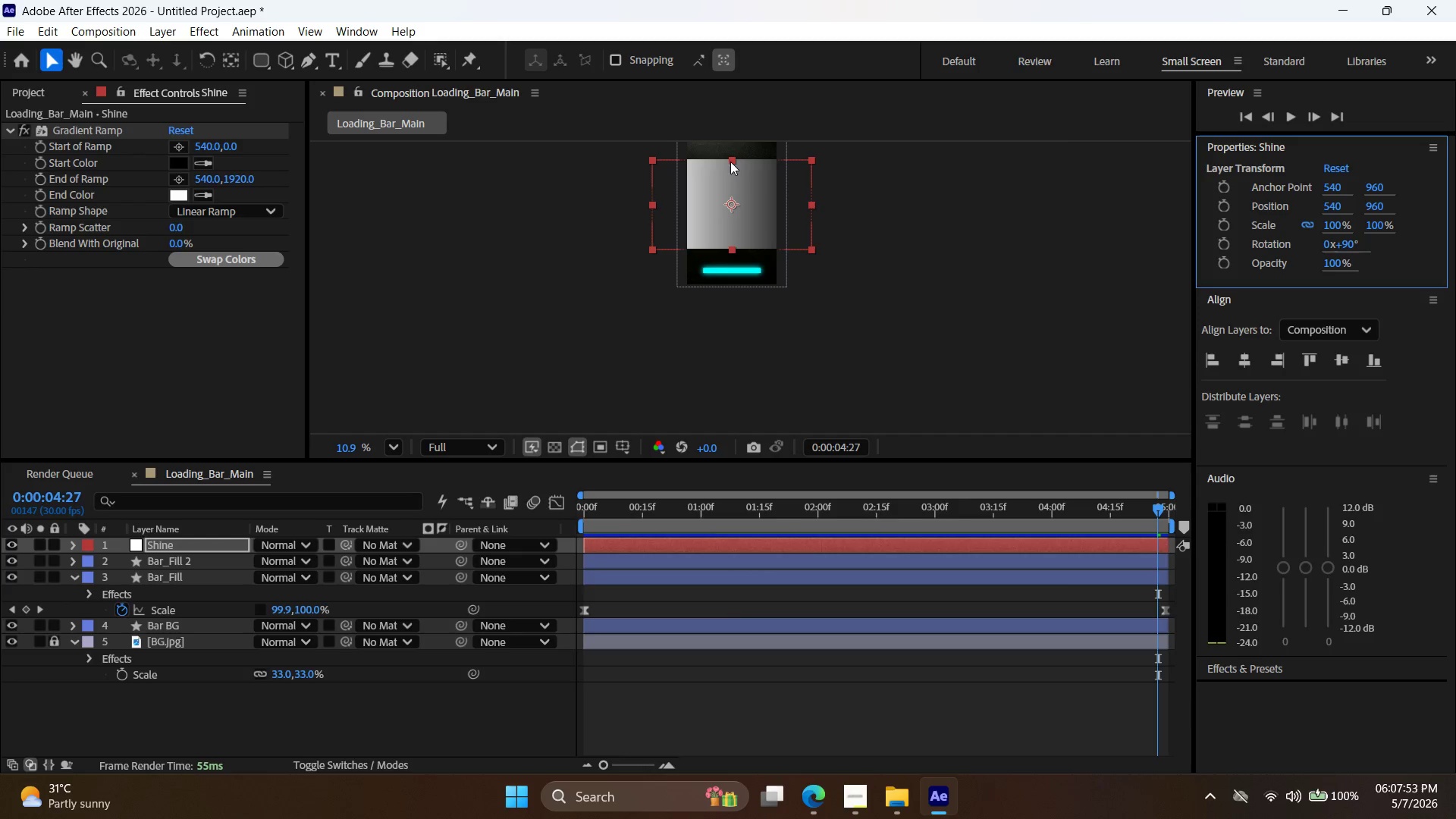 
left_click_drag(start_coordinate=[730, 161], to_coordinate=[729, 196])
 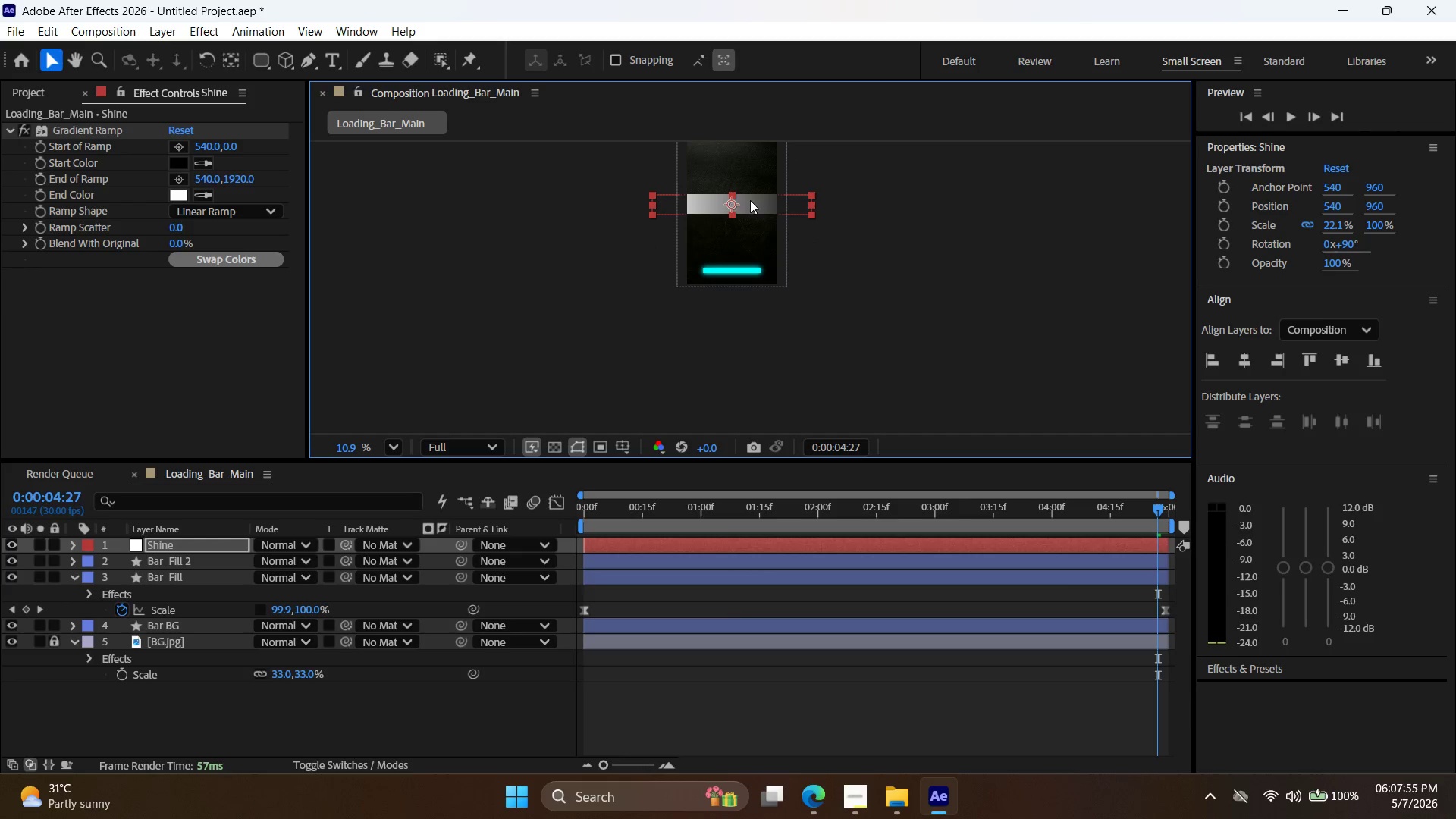 
left_click_drag(start_coordinate=[750, 200], to_coordinate=[751, 262])
 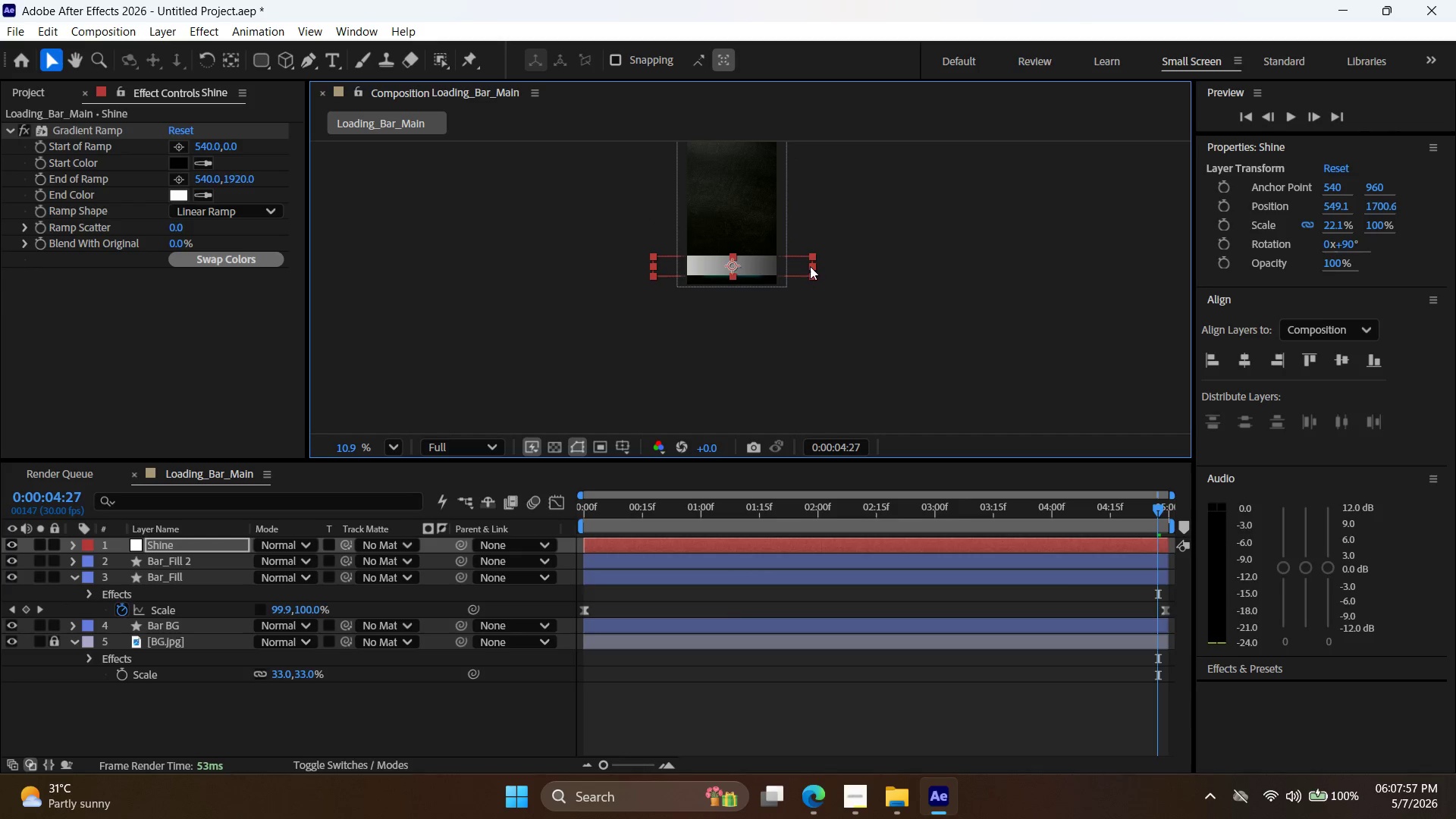 
left_click_drag(start_coordinate=[810, 266], to_coordinate=[764, 268])
 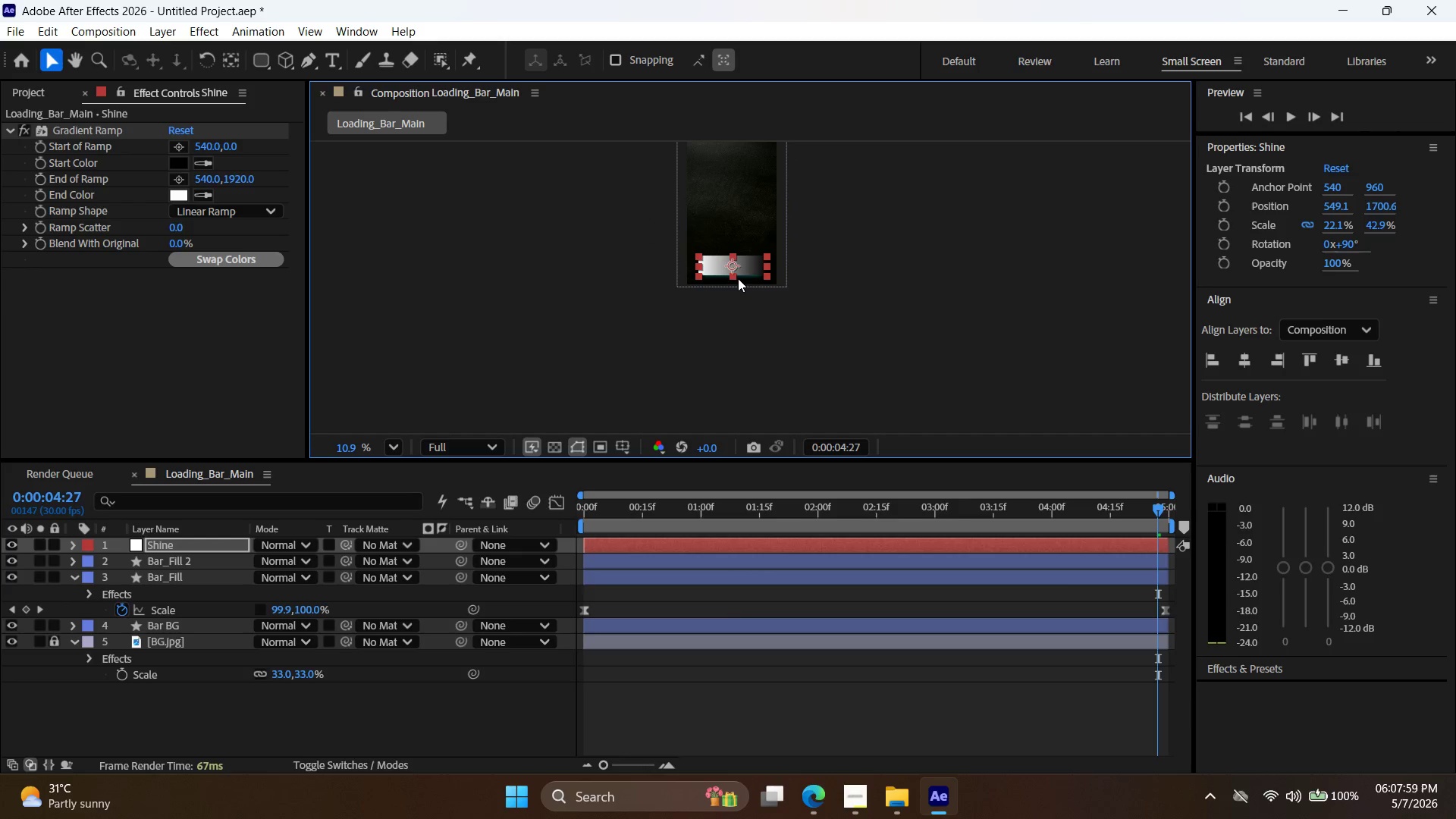 
hold_key(key=AltLeft, duration=1.09)
scroll: coordinate [729, 256], scroll_direction: up, amount: 8.0
 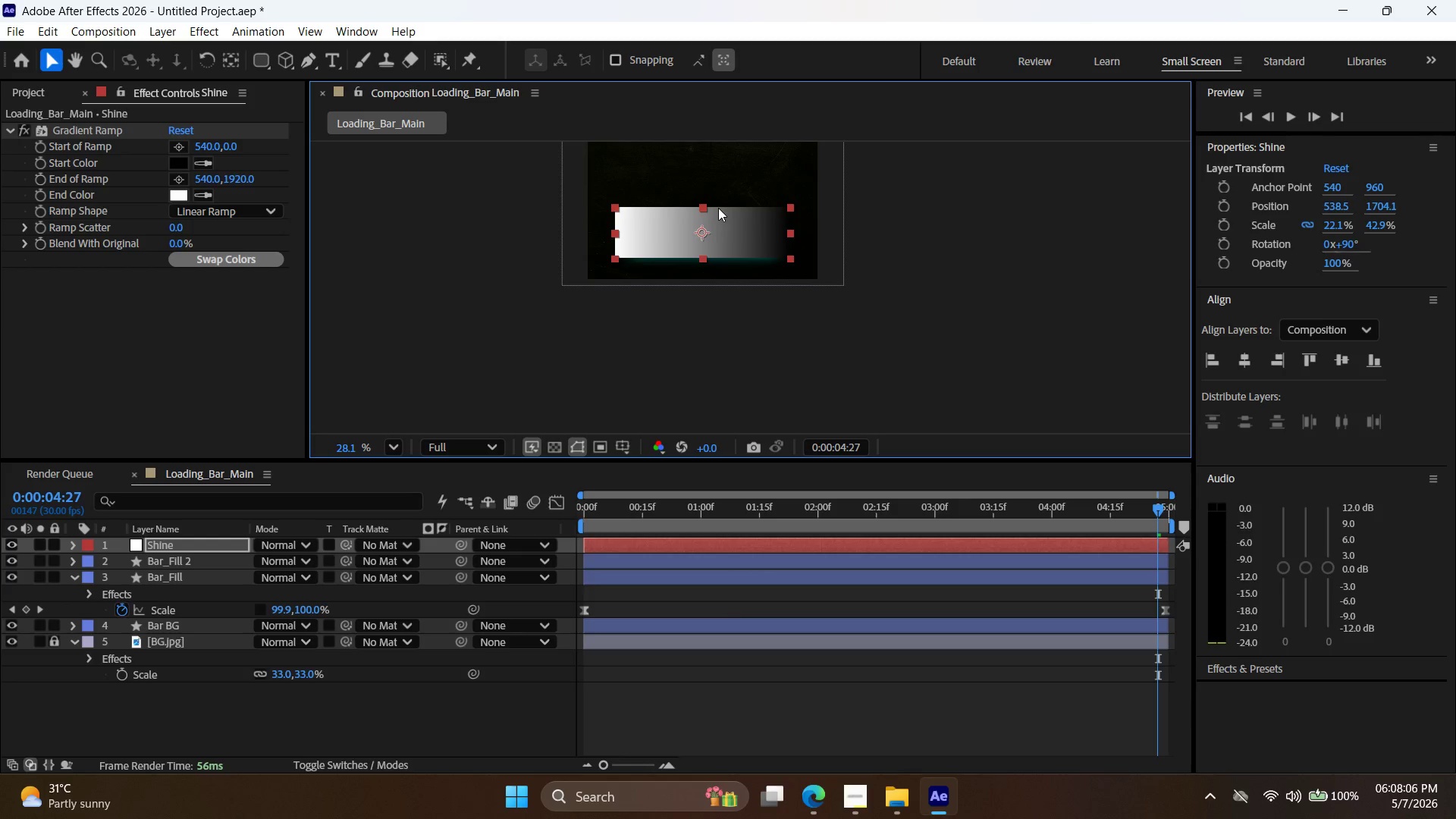 
wait(11.25)
 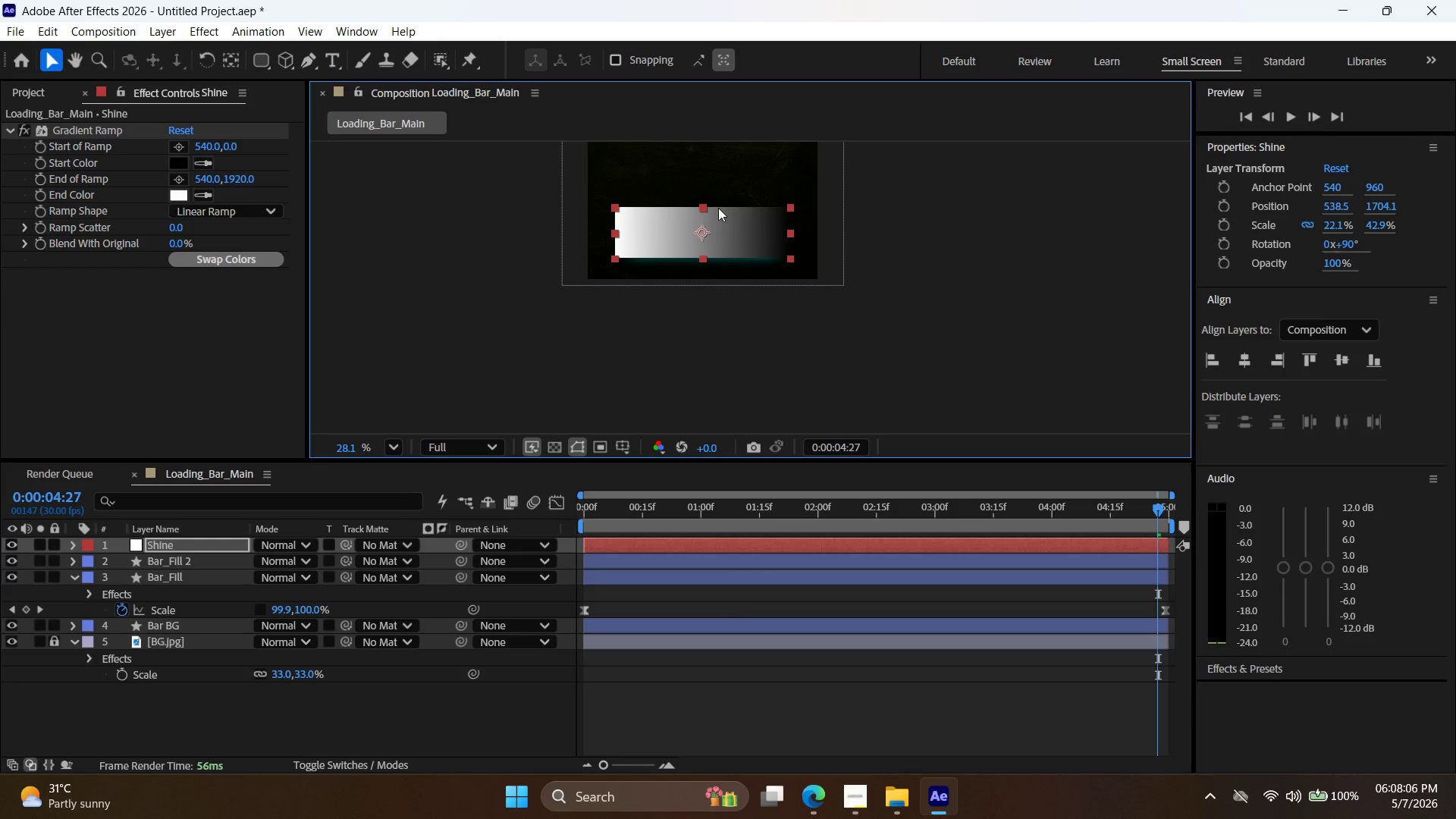 
left_click_drag(start_coordinate=[703, 207], to_coordinate=[697, 223])
 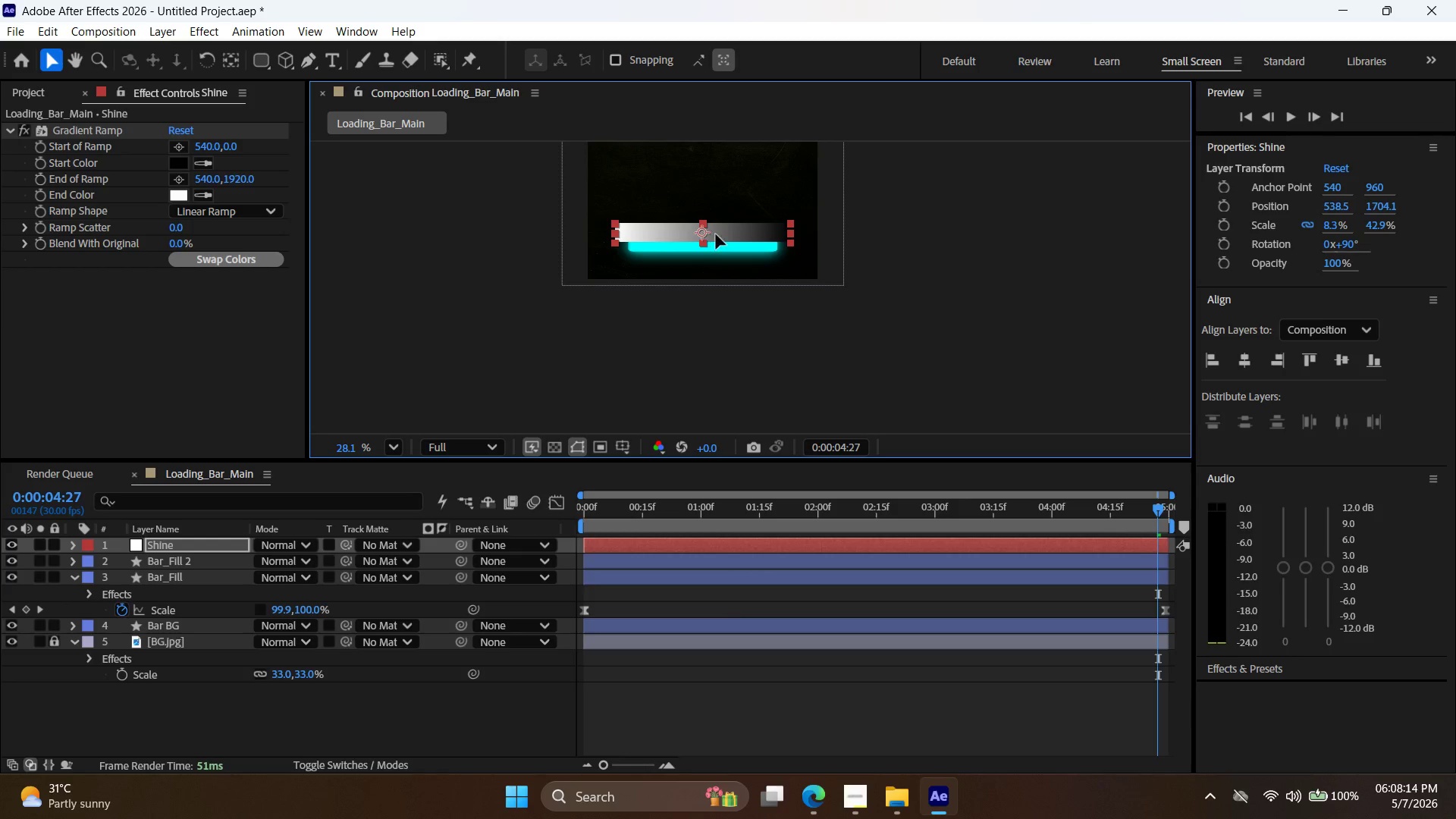 
left_click_drag(start_coordinate=[715, 234], to_coordinate=[723, 243])
 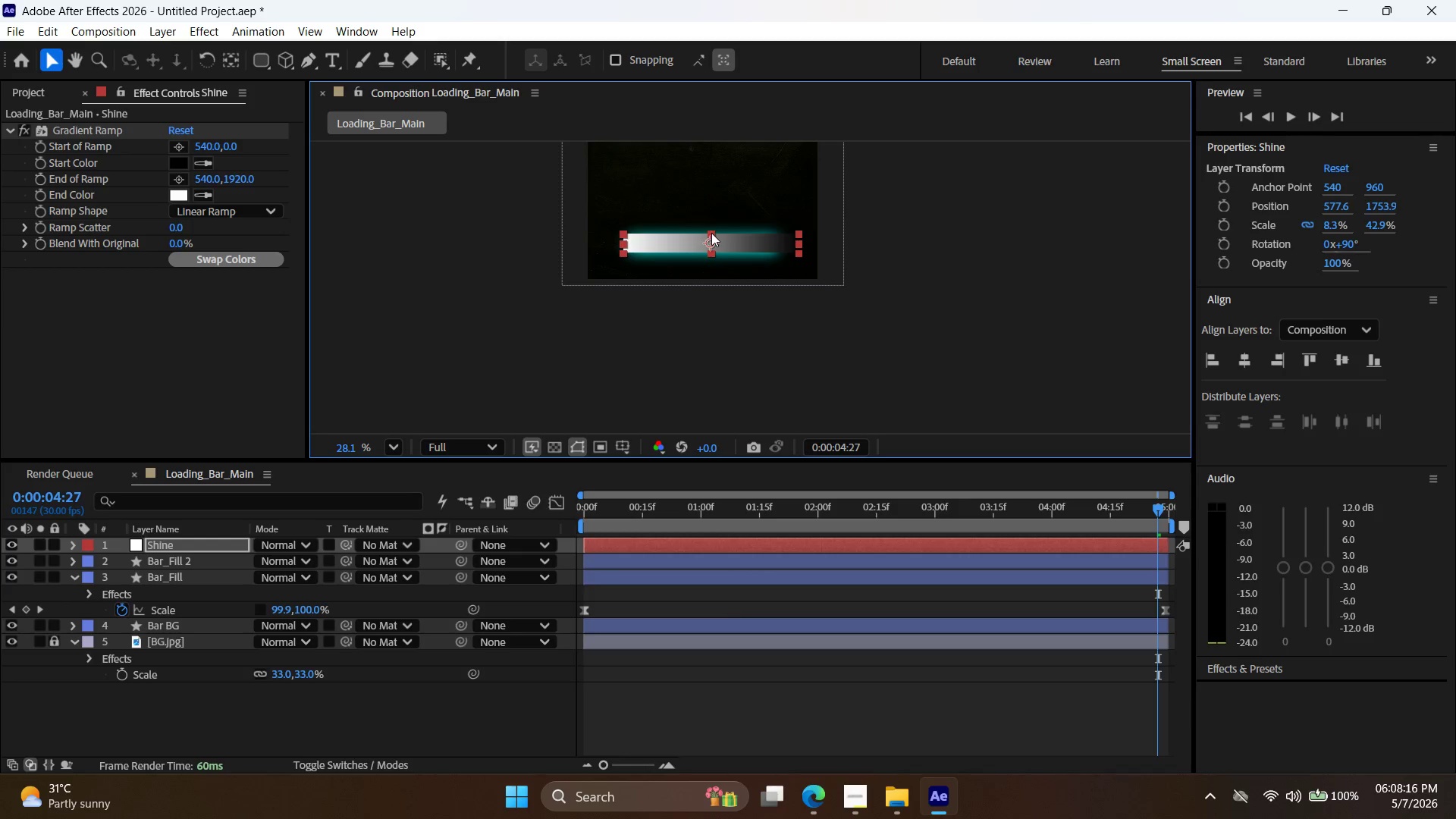 
left_click_drag(start_coordinate=[711, 234], to_coordinate=[714, 229])
 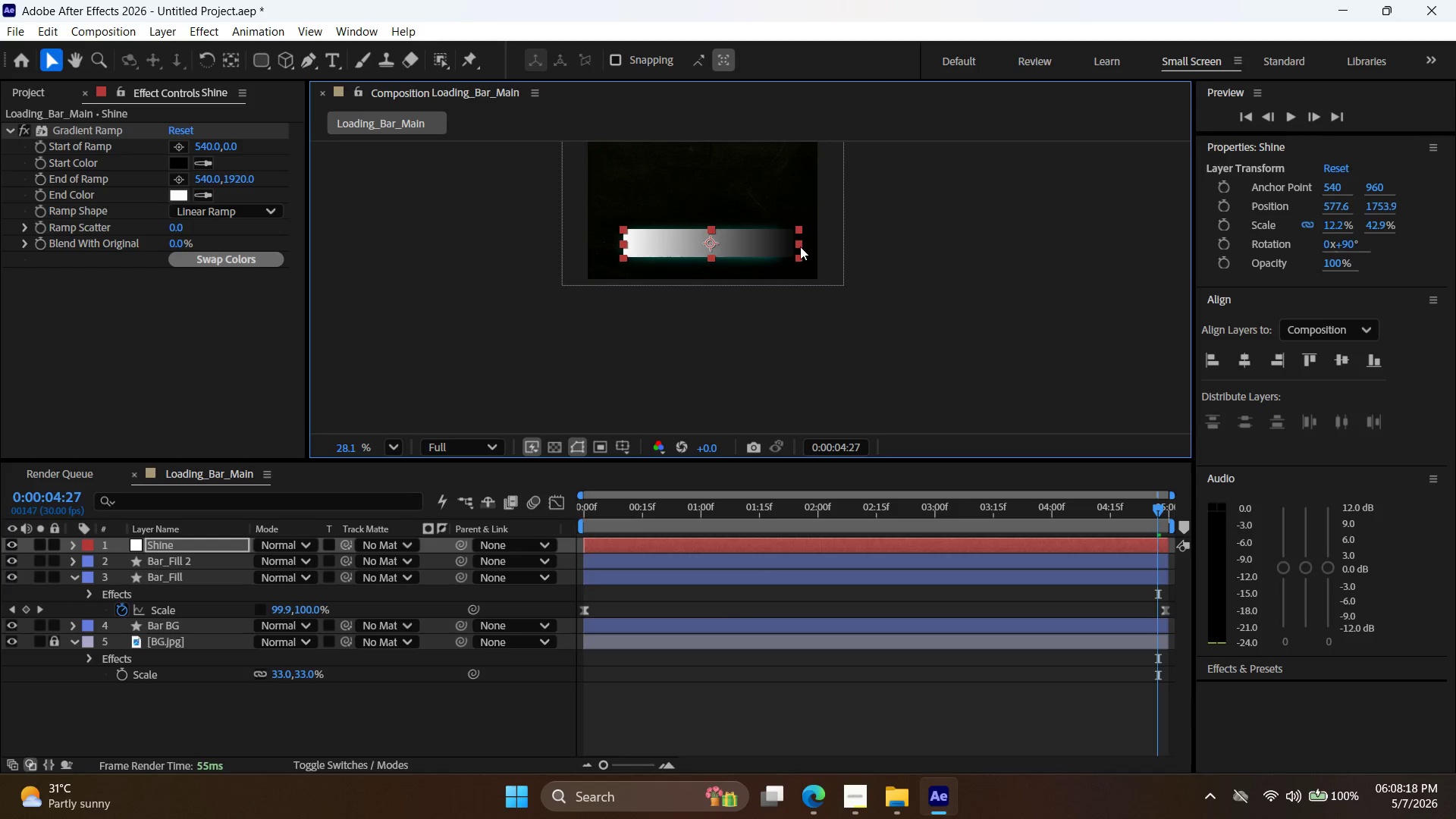 
left_click_drag(start_coordinate=[799, 246], to_coordinate=[722, 249])
 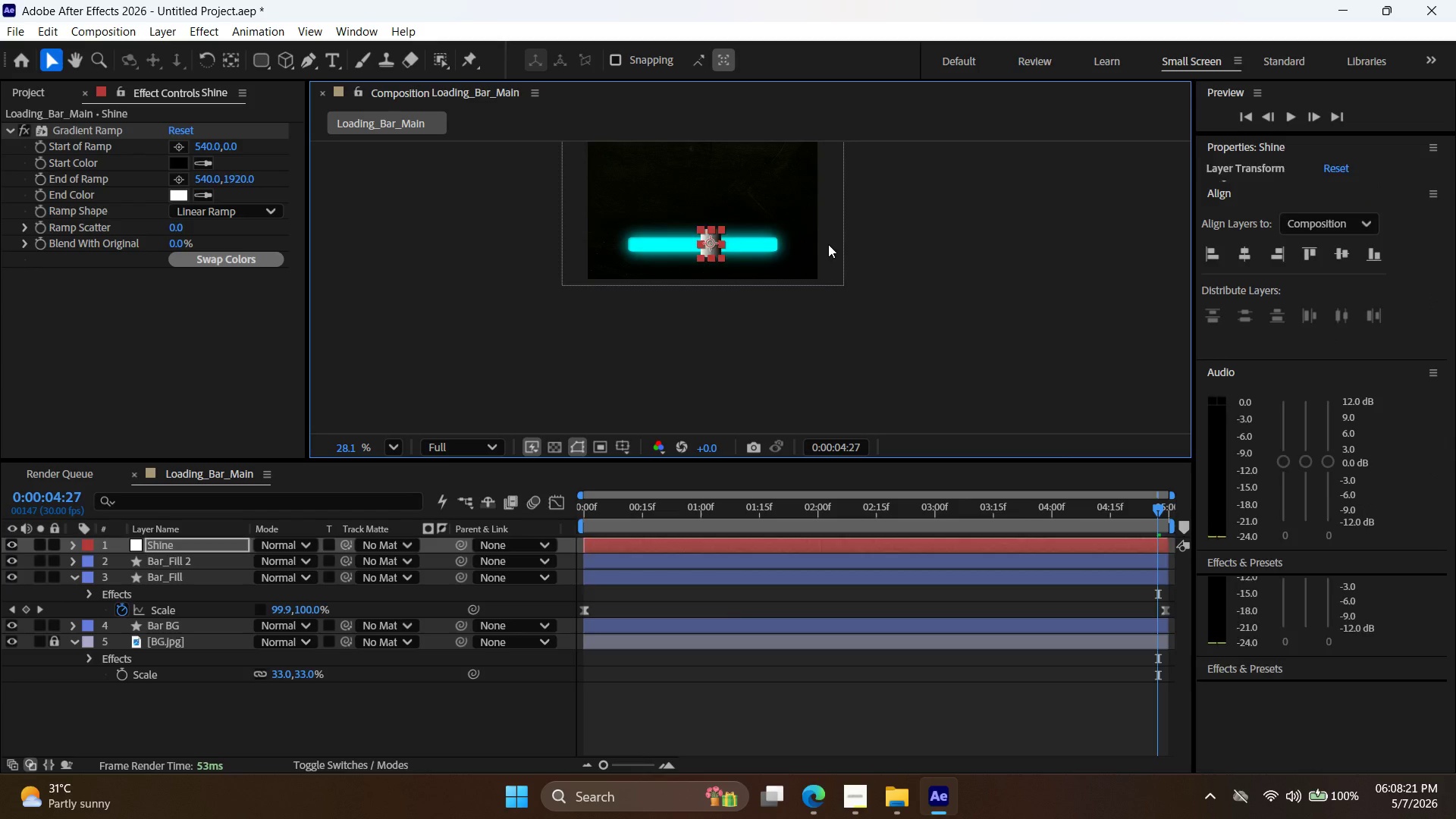 
left_click([828, 244])
 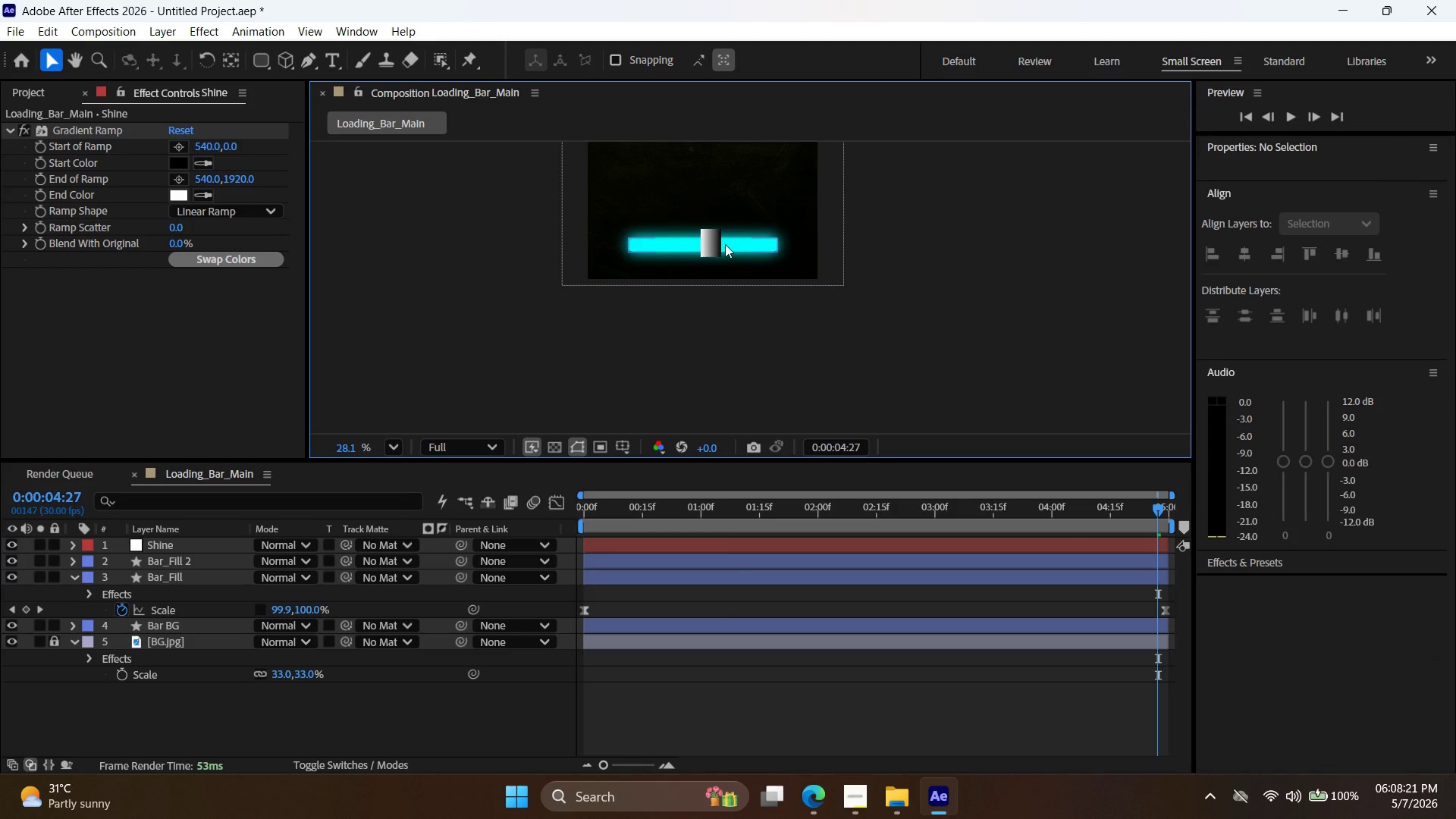 
left_click([713, 243])
 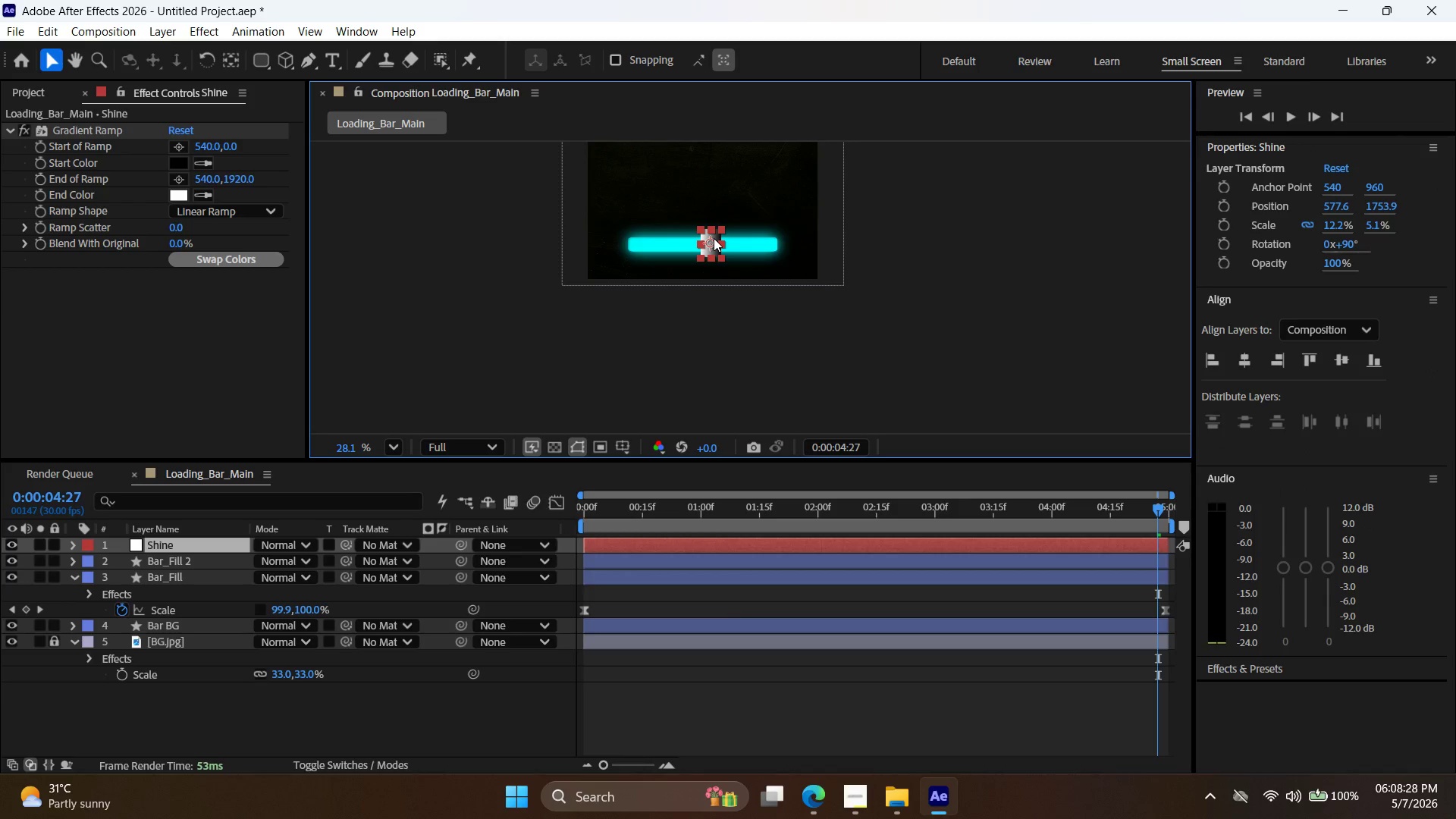 
wait(8.16)
 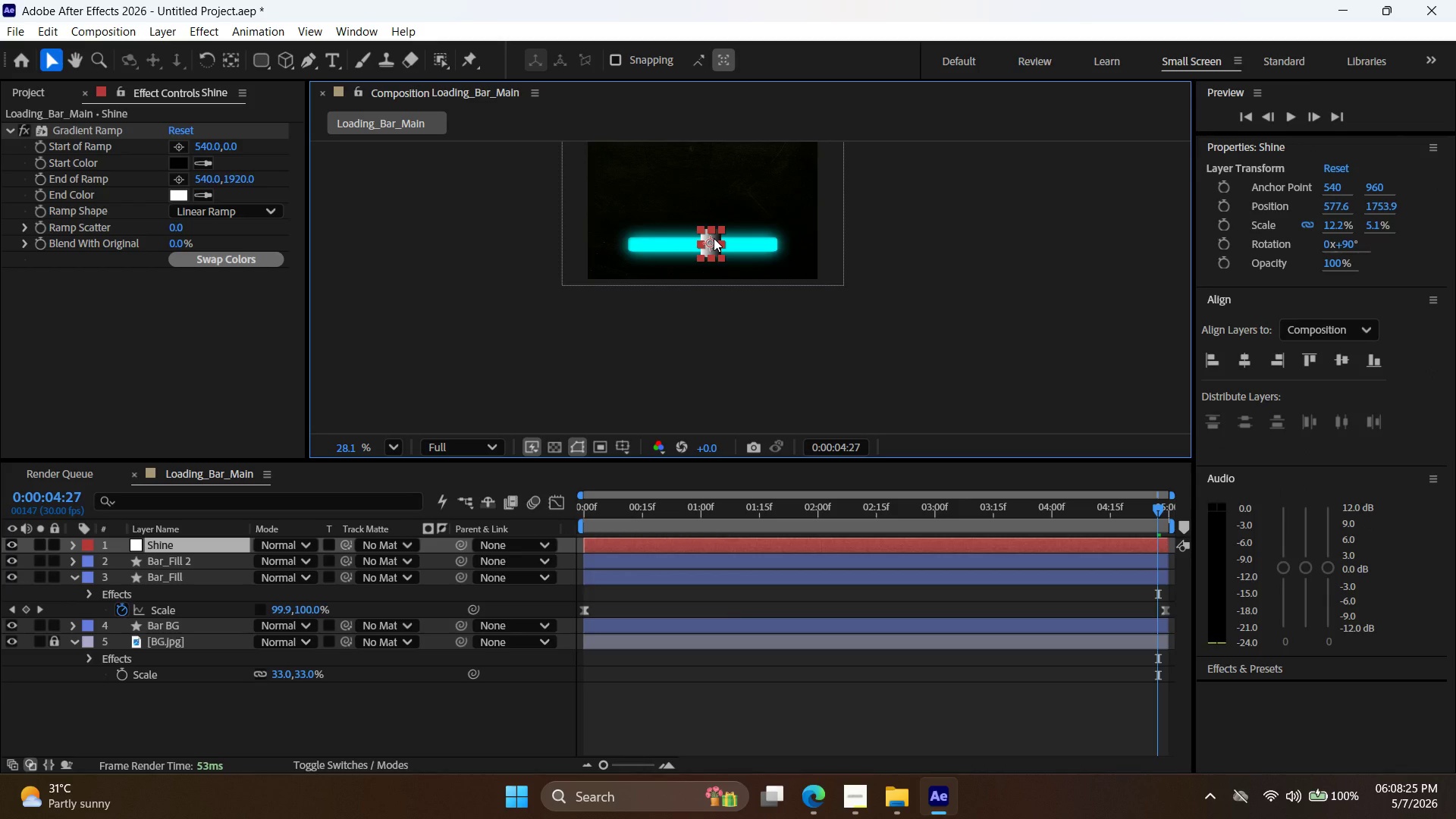 
key(Control+Z)
 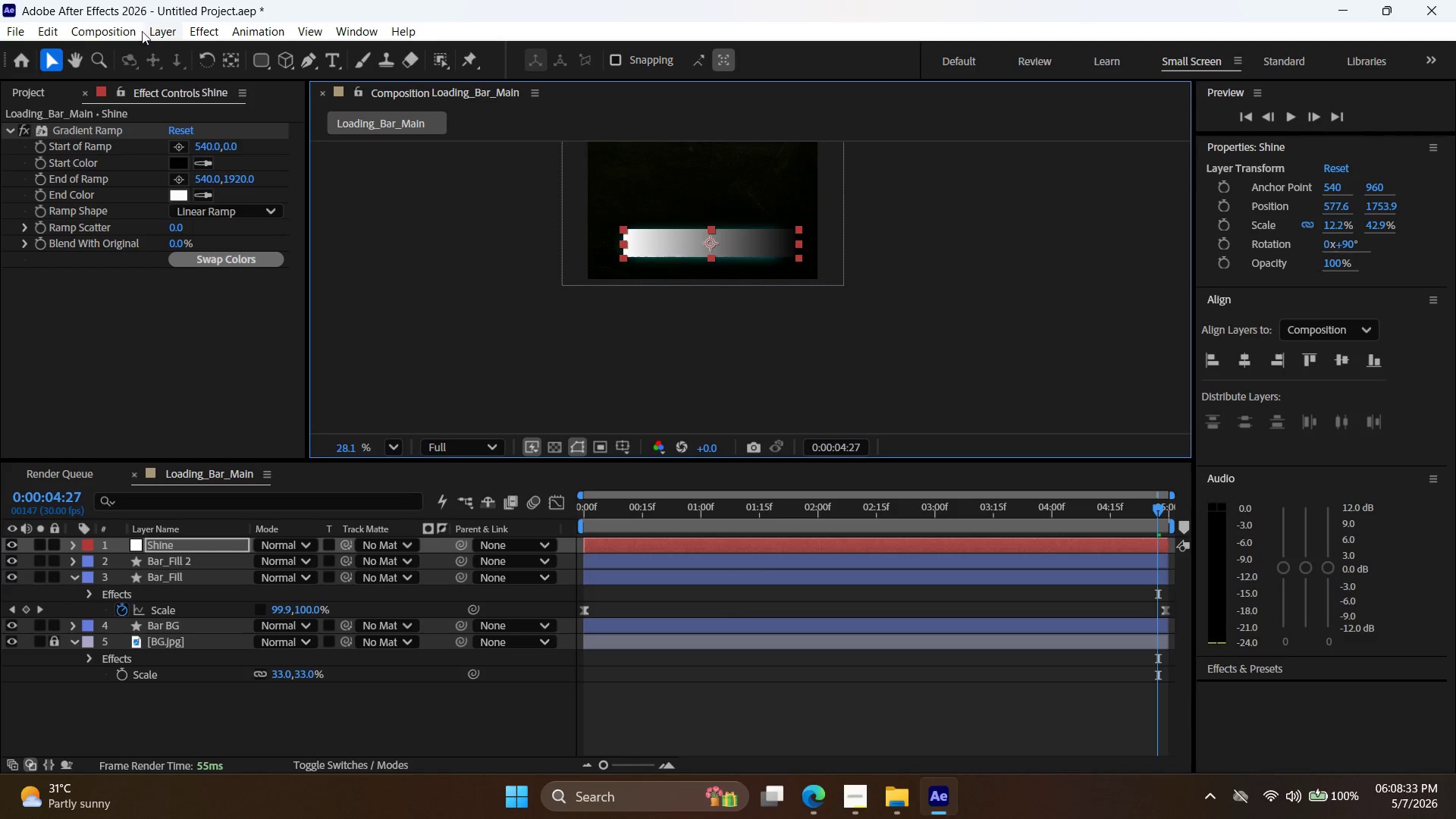 
left_click([199, 27])
 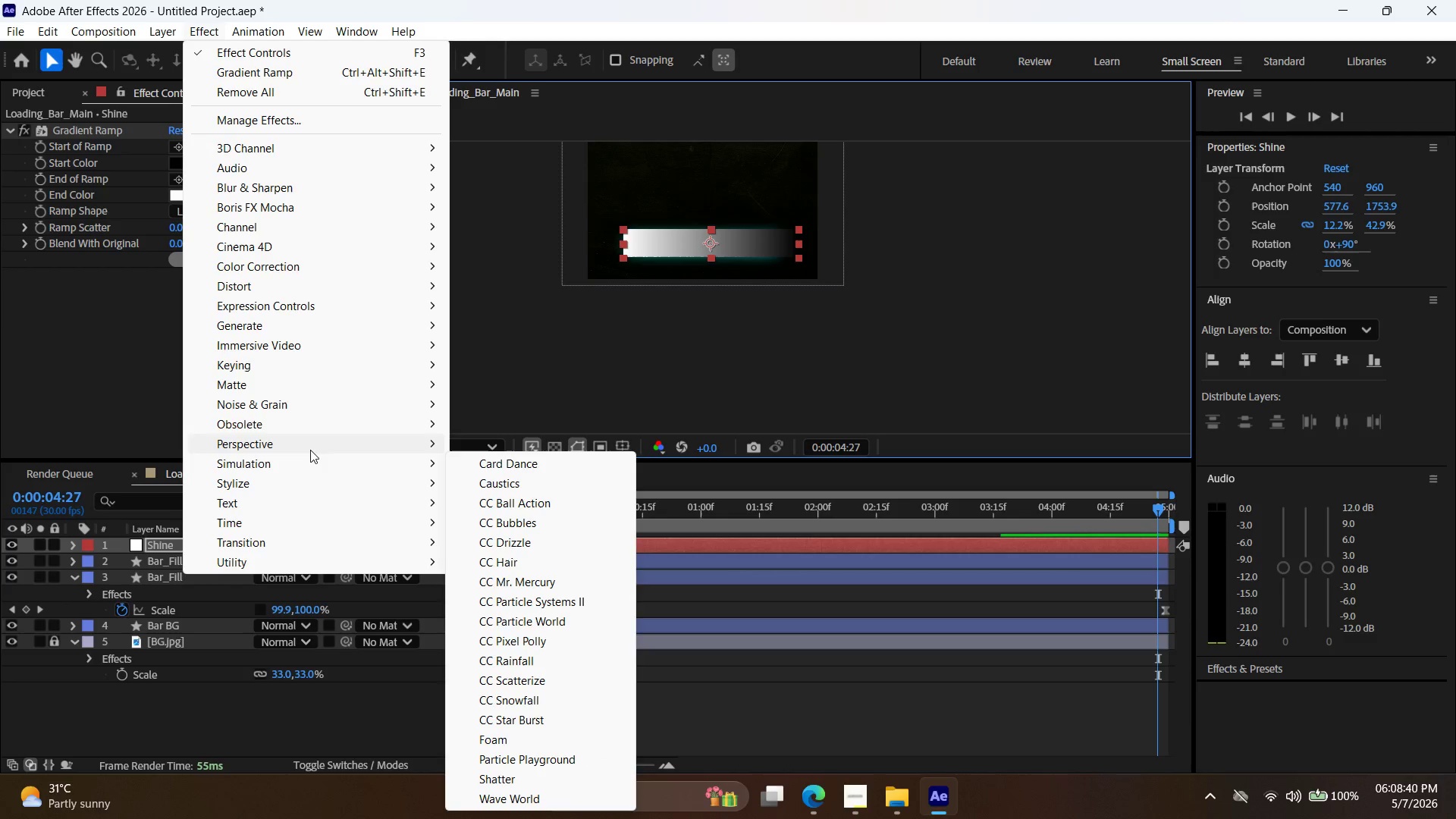 
wait(11.25)
 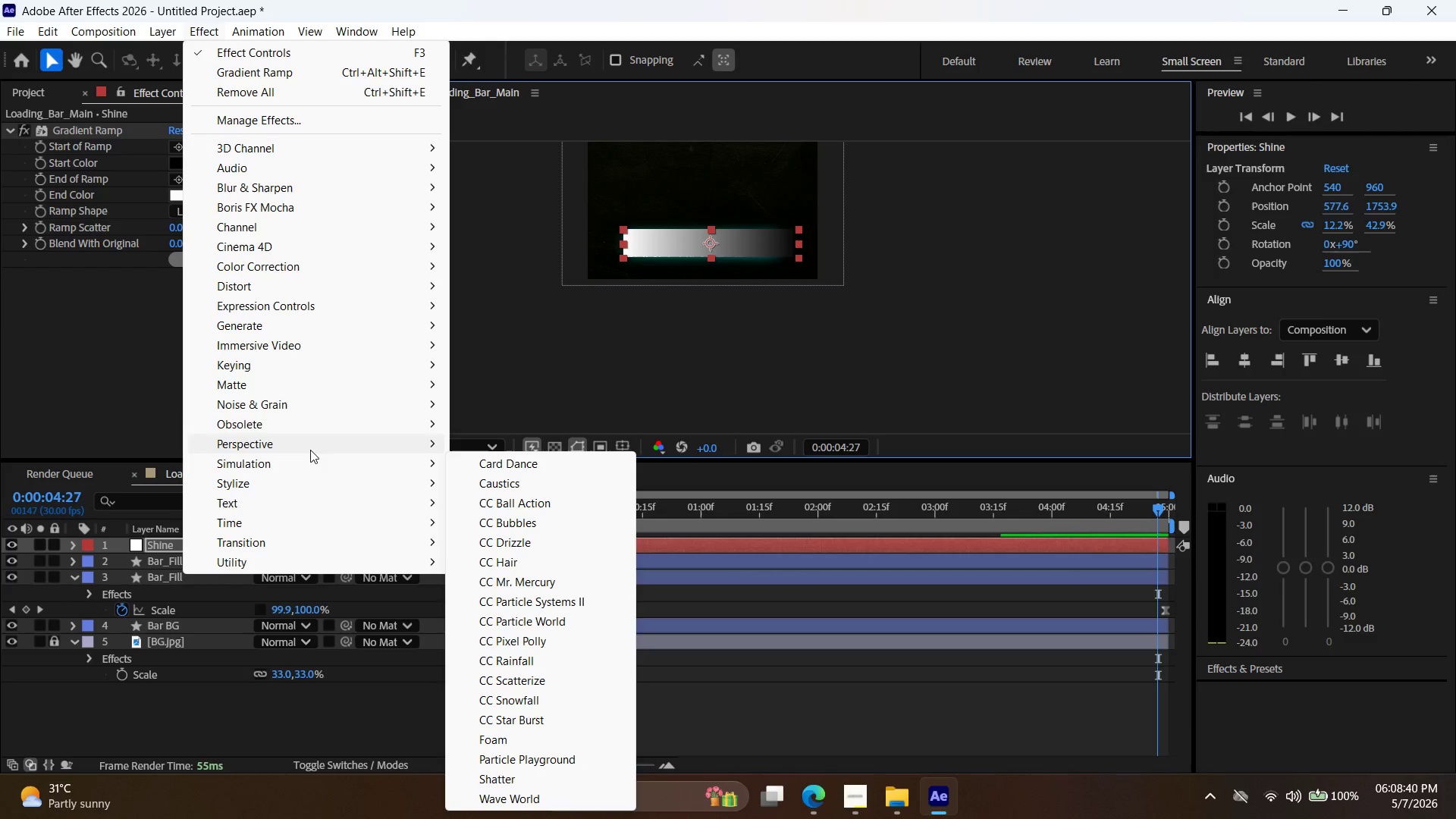 
left_click([518, 383])
 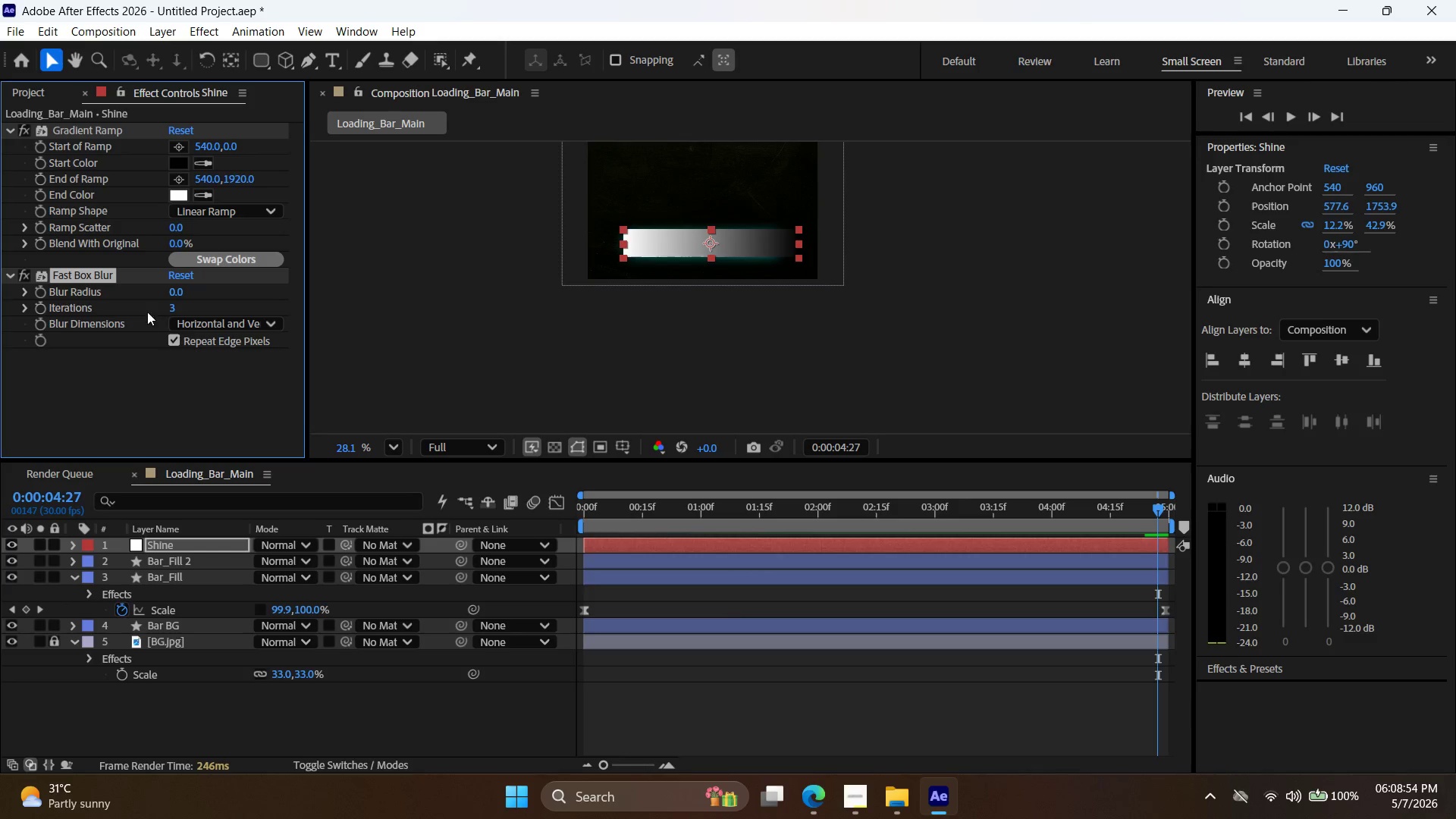 
wait(13.83)
 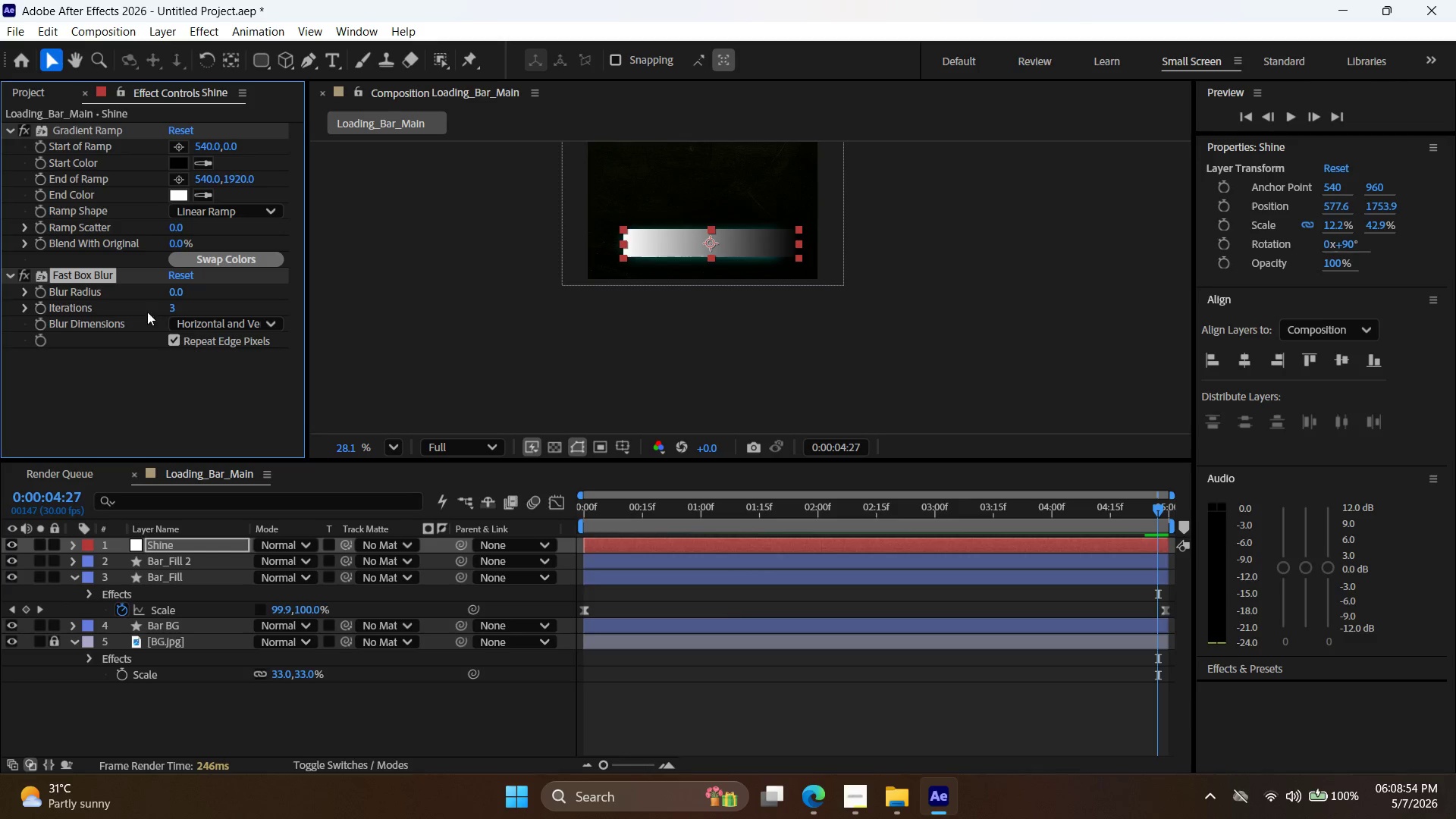 
left_click_drag(start_coordinate=[176, 290], to_coordinate=[245, 296])
 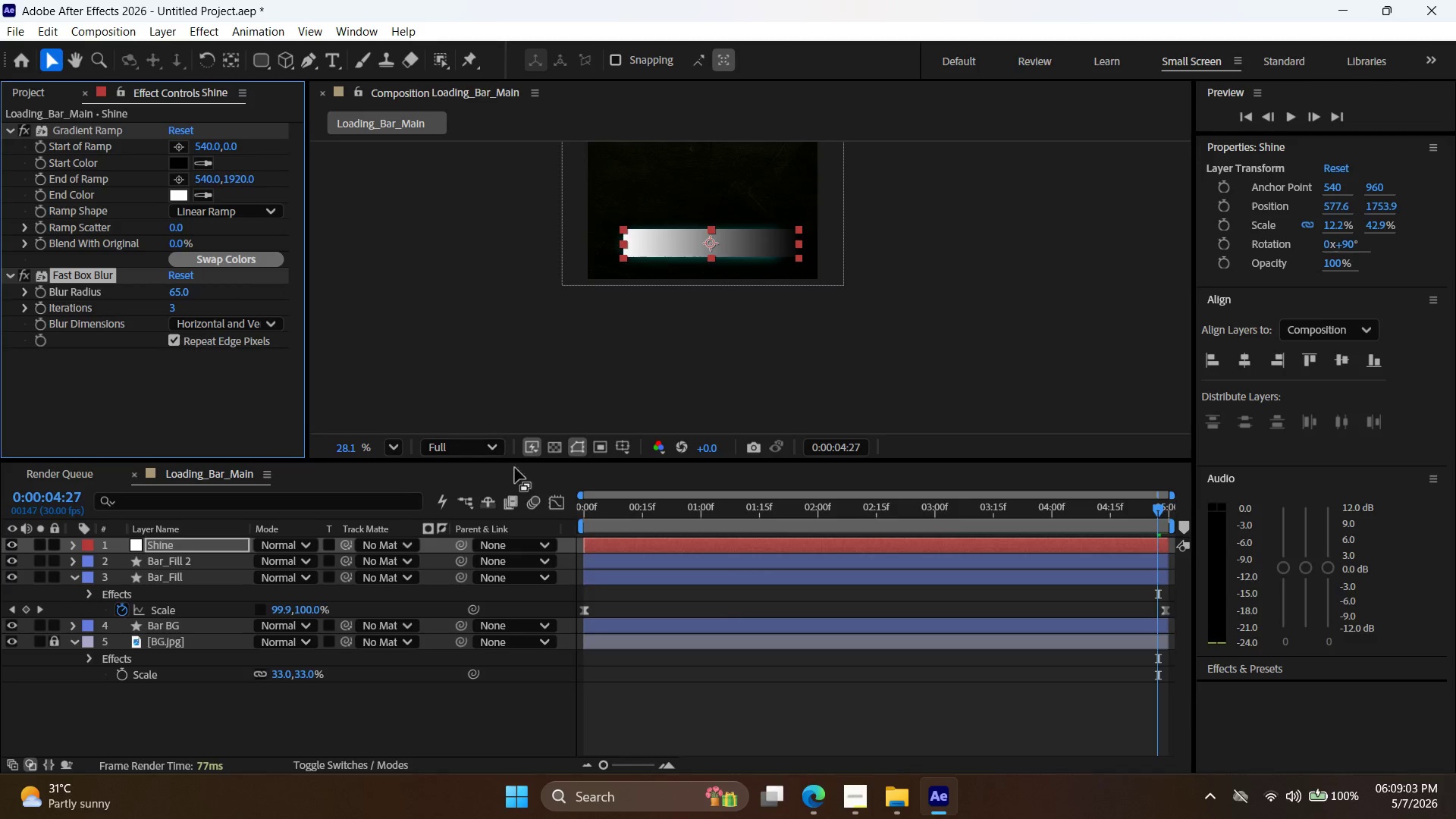 
left_click([613, 548])
 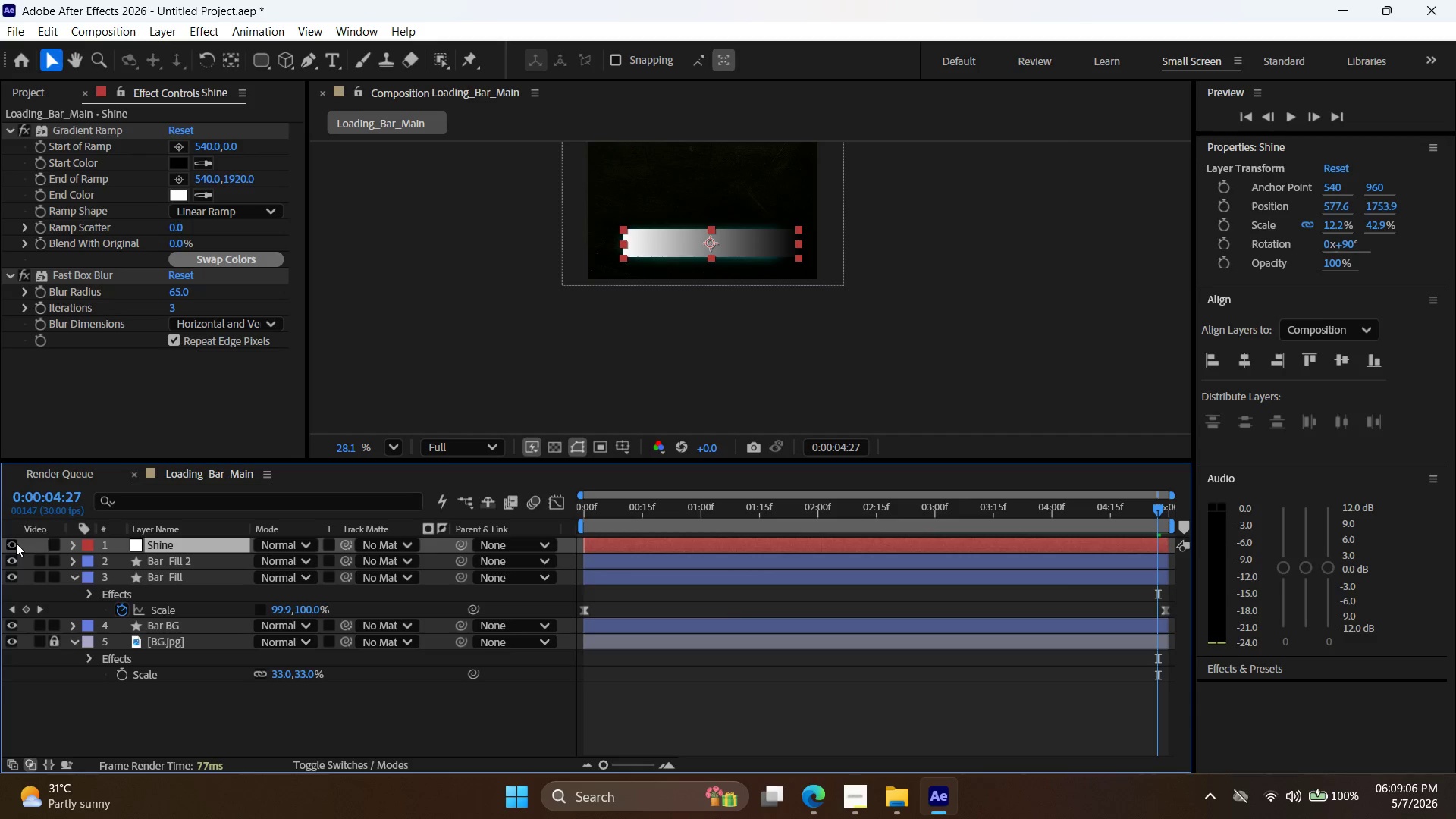 
double_click([16, 543])
 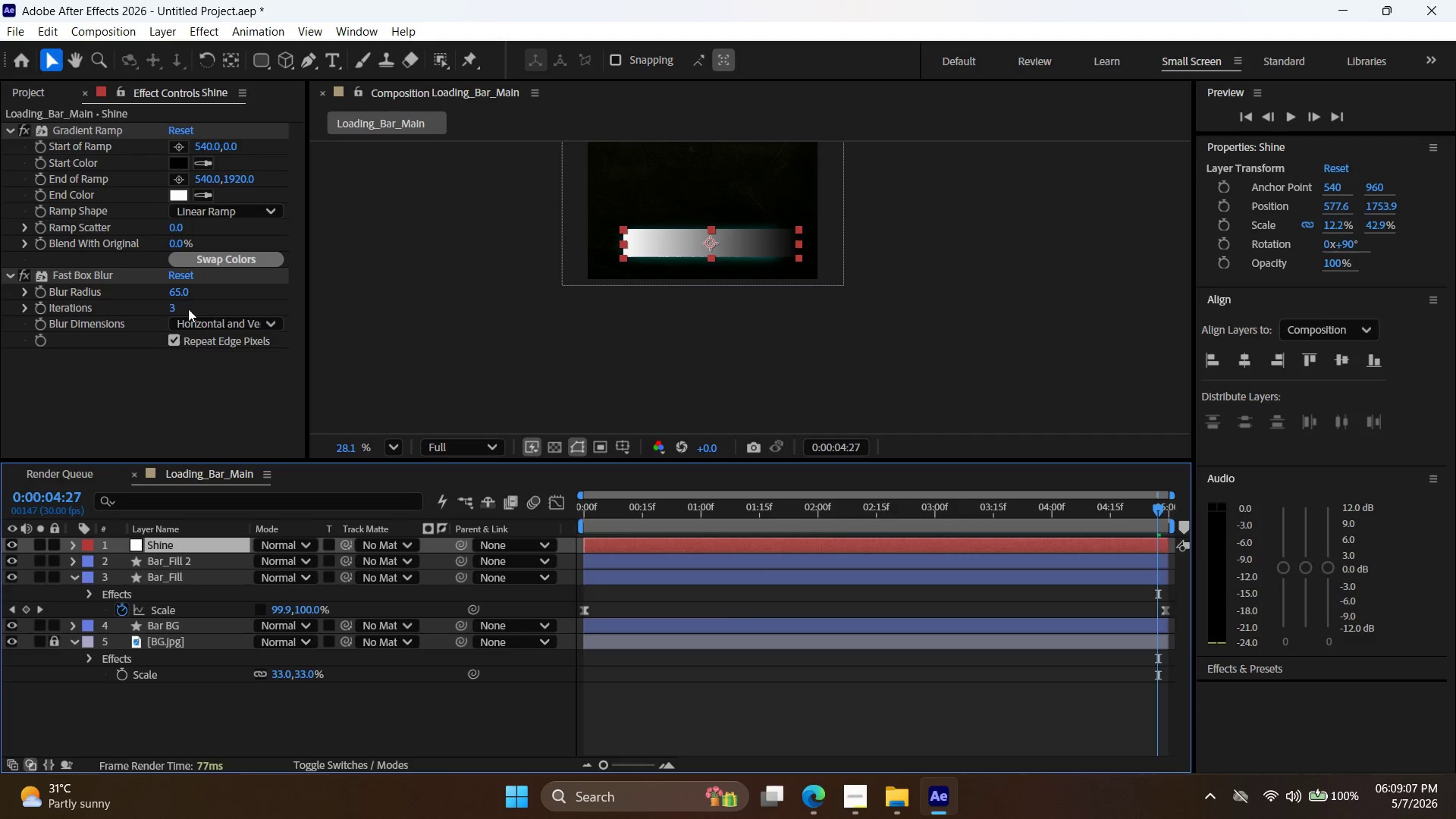 
left_click_drag(start_coordinate=[180, 290], to_coordinate=[194, 292])
 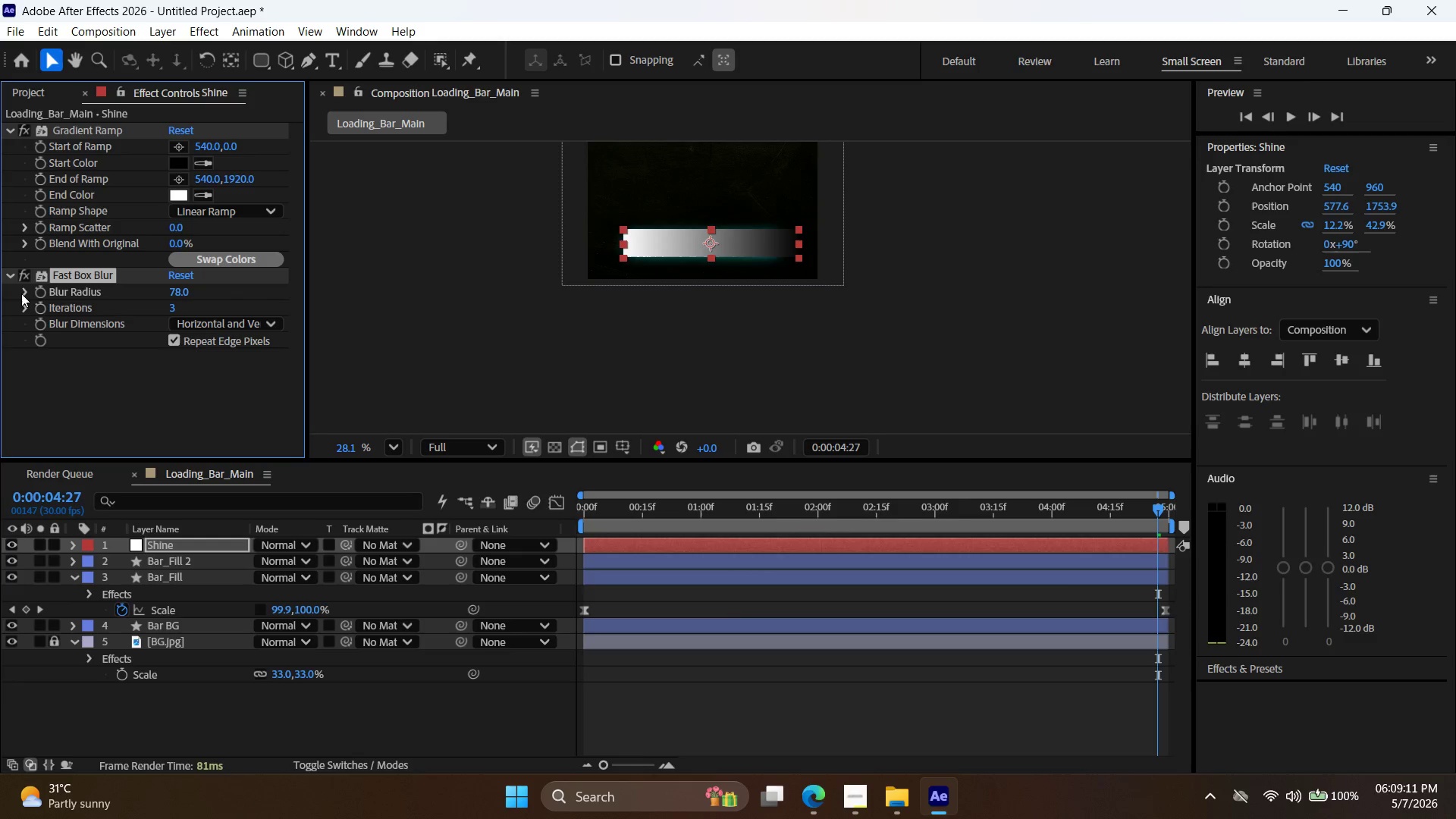 
left_click([21, 293])
 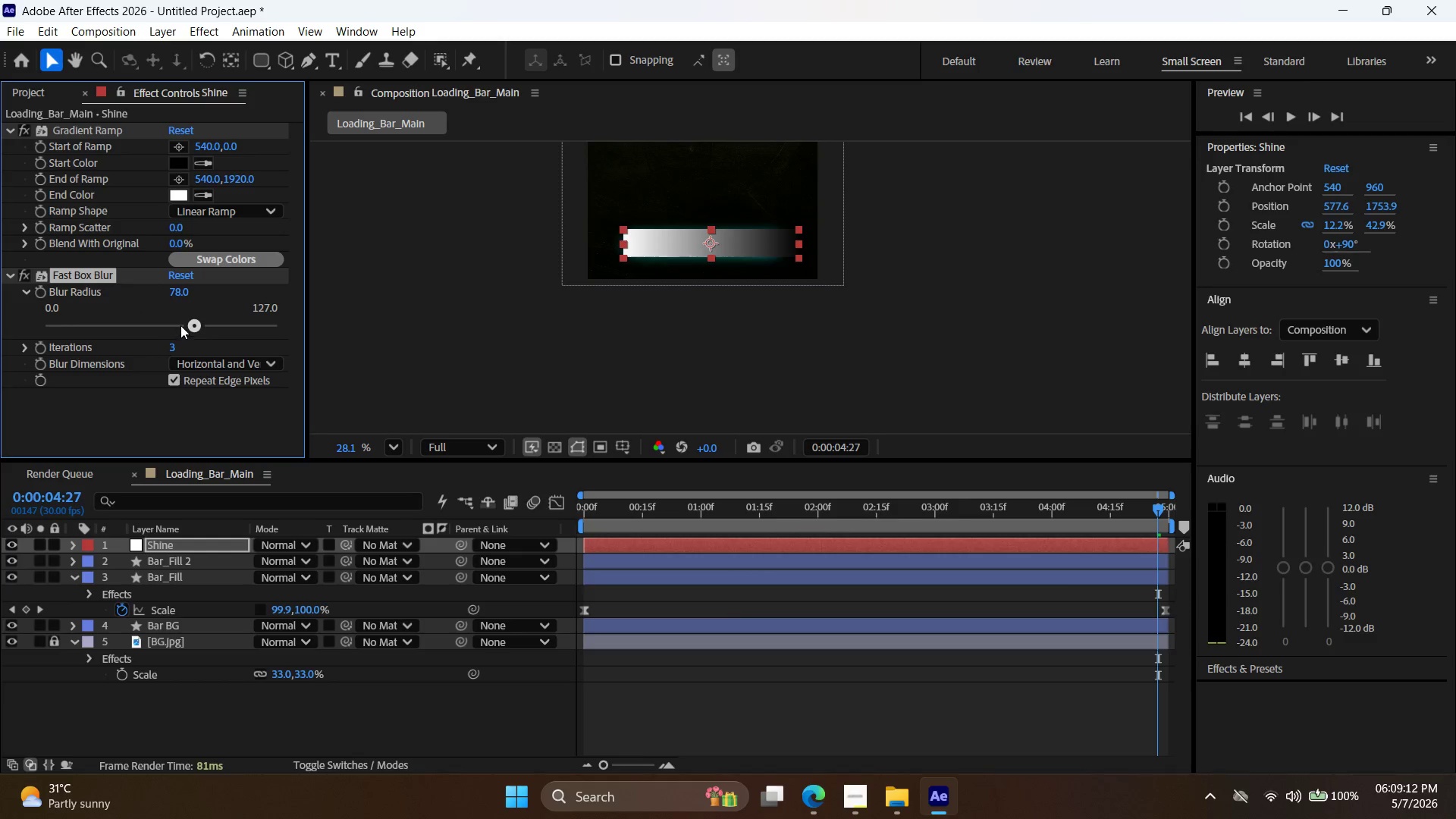 
left_click_drag(start_coordinate=[190, 324], to_coordinate=[343, 325])
 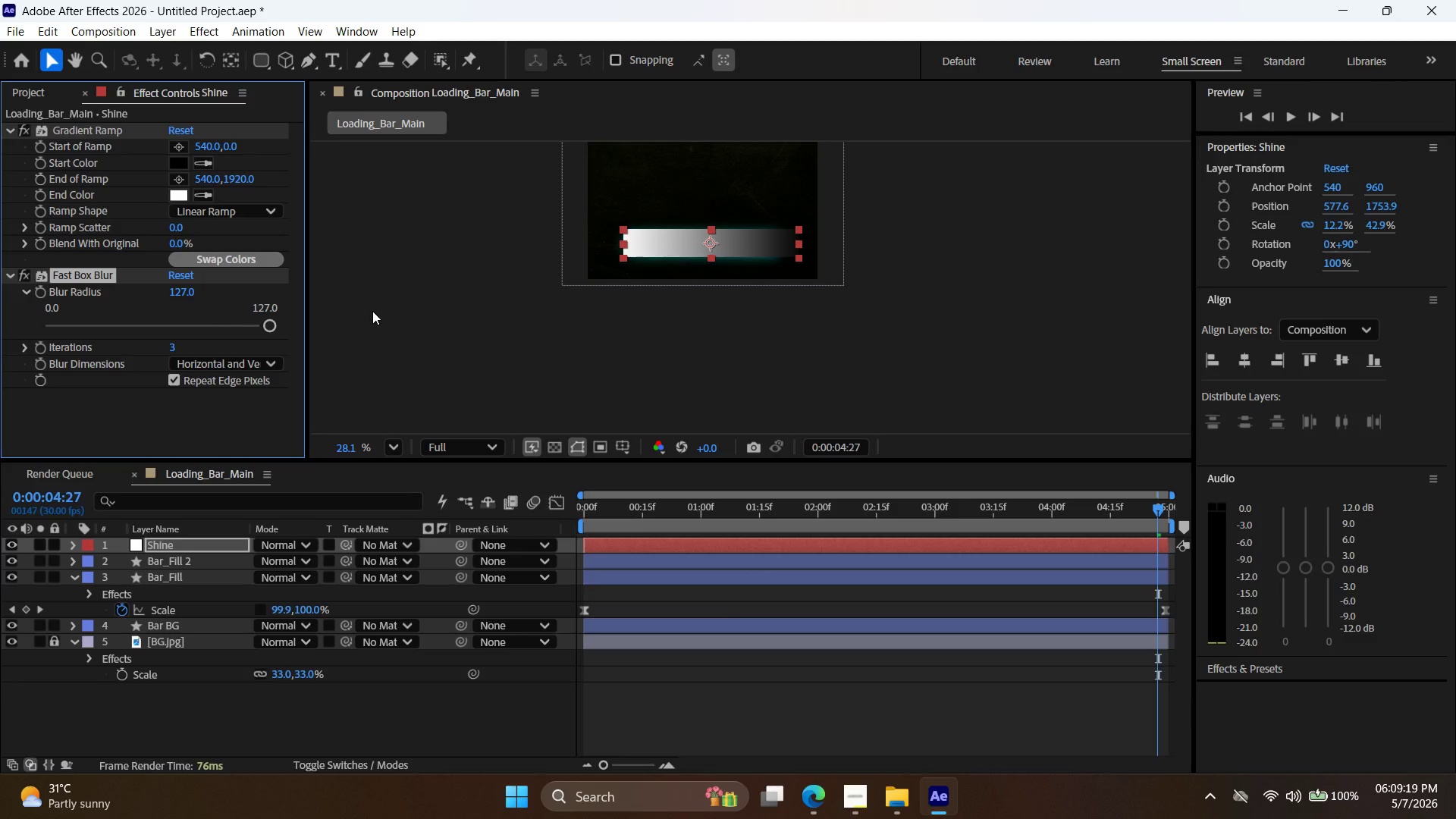 
wait(5.69)
 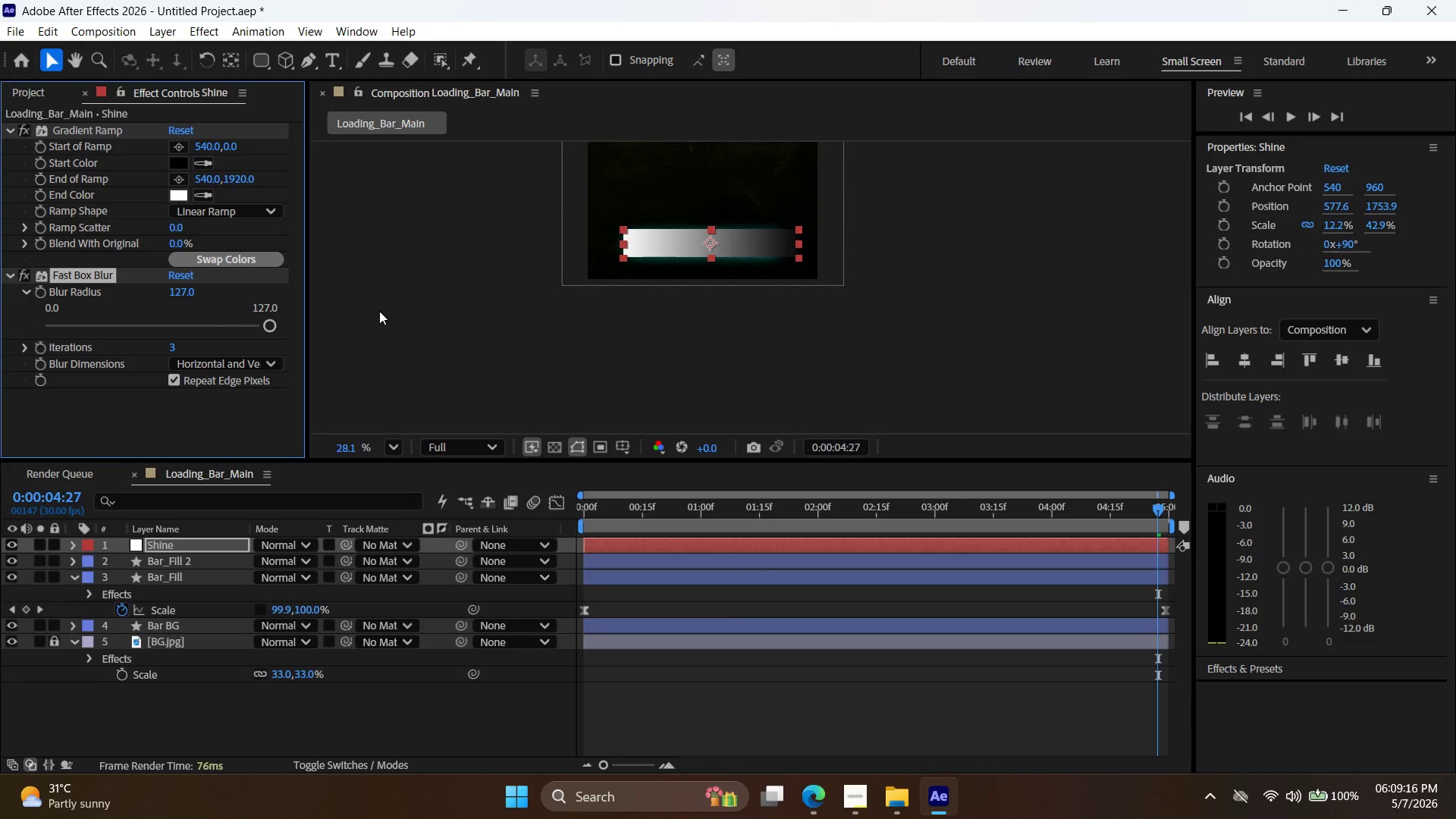 
left_click_drag(start_coordinate=[801, 243], to_coordinate=[719, 246])
 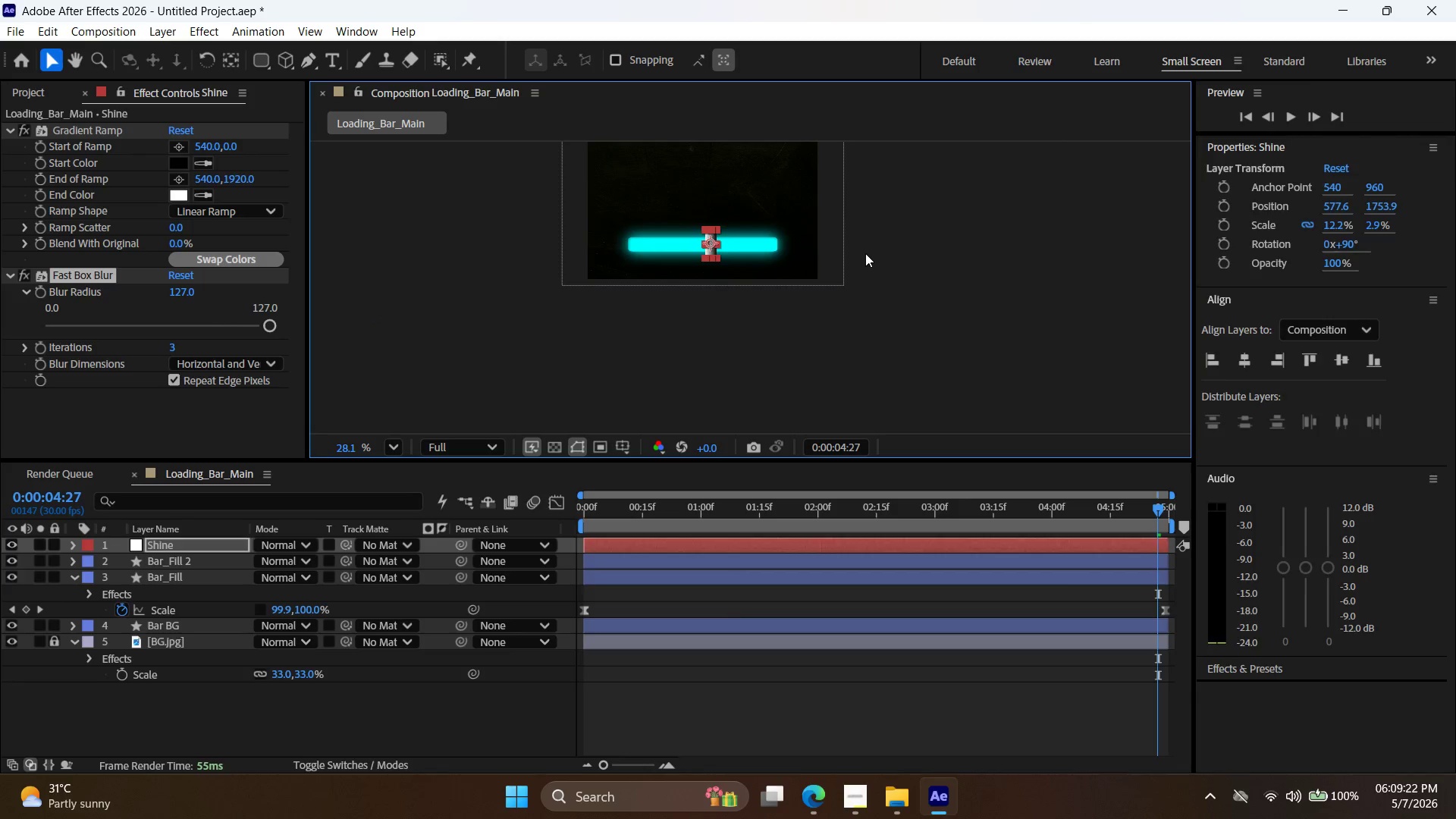 
left_click([865, 253])
 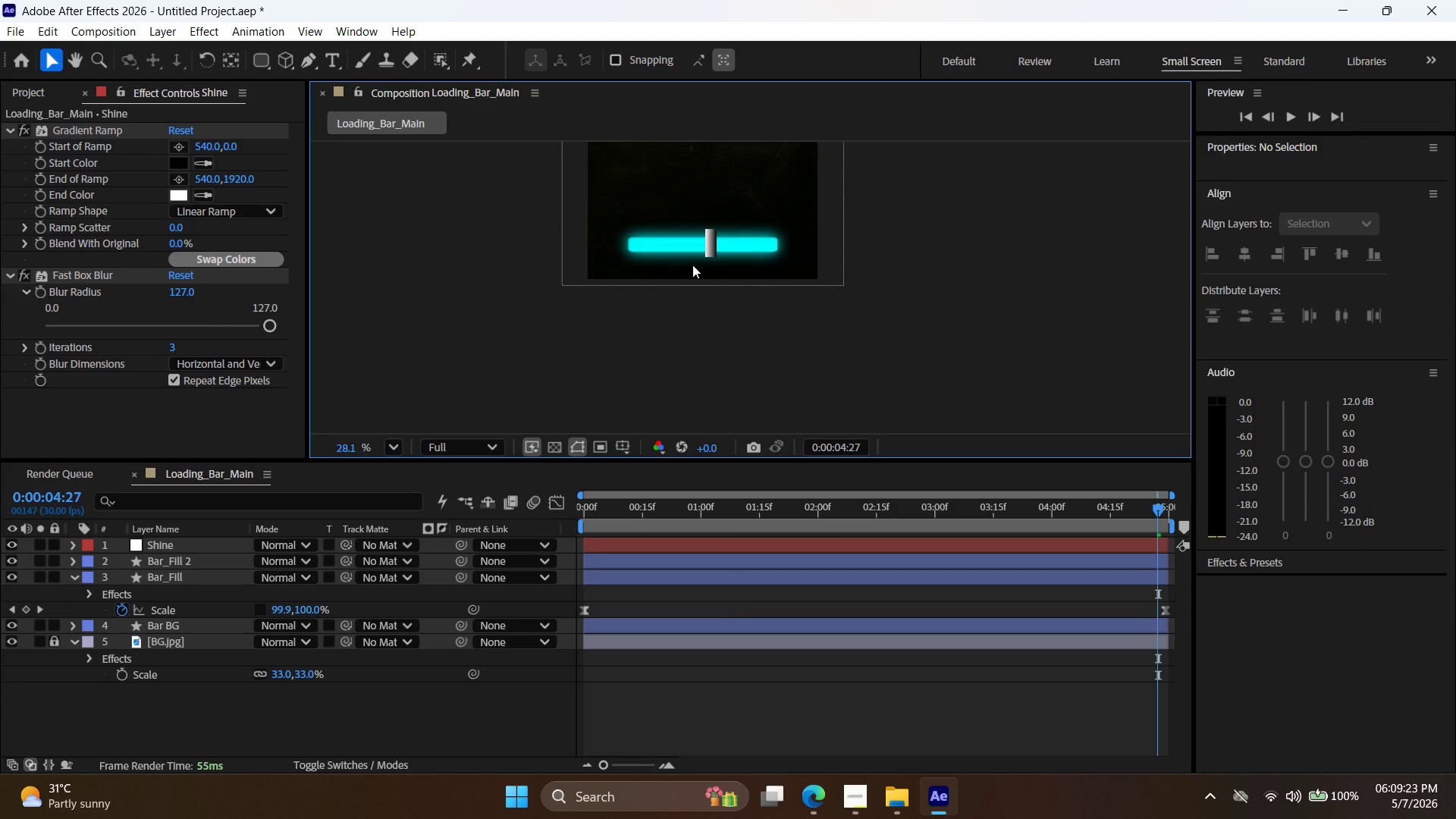 
hold_key(key=AltLeft, duration=0.36)
scroll: coordinate [698, 253], scroll_direction: up, amount: 5.0
 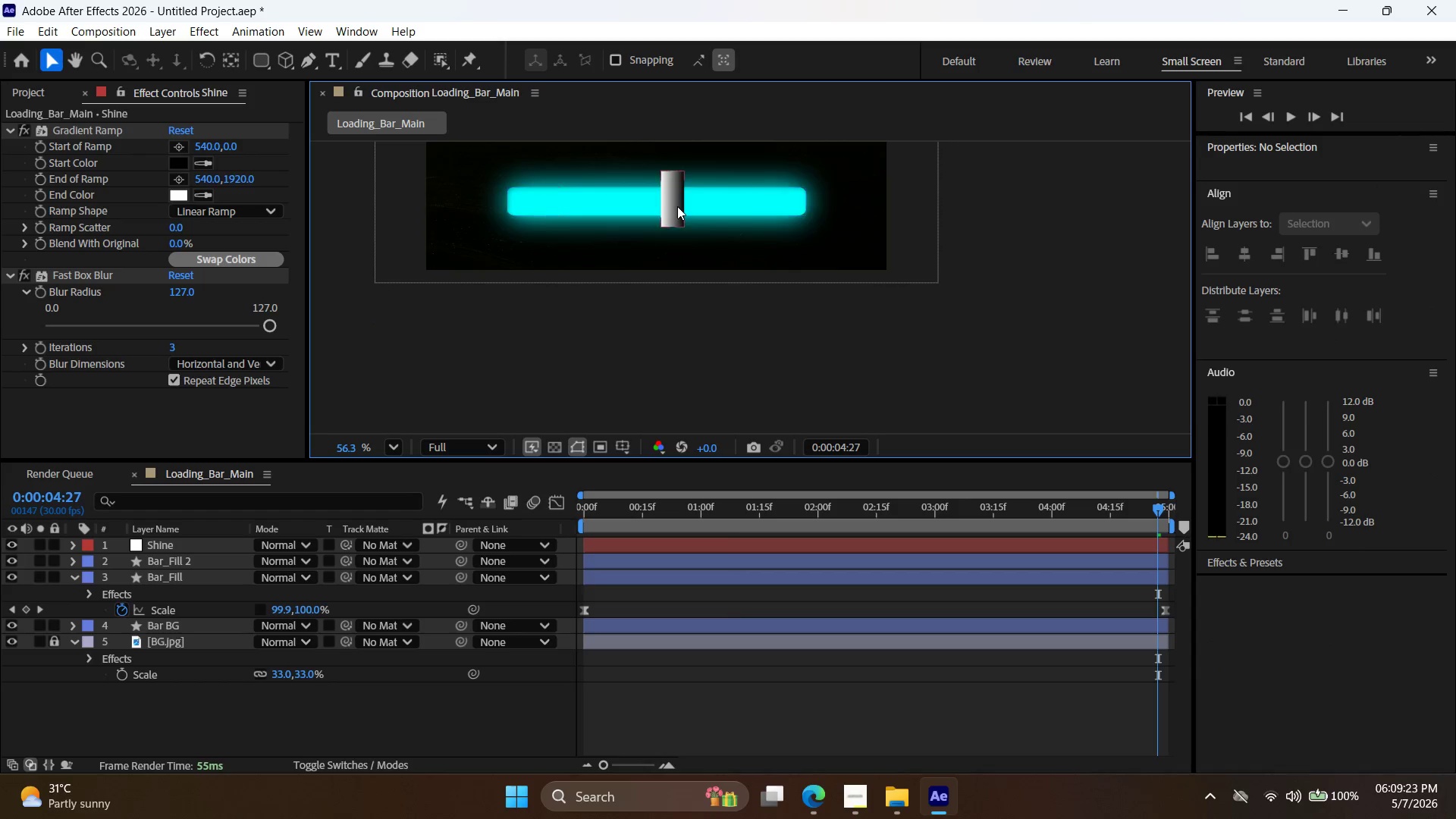 
left_click_drag(start_coordinate=[677, 206], to_coordinate=[672, 215])
 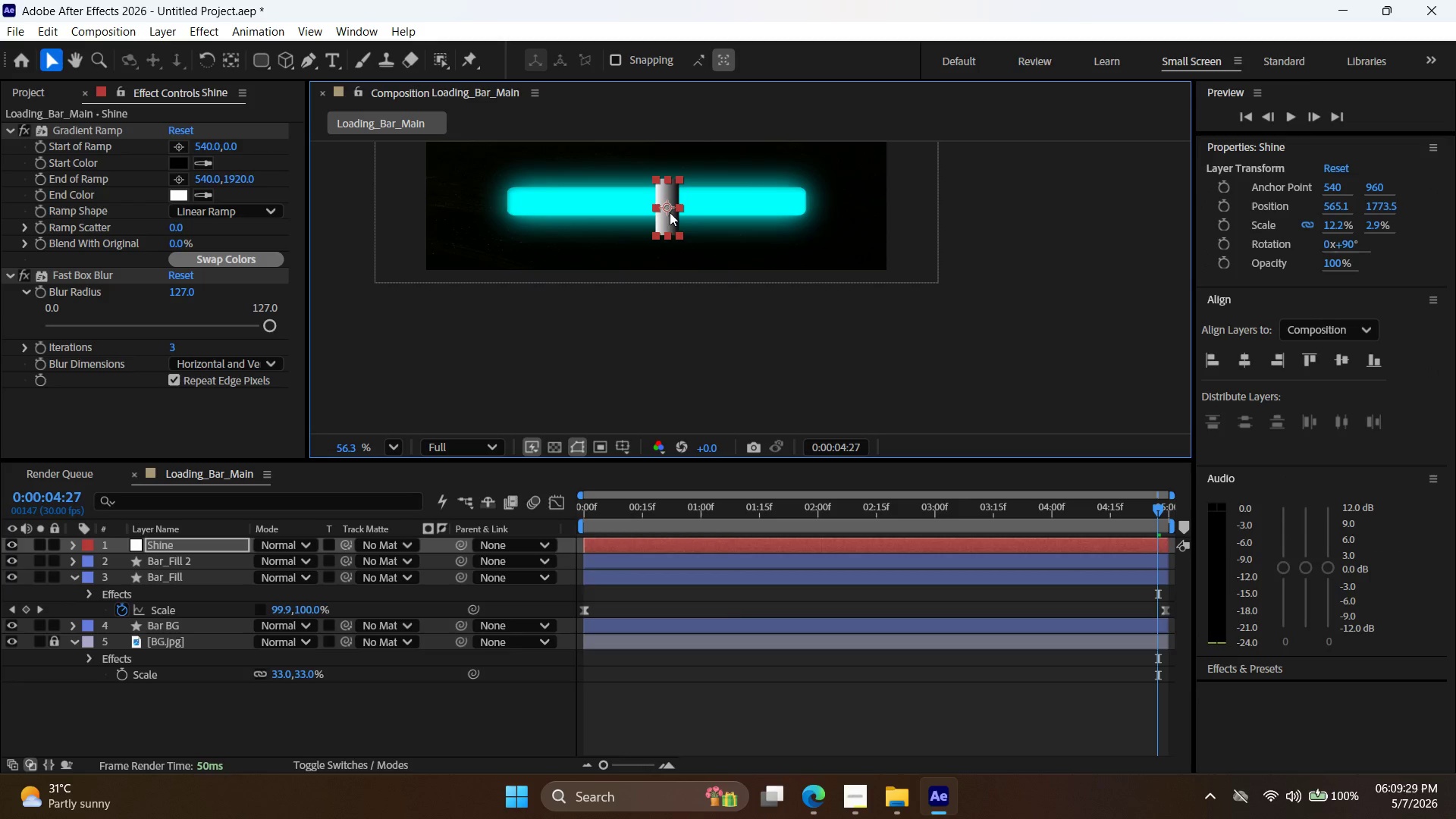 
wait(9.69)
 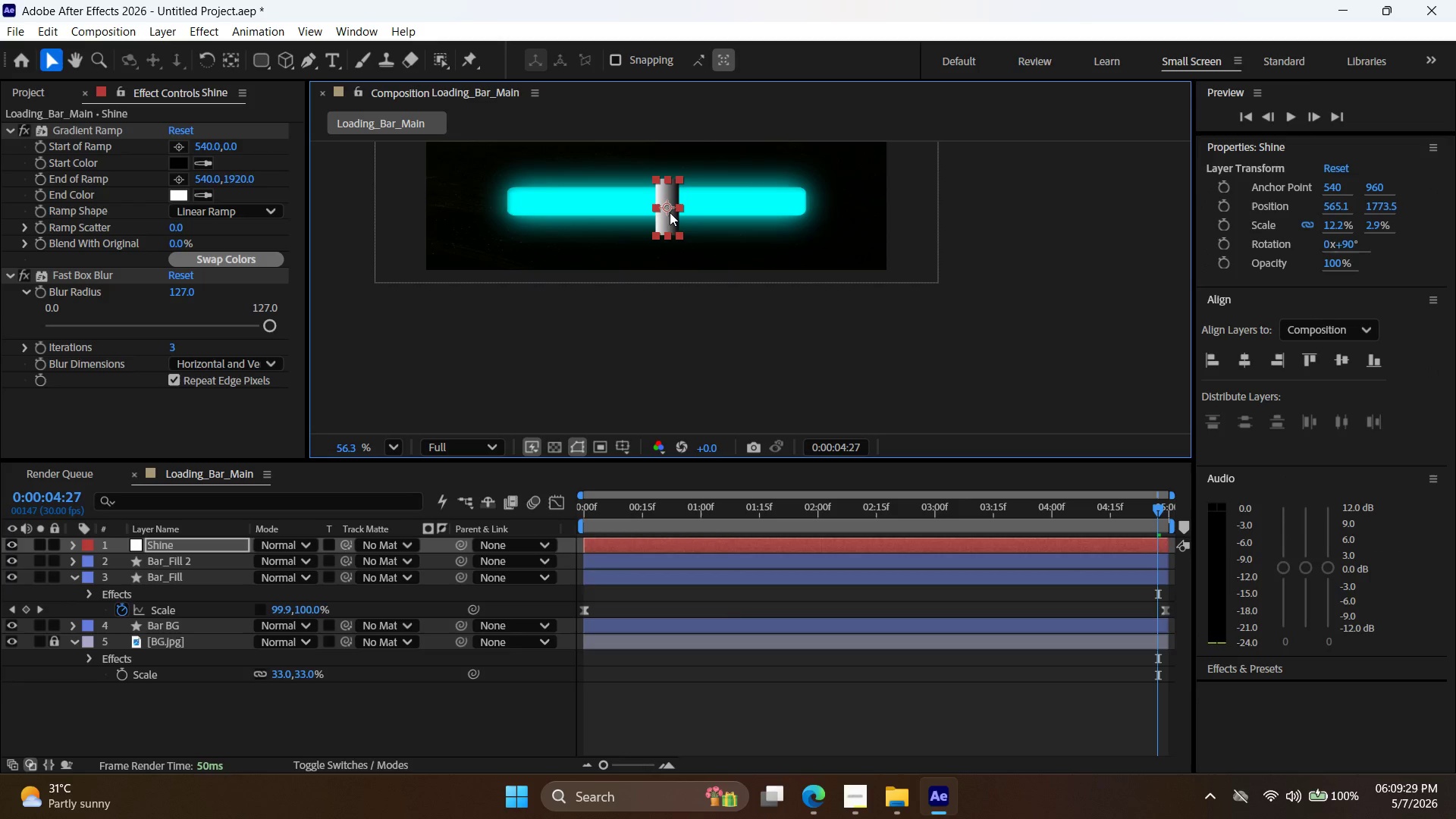 
left_click([871, 814])
 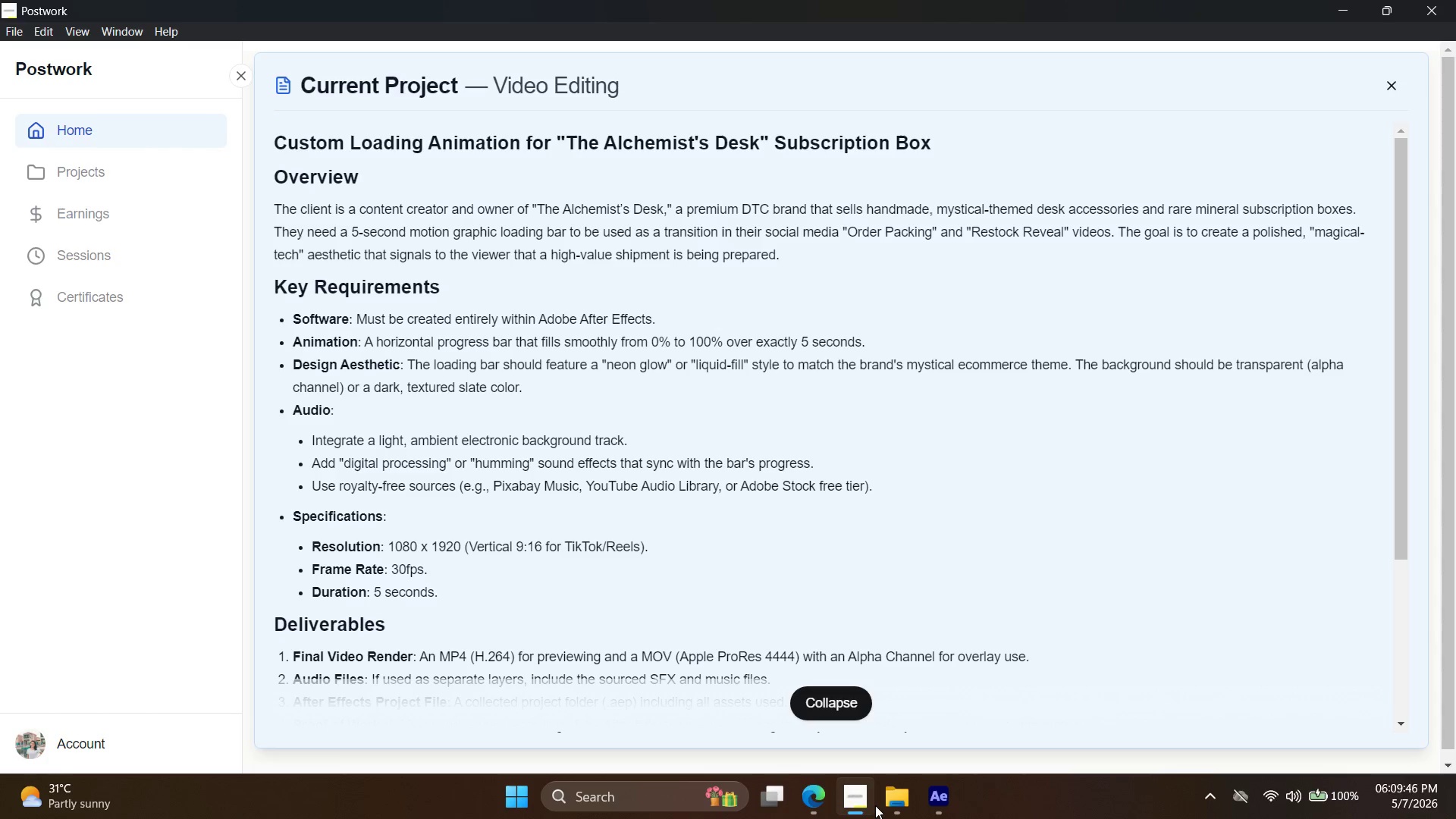 
wait(16.31)
 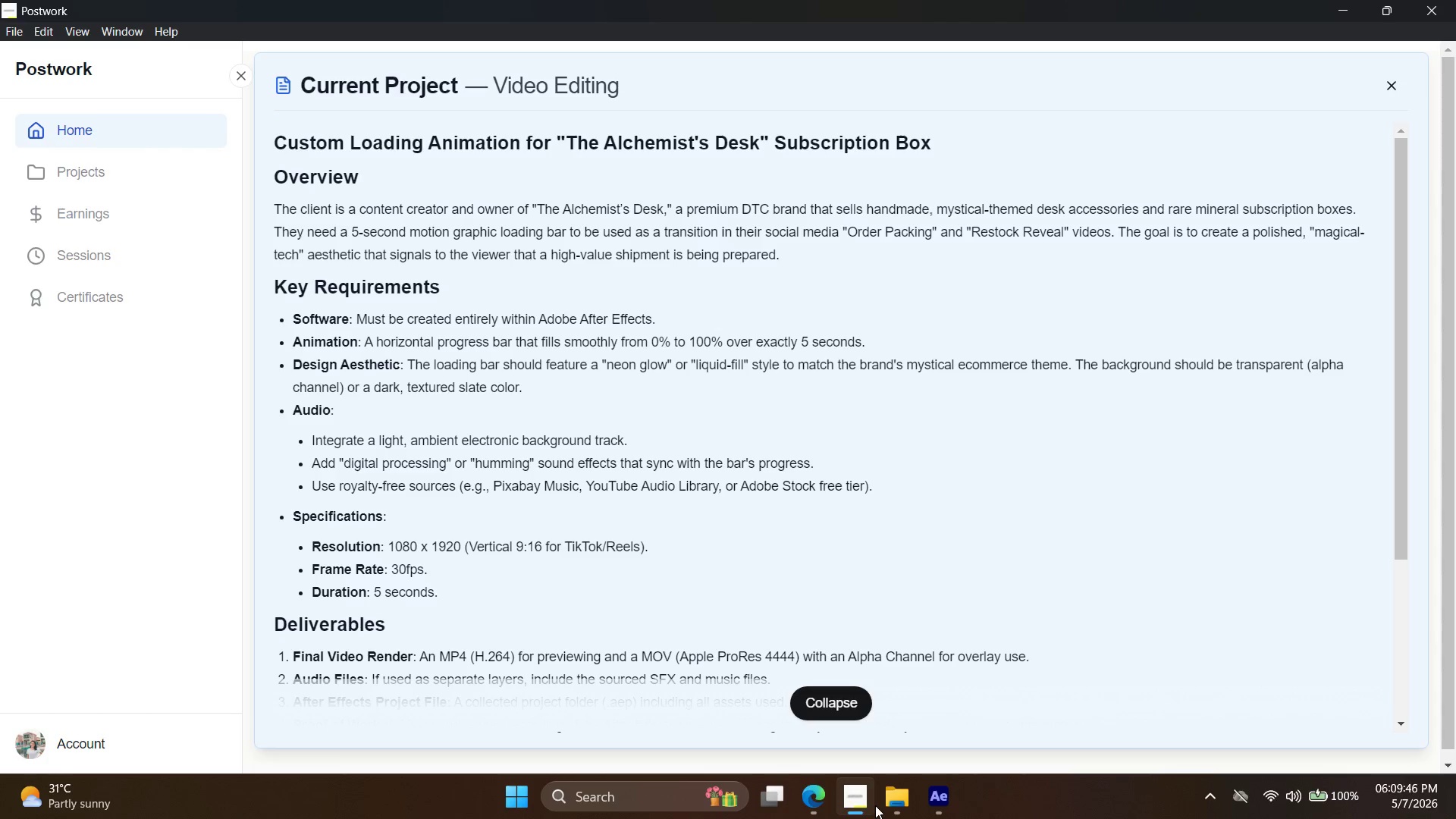 
left_click([948, 807])
 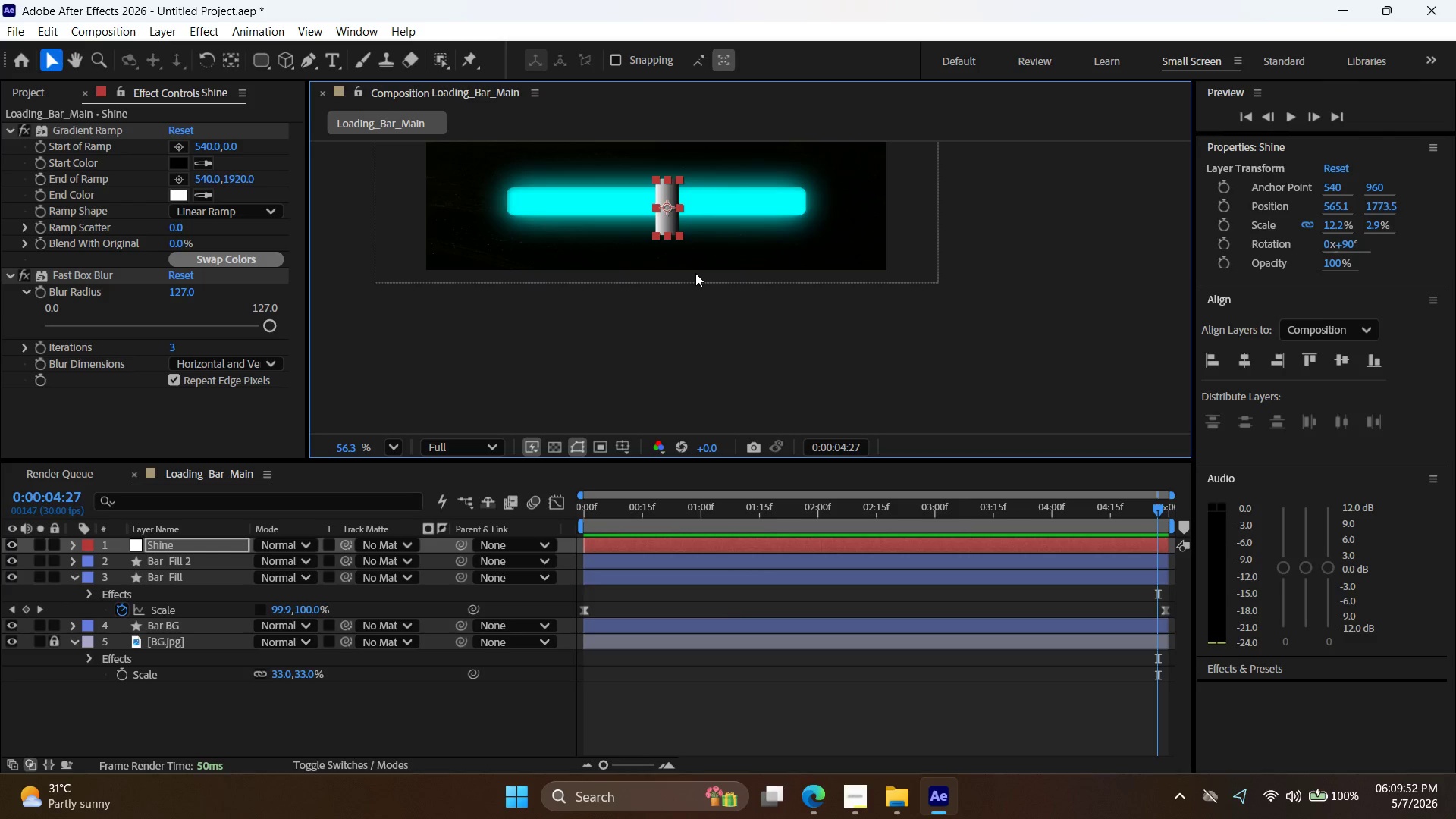 
key(Delete)
 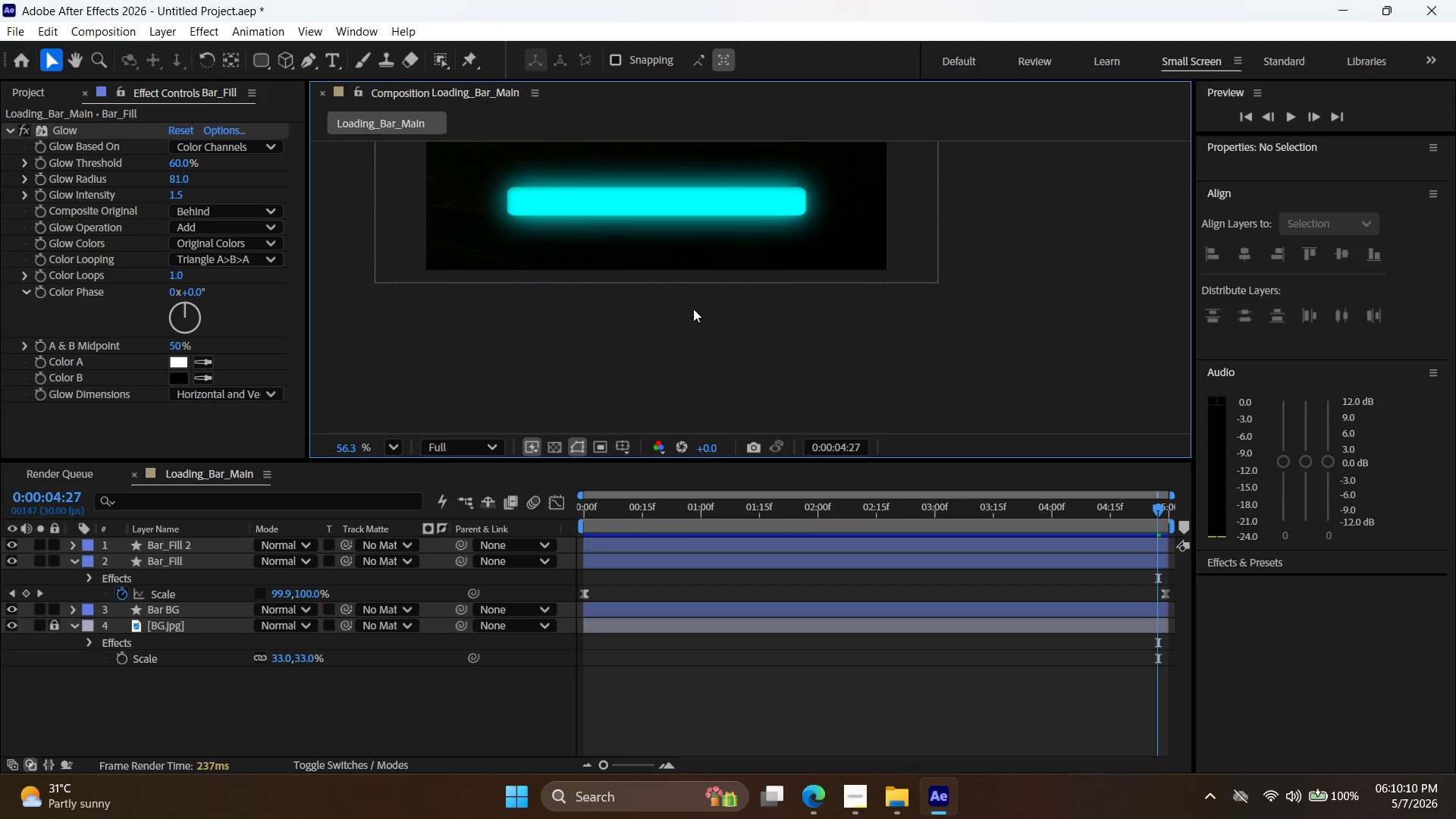 
wait(23.49)
 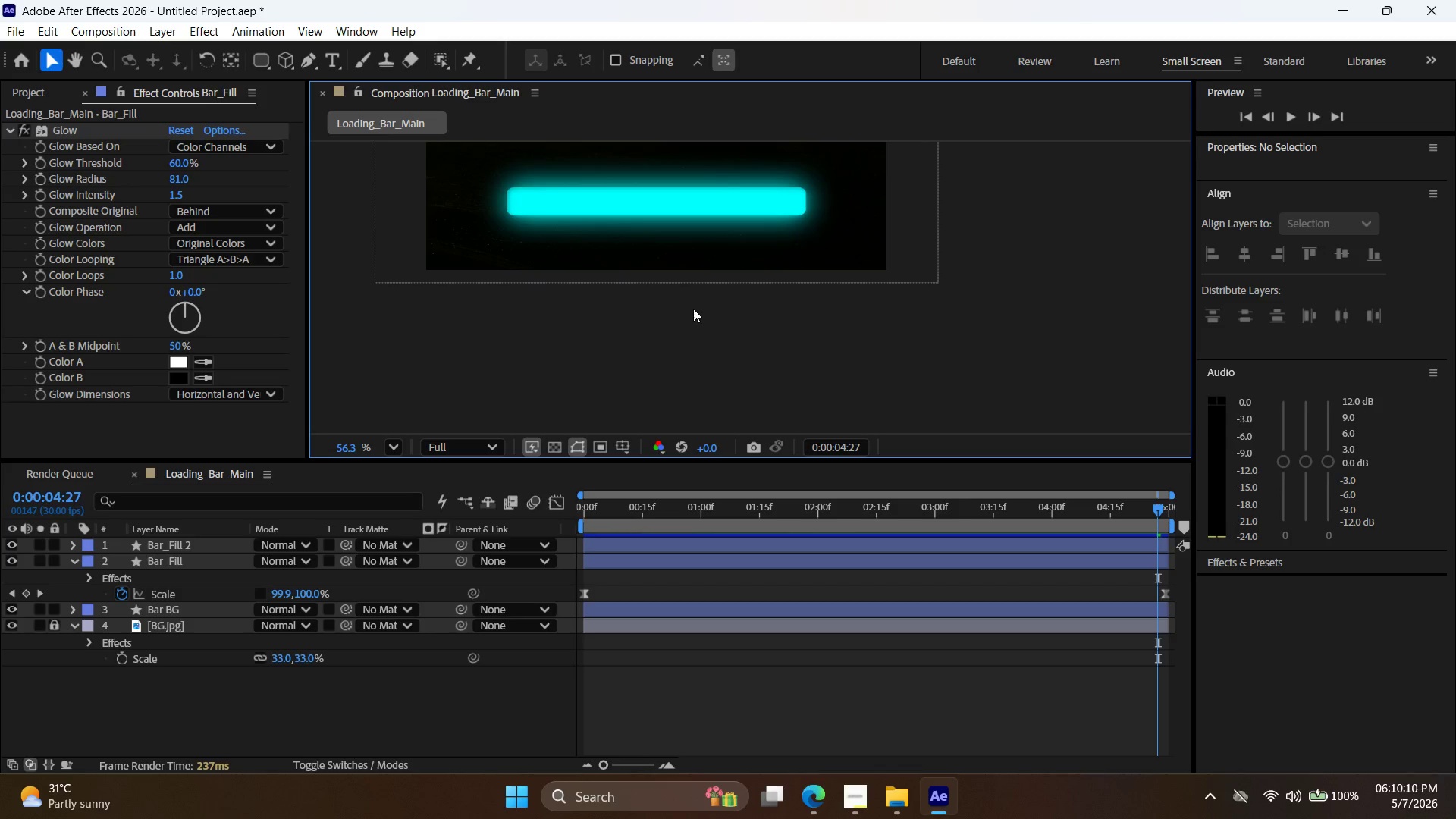 
left_click([947, 799])
 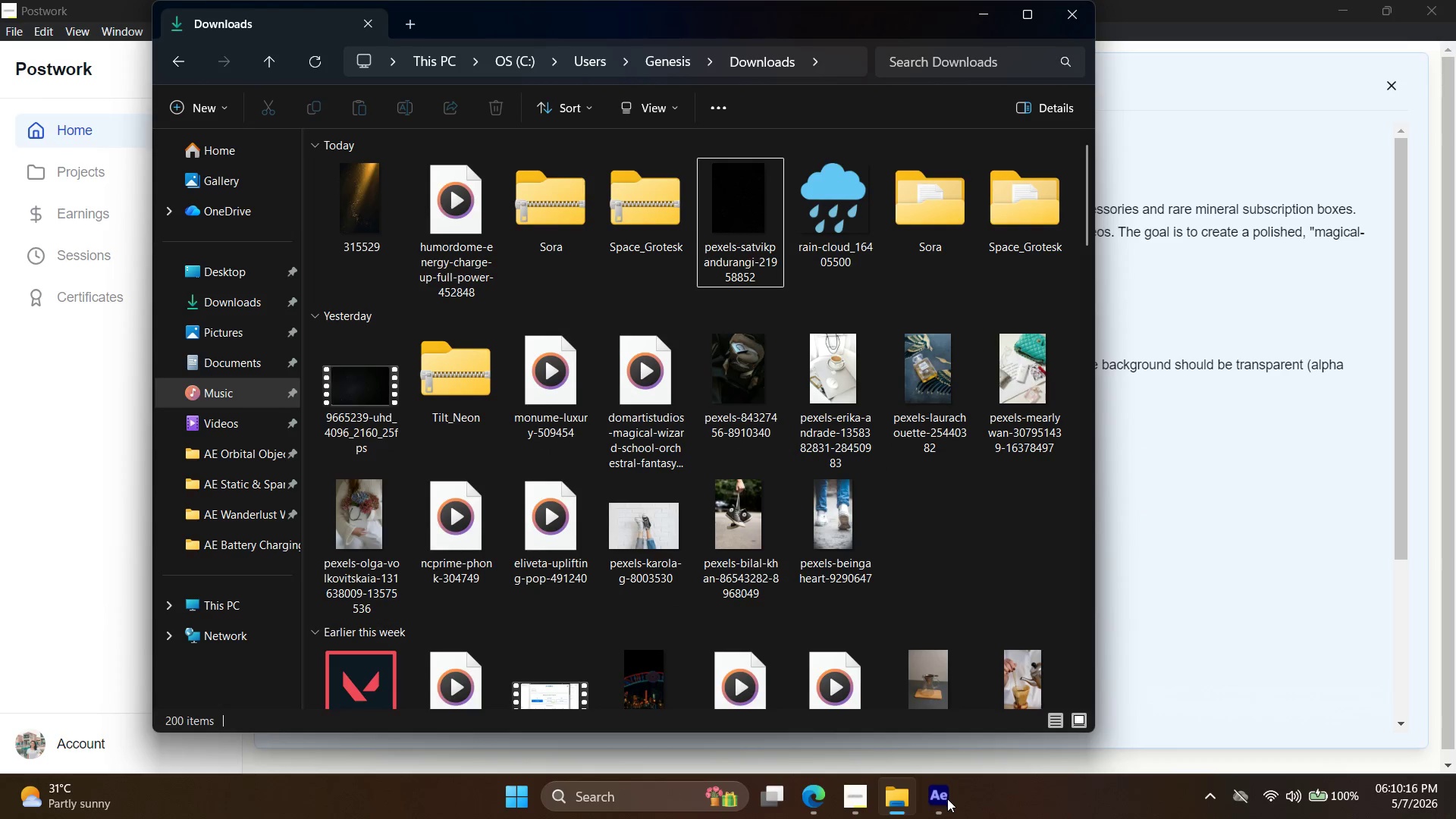 
left_click([947, 798])
 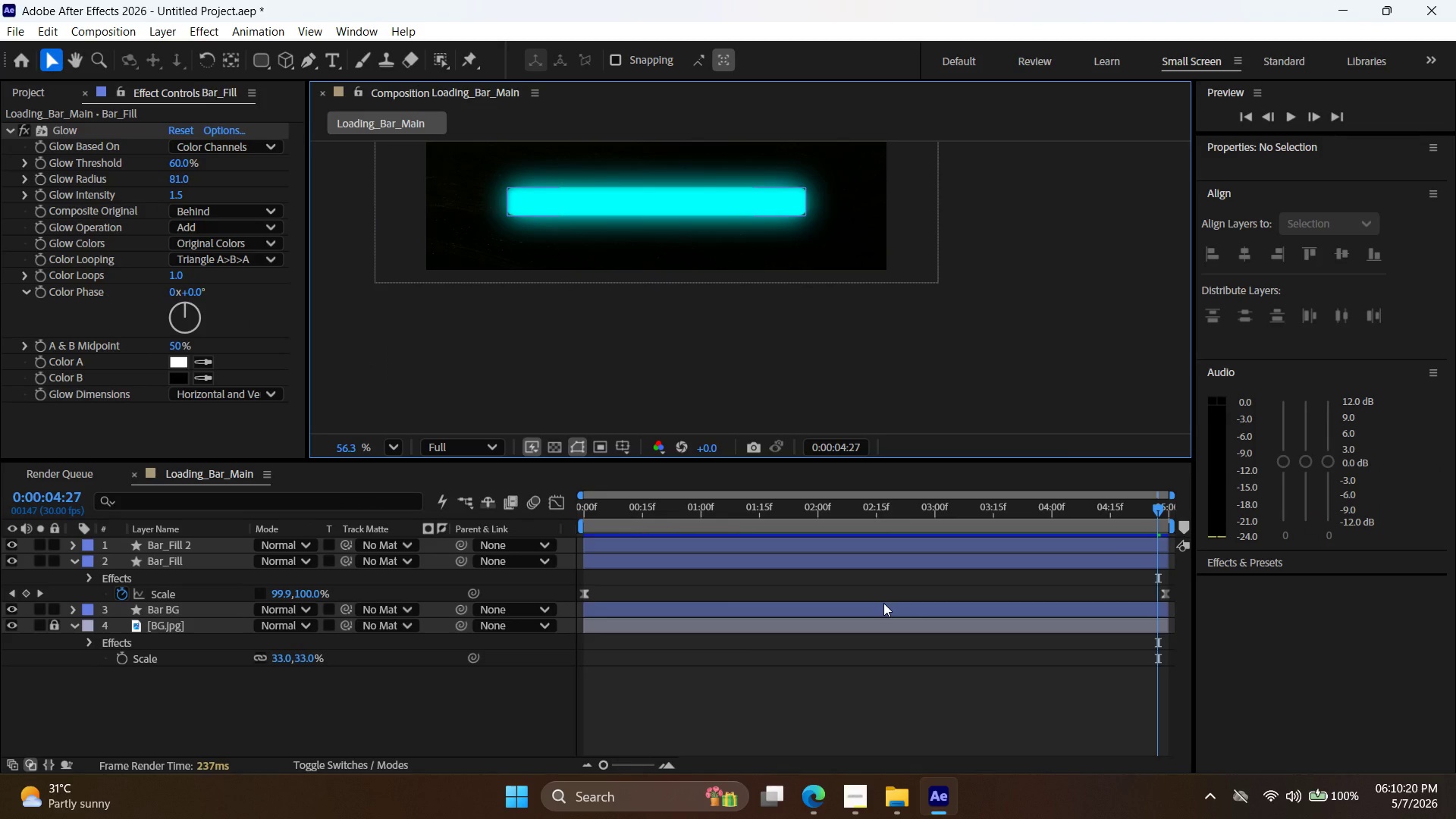 
wait(9.2)
 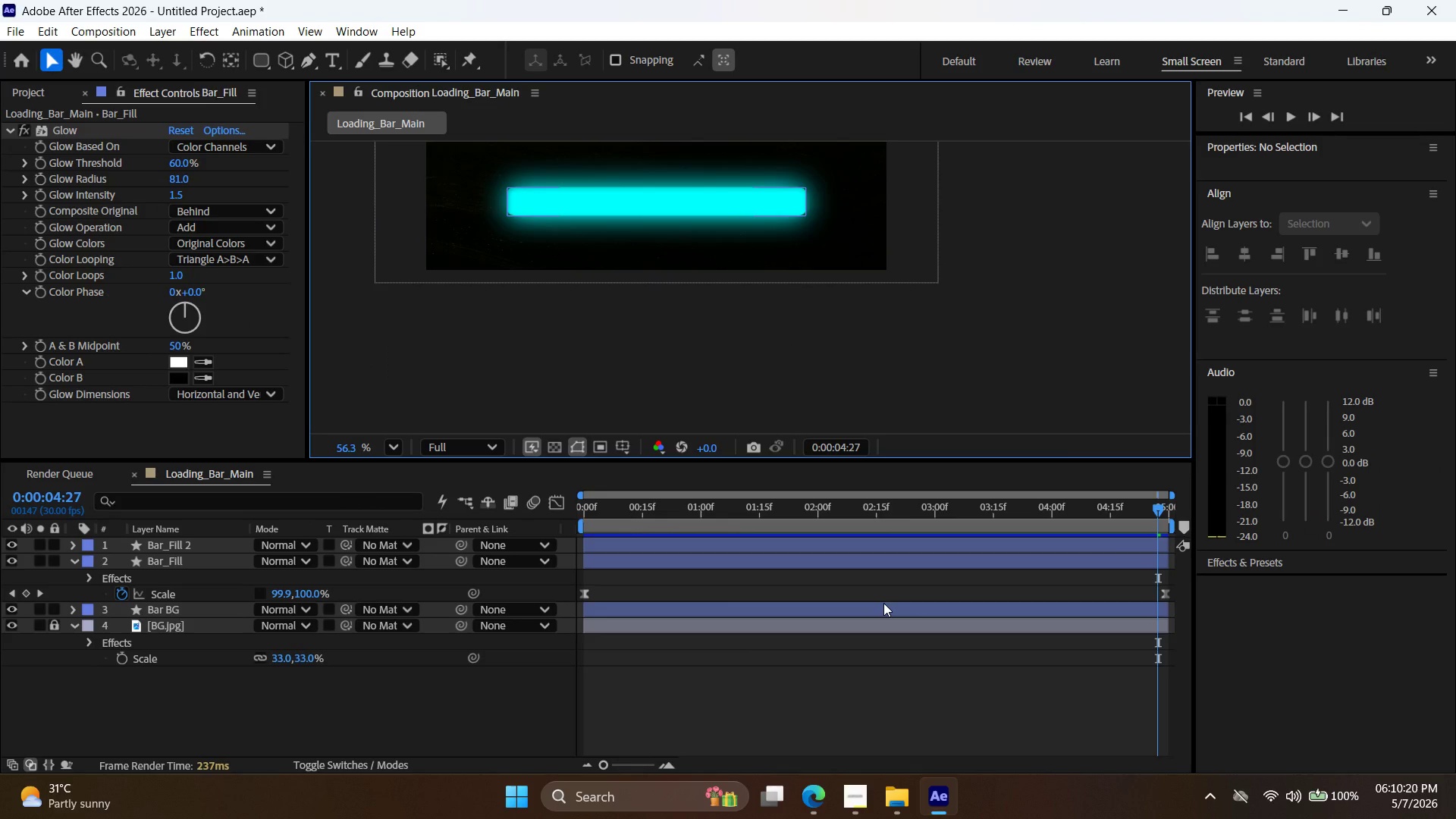 
left_click([867, 796])